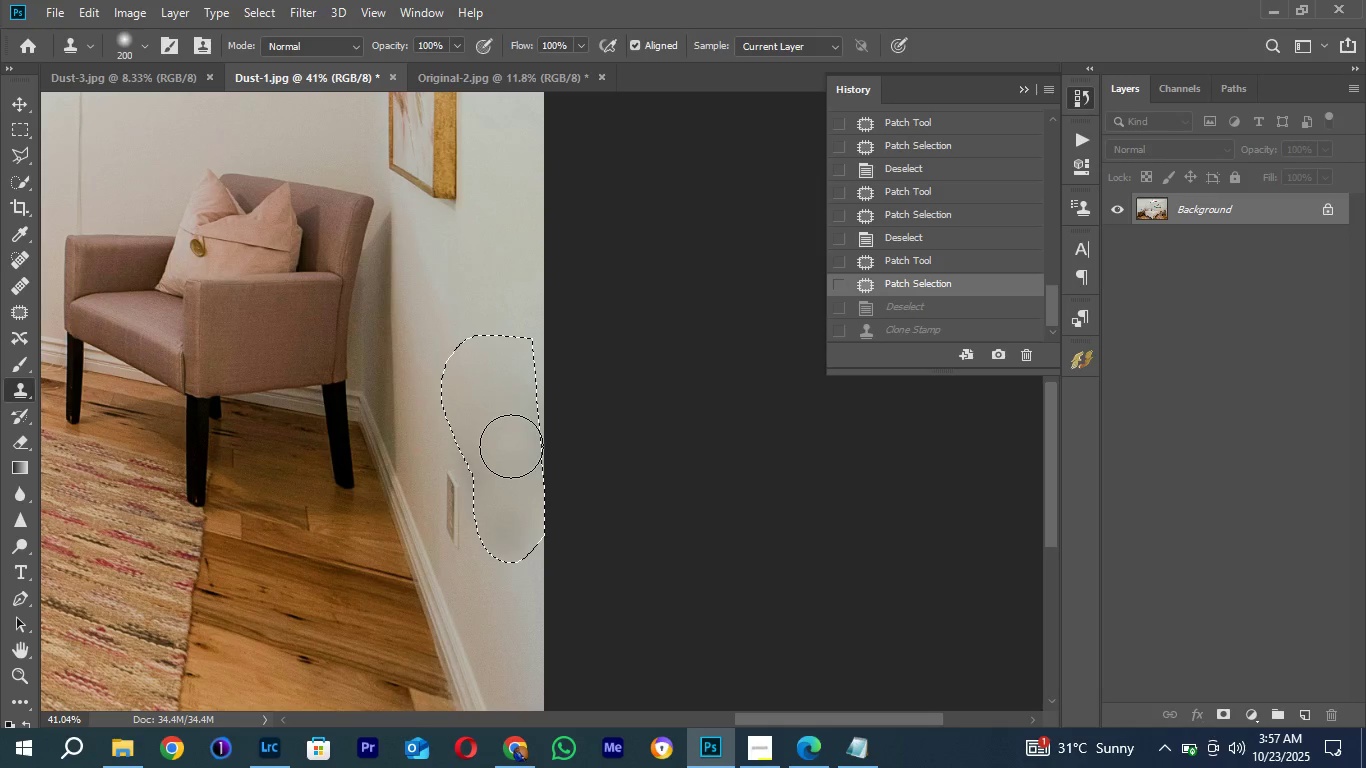 
key(Control+D)
 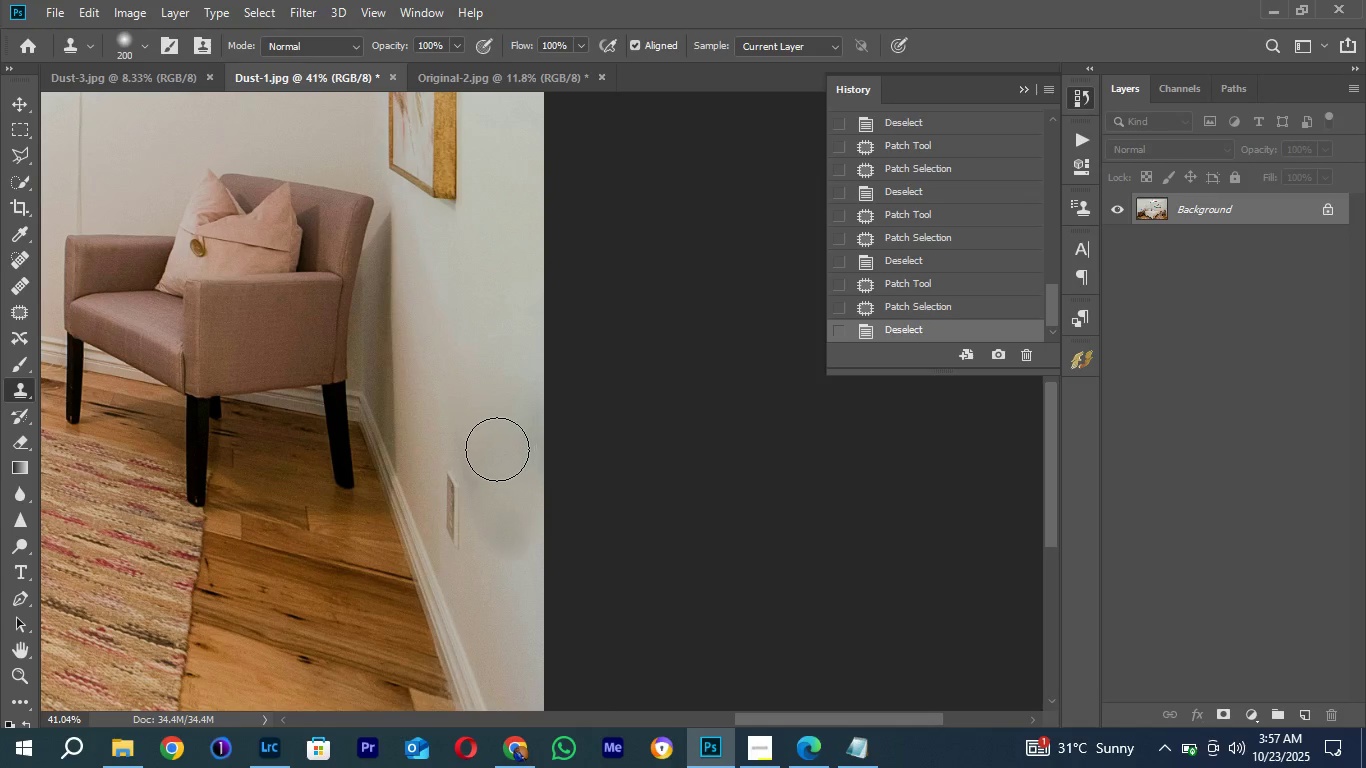 
key(BracketLeft)
 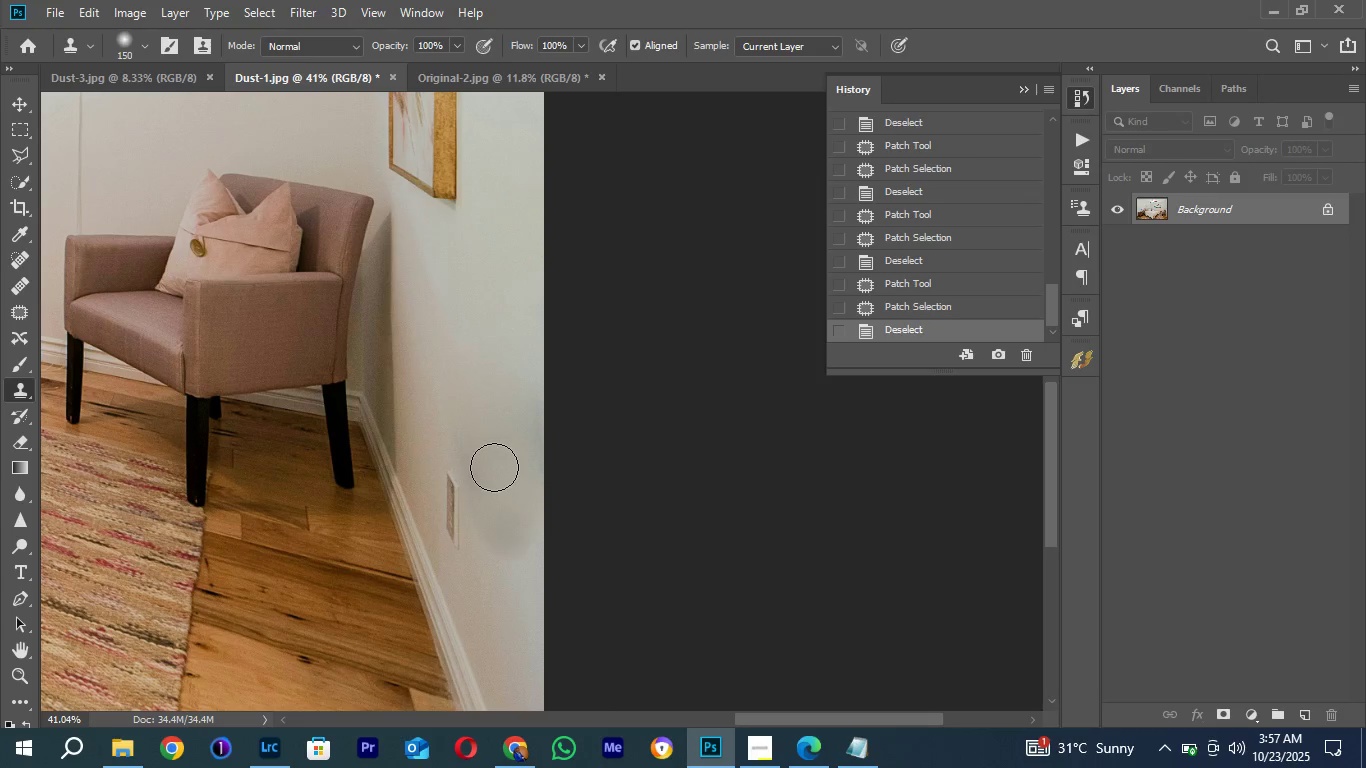 
key(BracketLeft)
 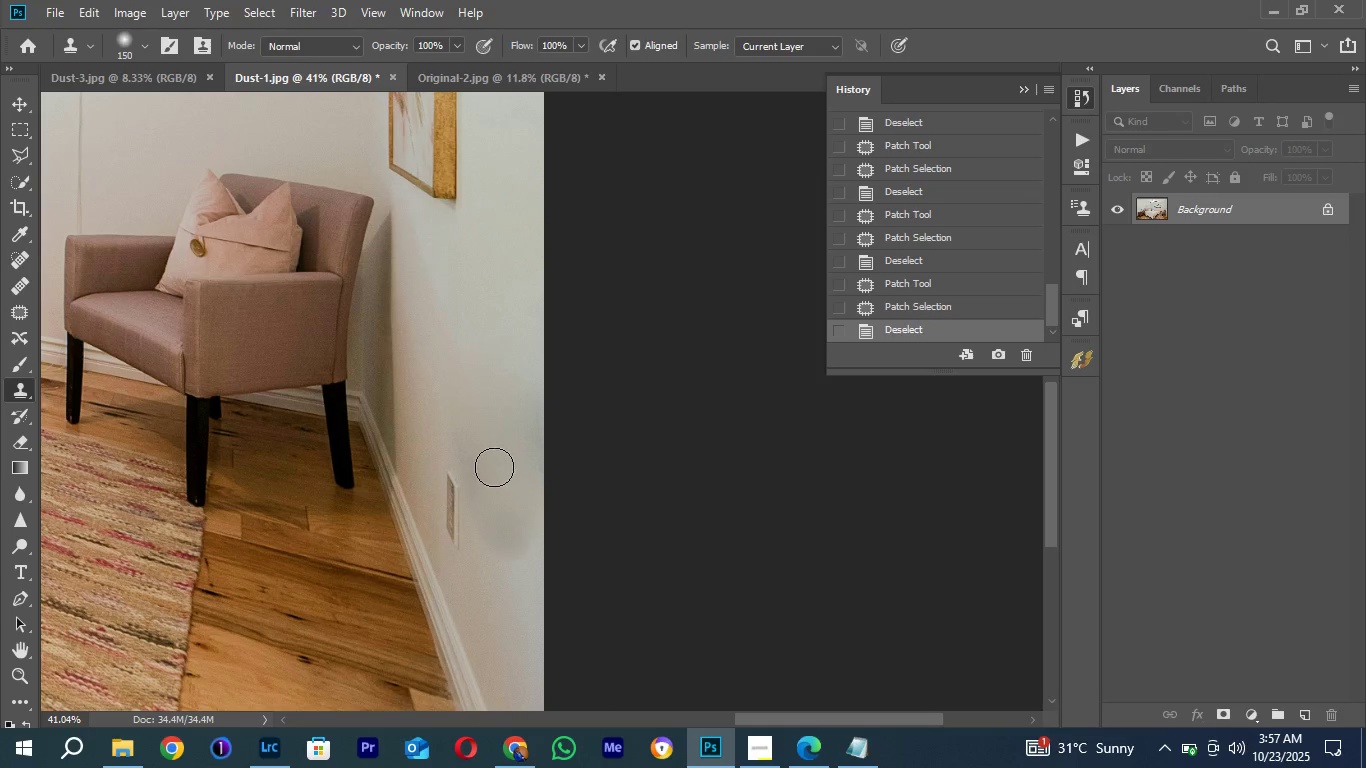 
key(BracketLeft)
 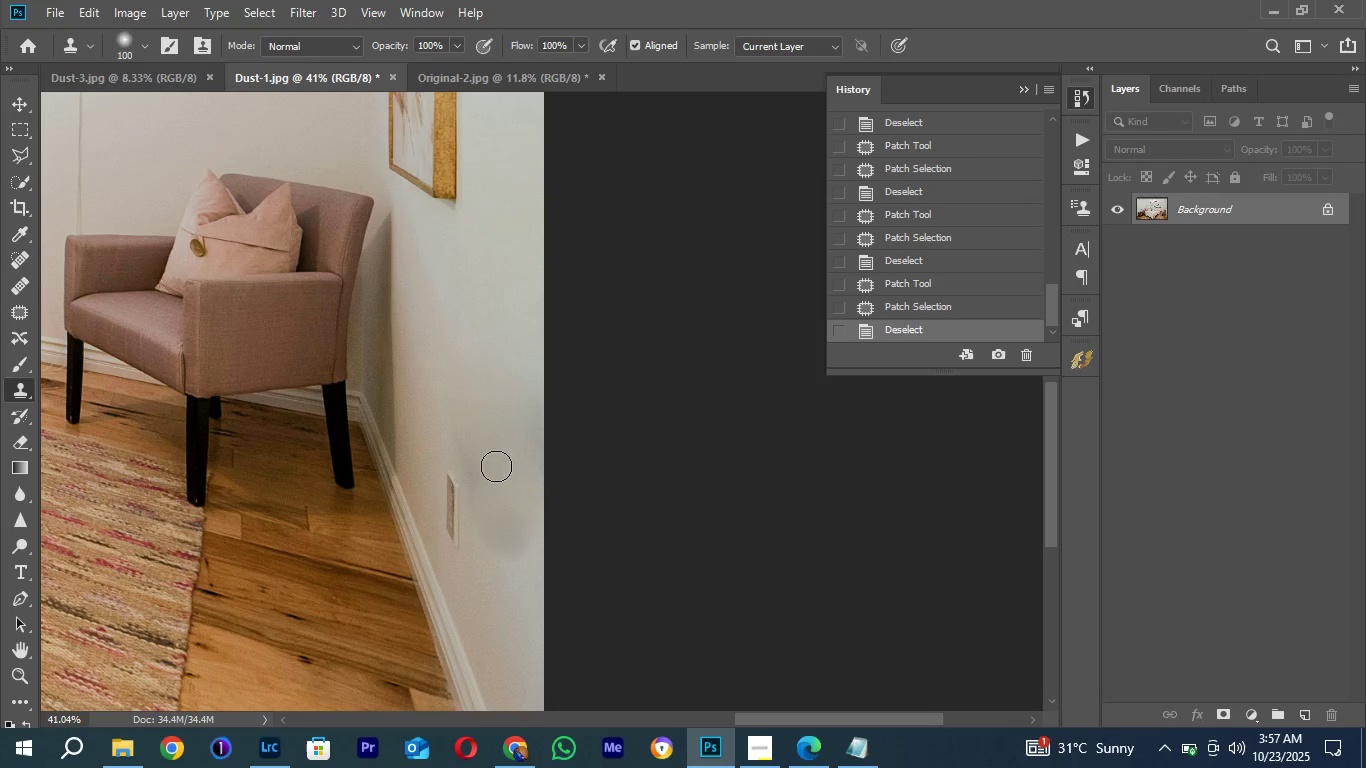 
key(BracketLeft)
 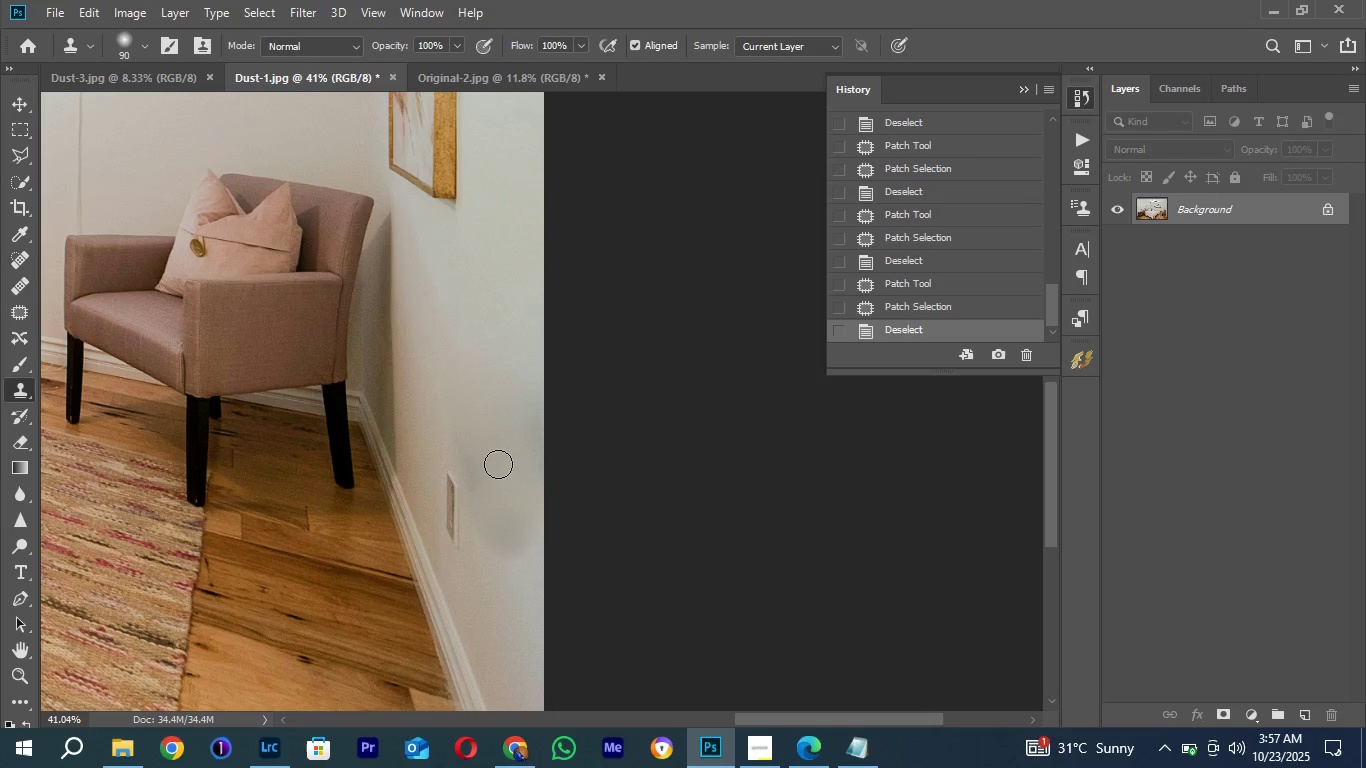 
key(BracketLeft)
 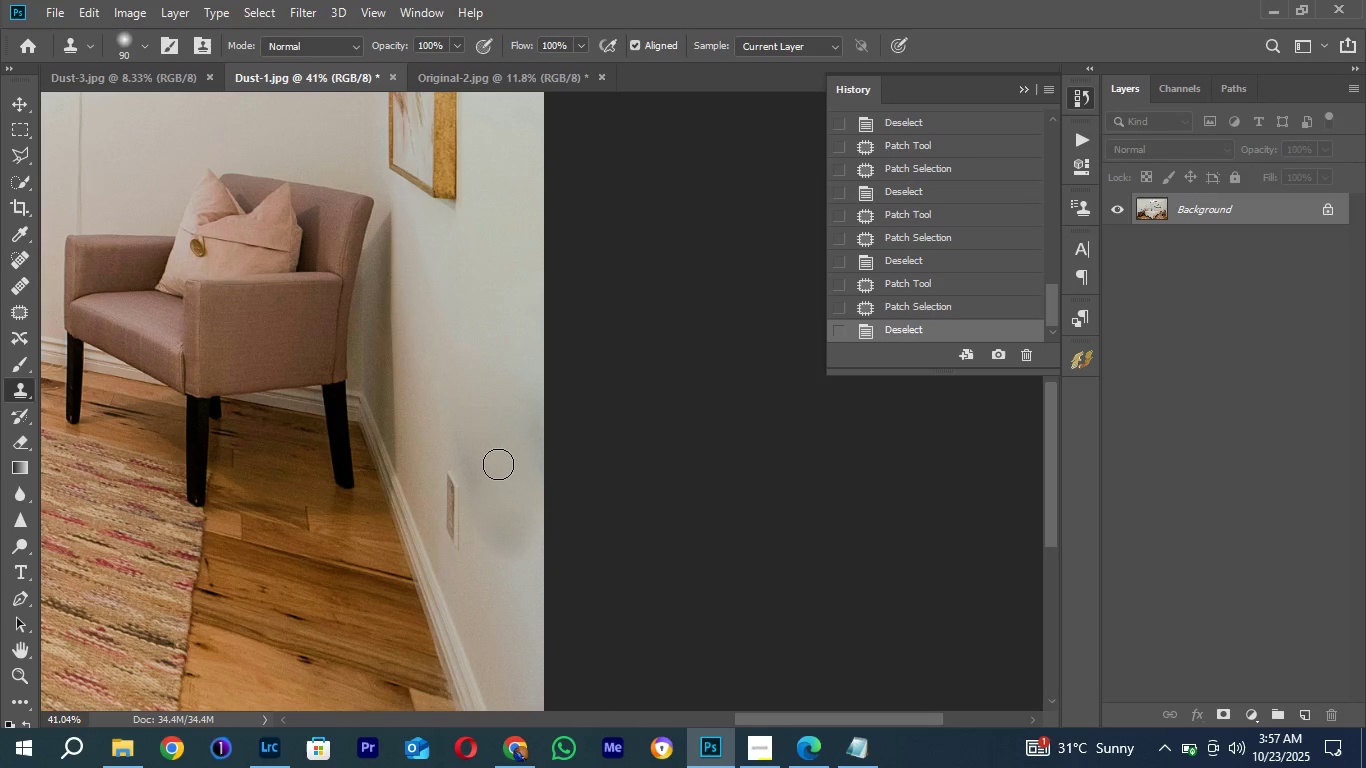 
key(BracketRight)
 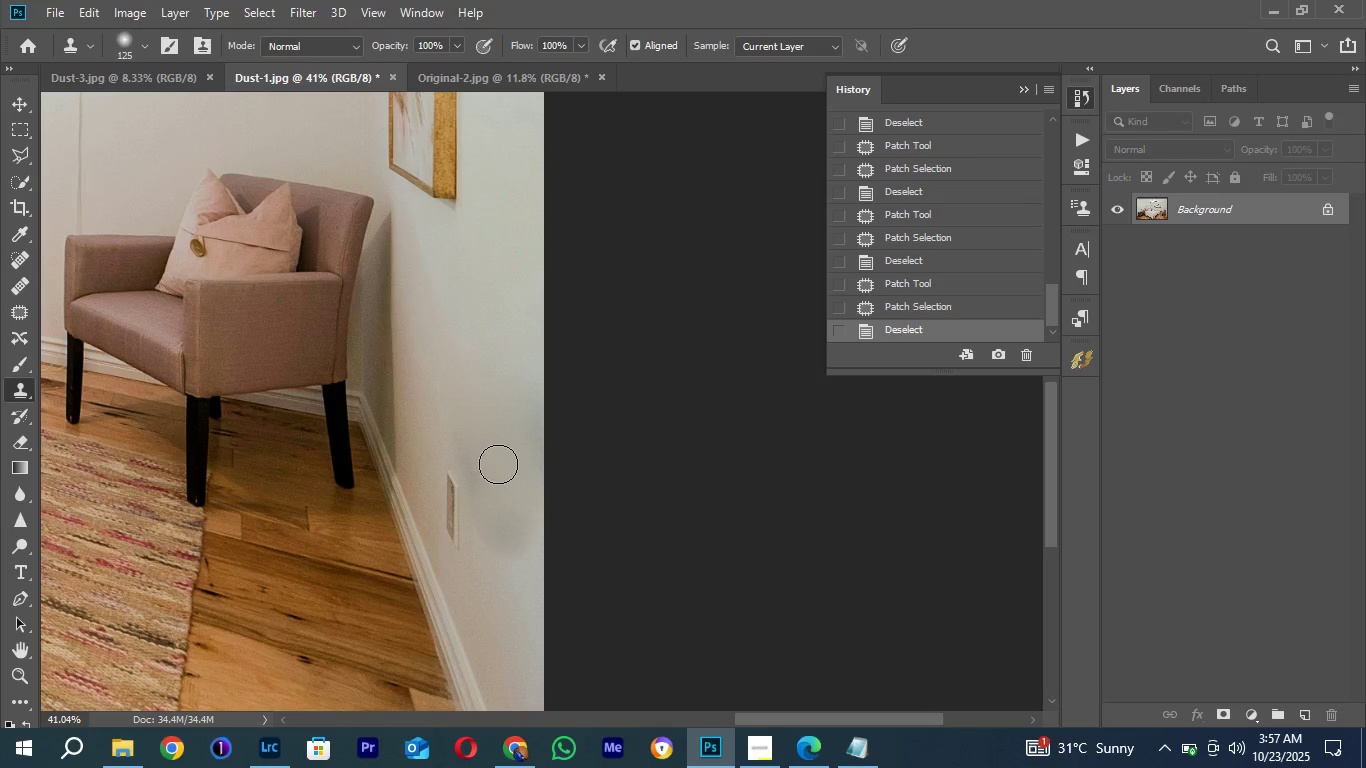 
key(BracketRight)
 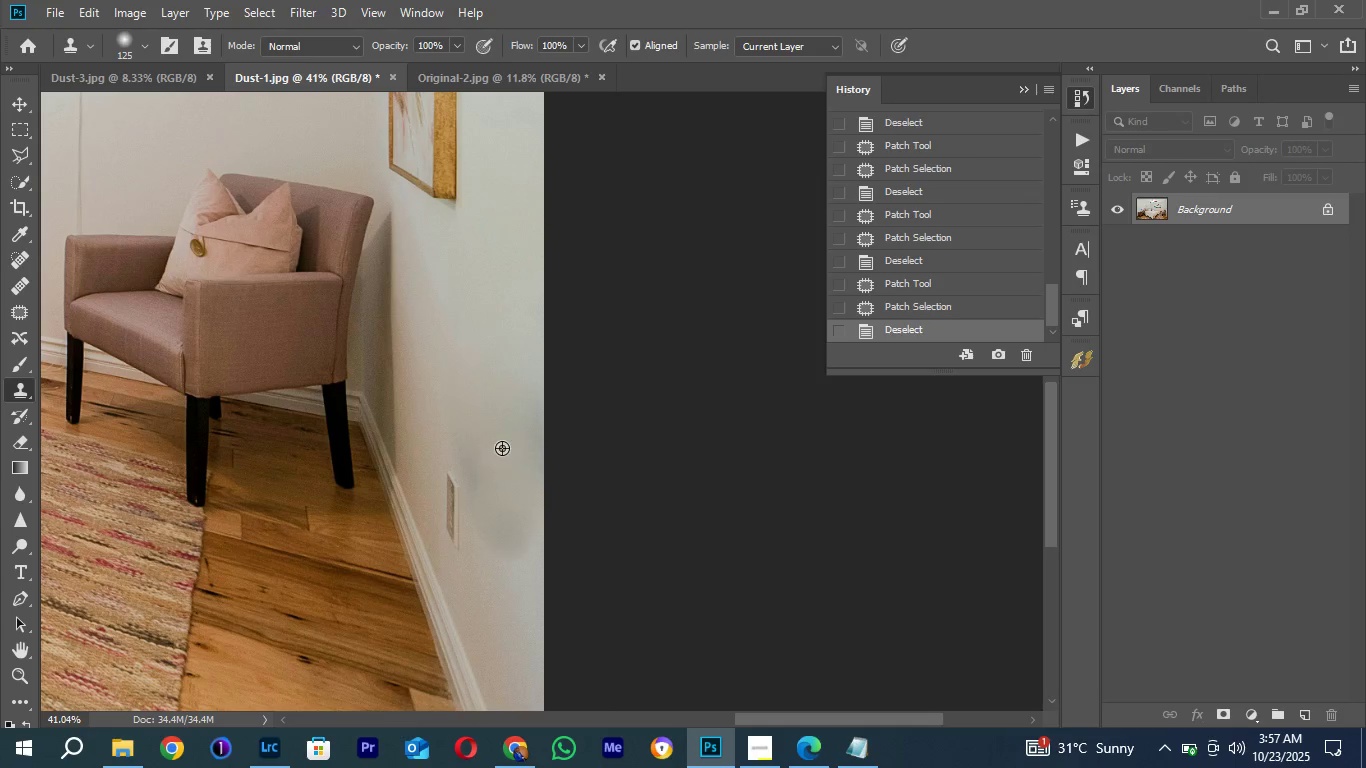 
hold_key(key=AltLeft, duration=0.34)
left_click([502, 426])
 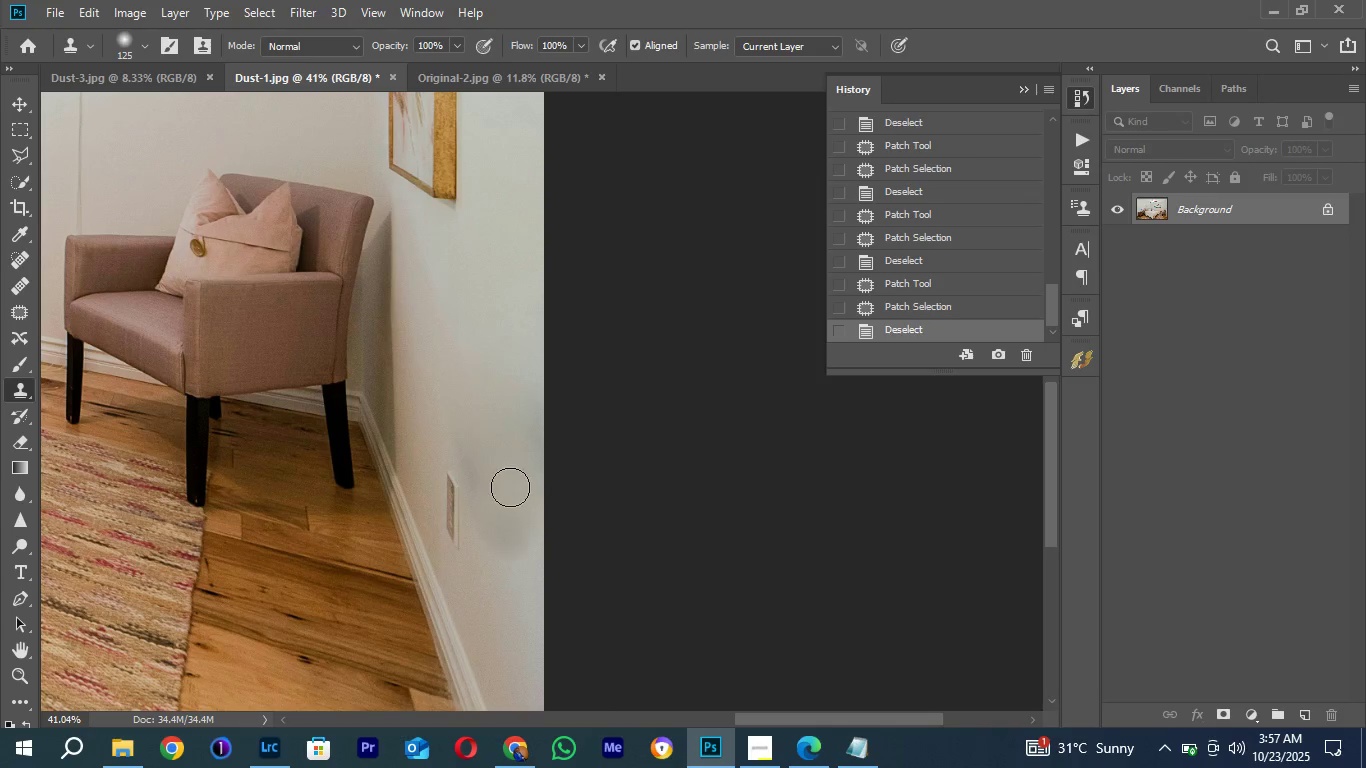 
left_click_drag(start_coordinate=[514, 470], to_coordinate=[498, 461])
 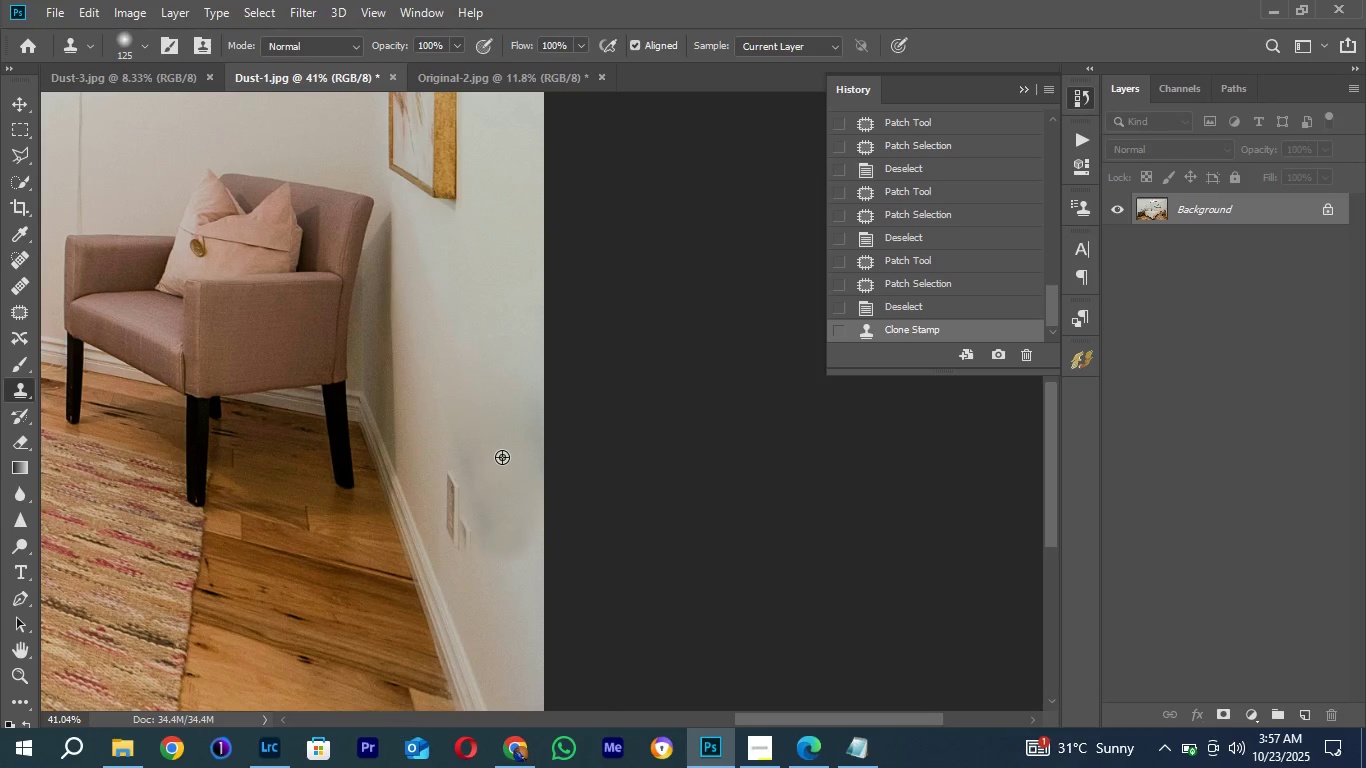 
key(Alt+AltLeft)
 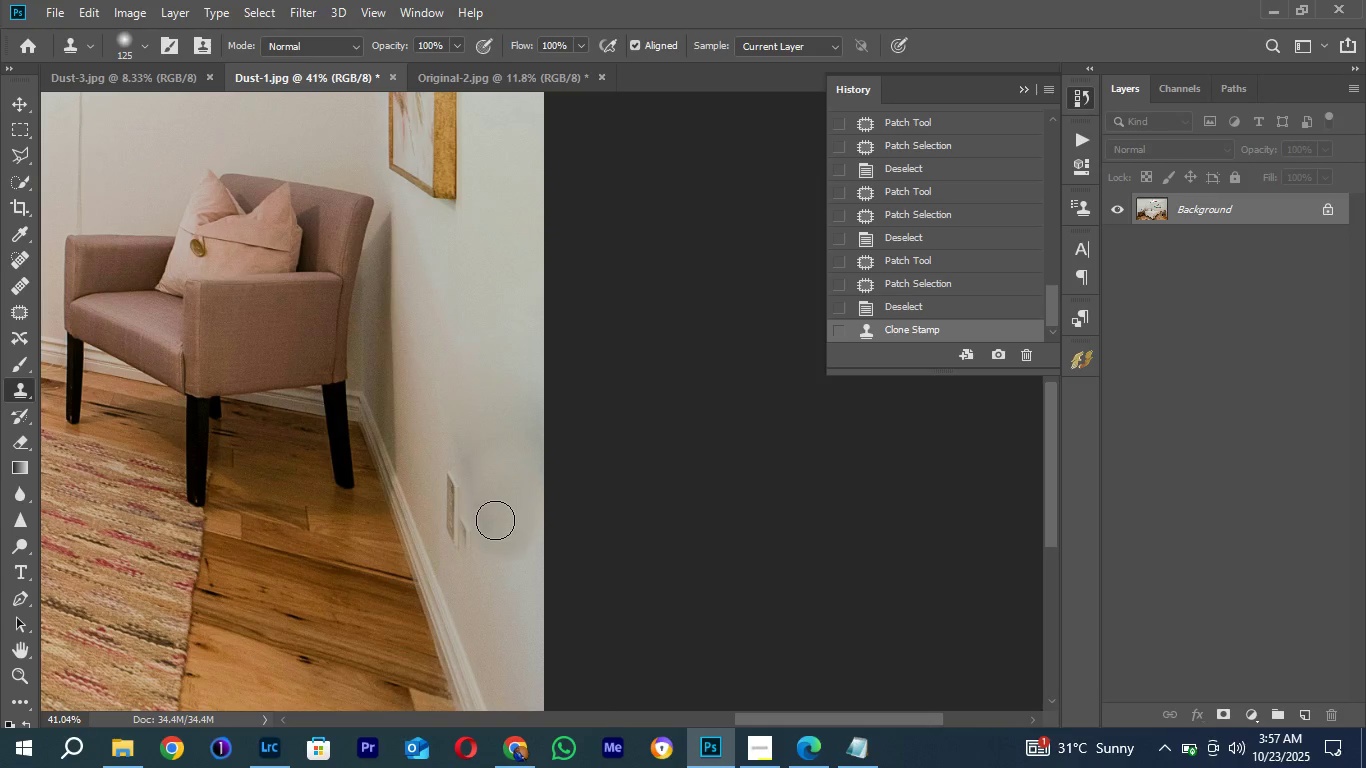 
key(Control+Z)
 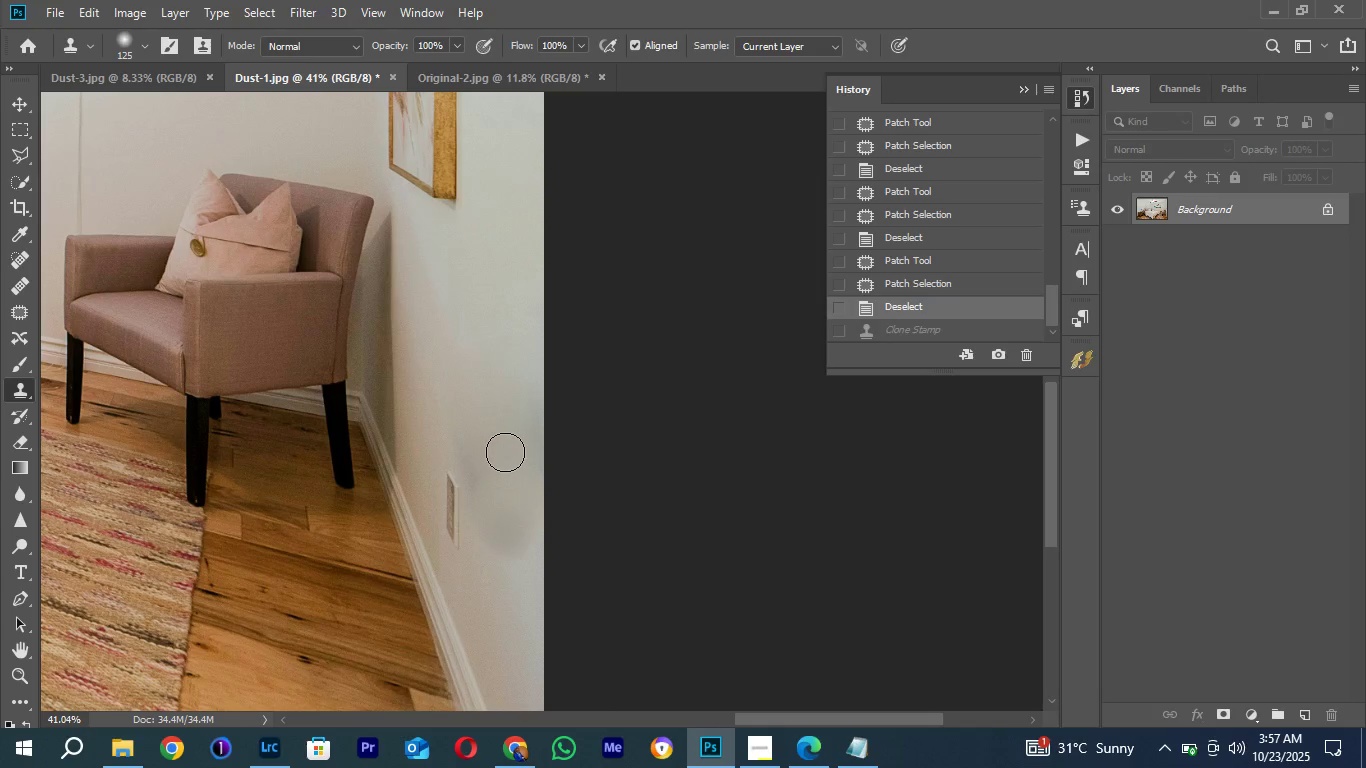 
hold_key(key=AltLeft, duration=0.49)
left_click([505, 436])
 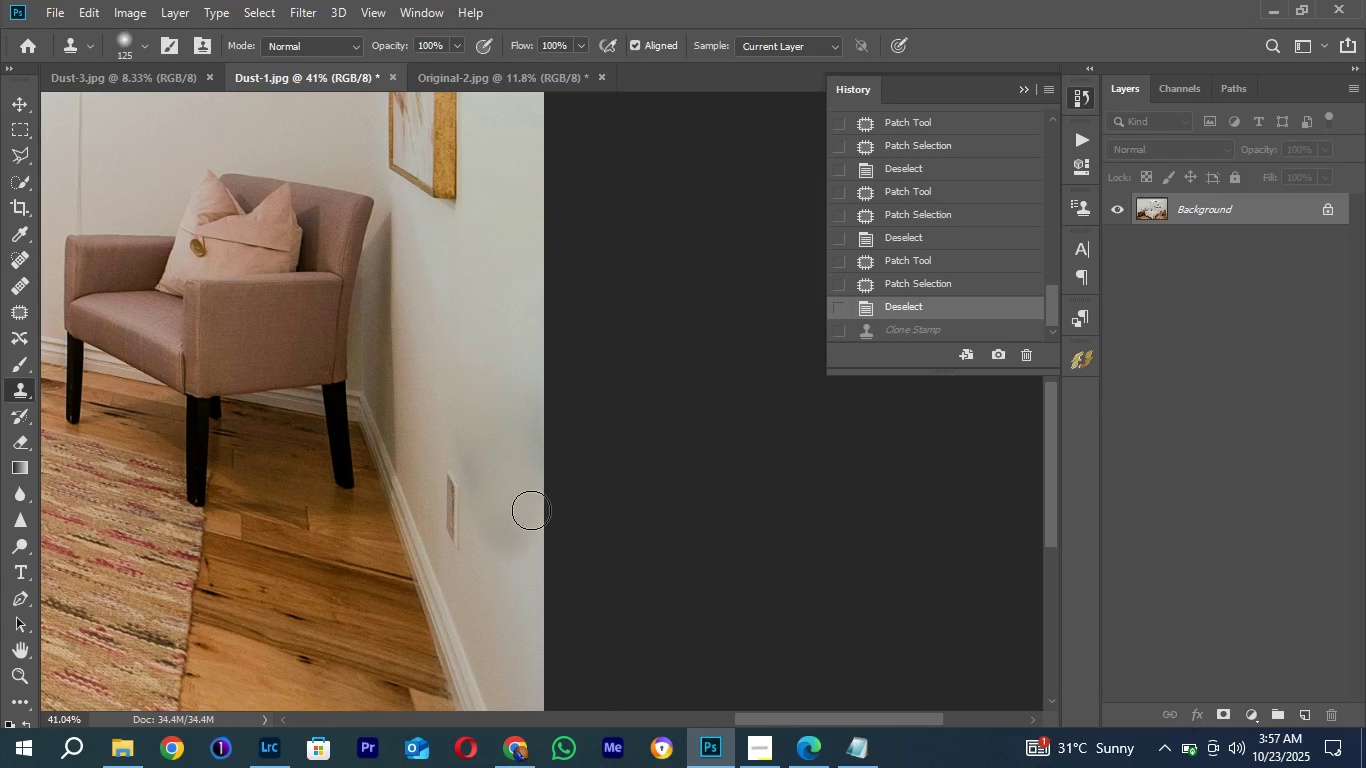 
left_click_drag(start_coordinate=[532, 505], to_coordinate=[531, 510])
 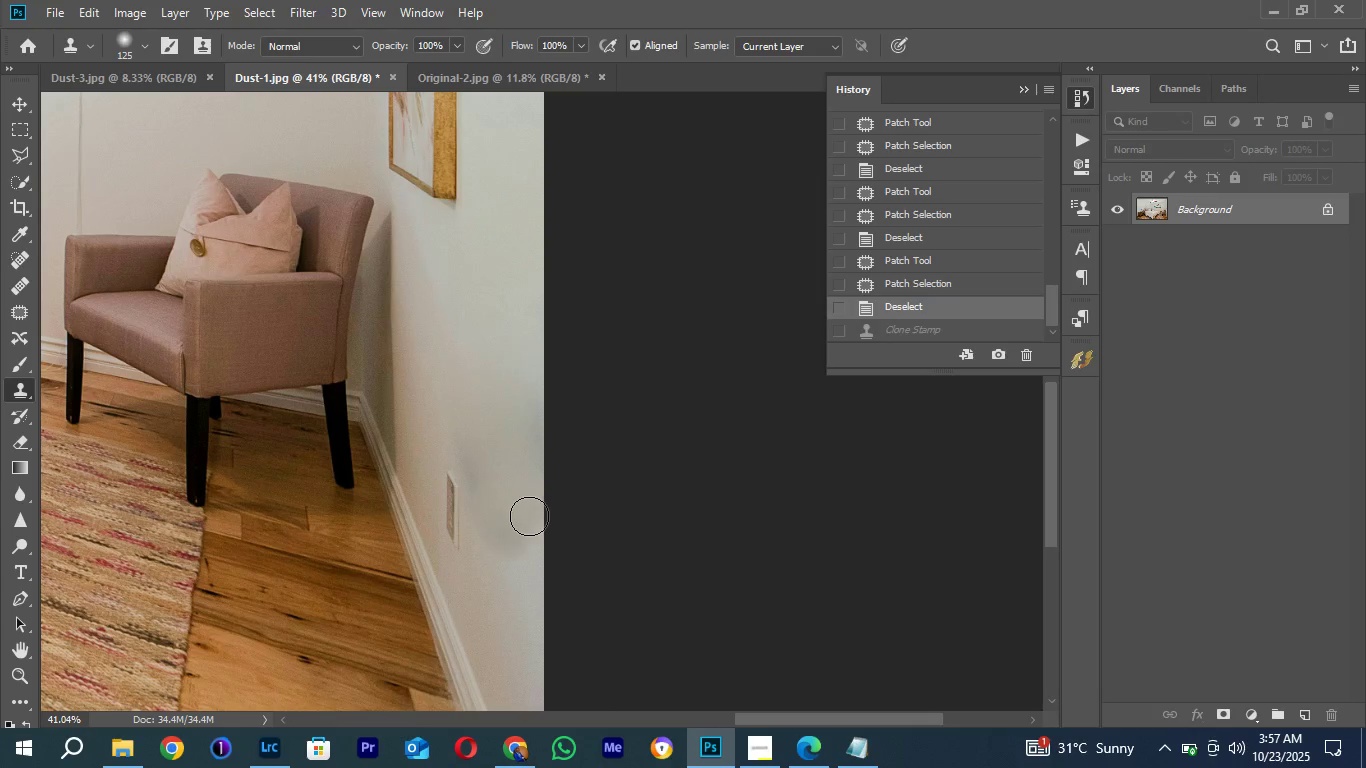 
left_click_drag(start_coordinate=[530, 513], to_coordinate=[529, 518])
 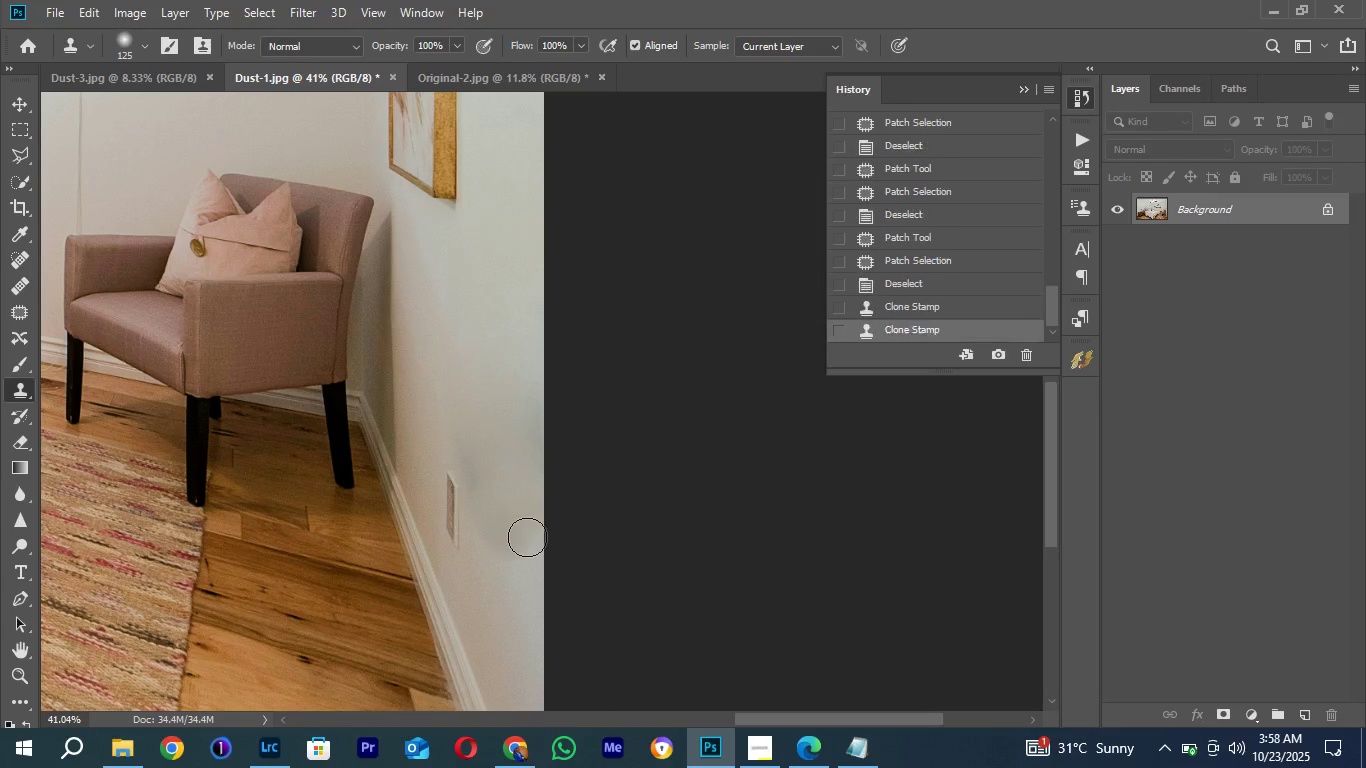 
left_click_drag(start_coordinate=[528, 519], to_coordinate=[527, 528])
 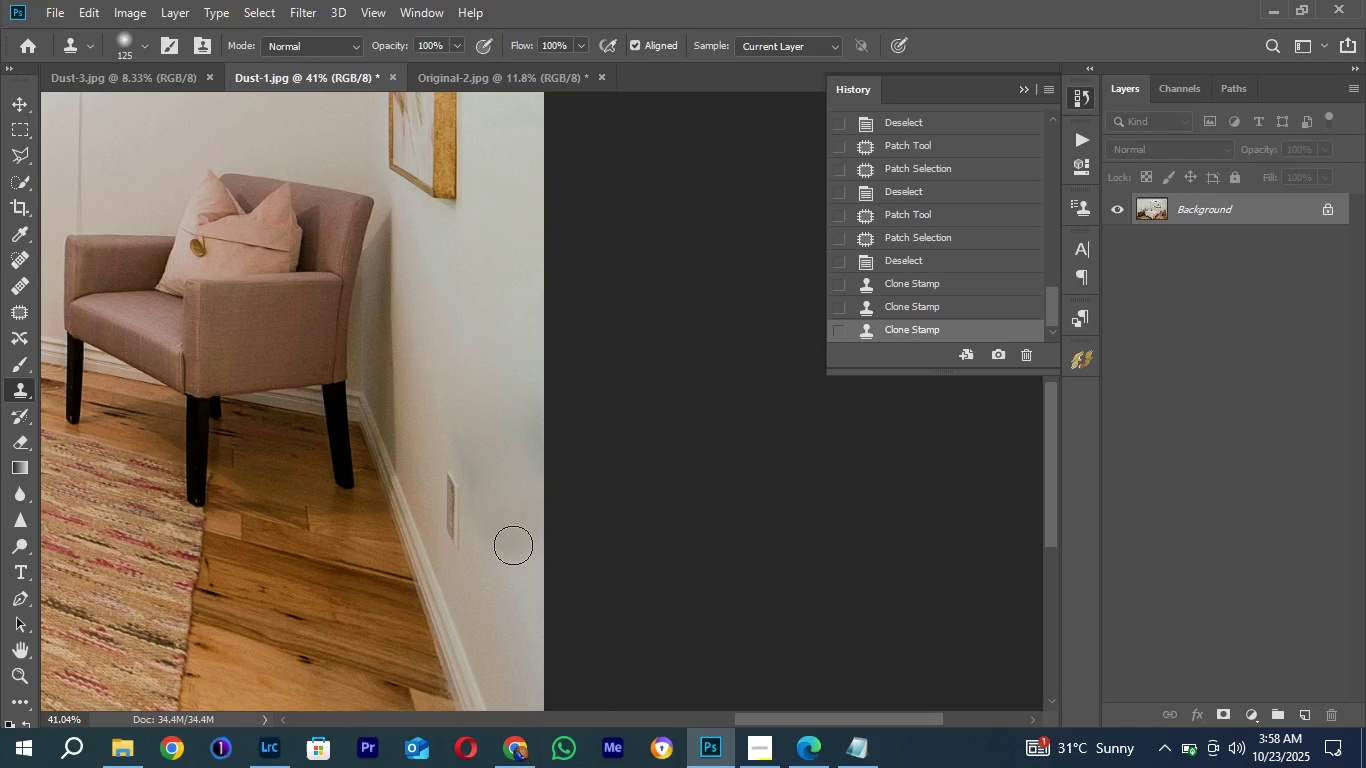 
triple_click([513, 545])
 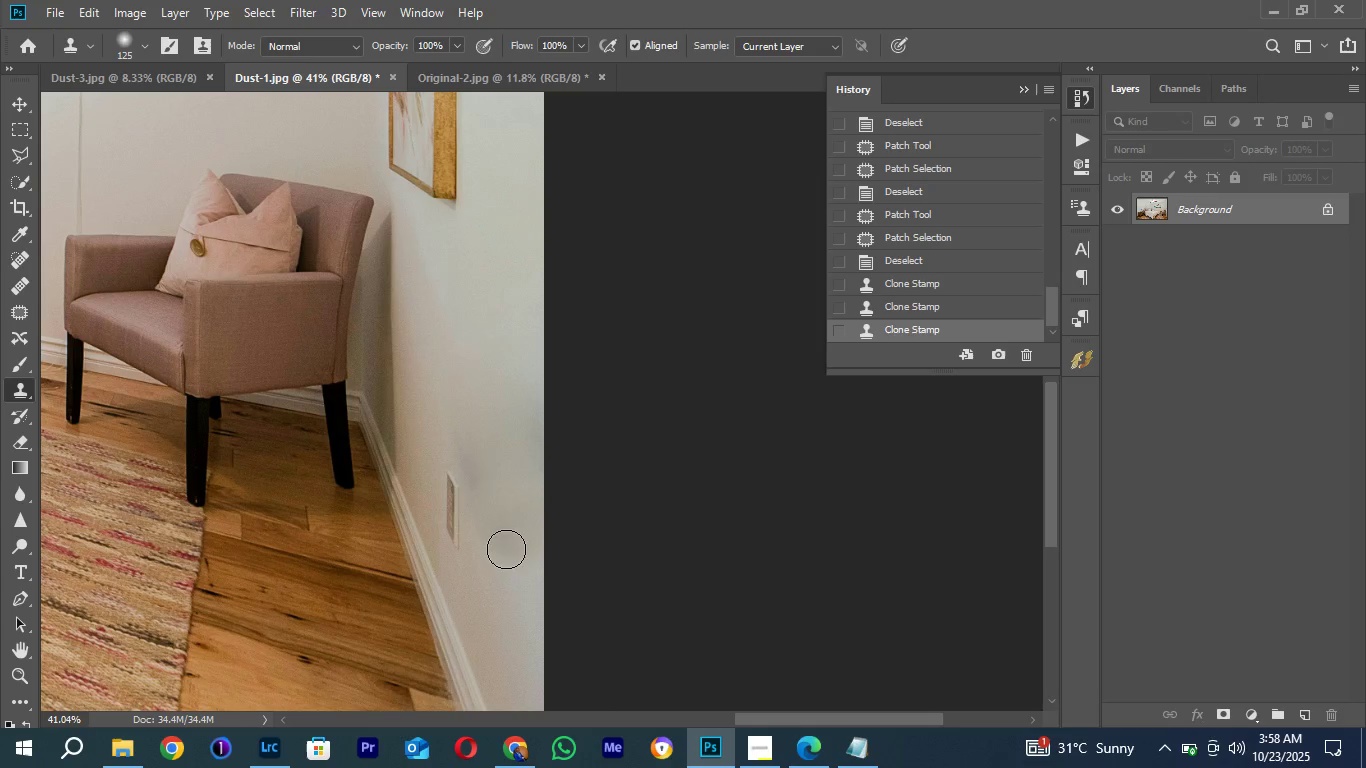 
left_click_drag(start_coordinate=[507, 549], to_coordinate=[488, 546])
 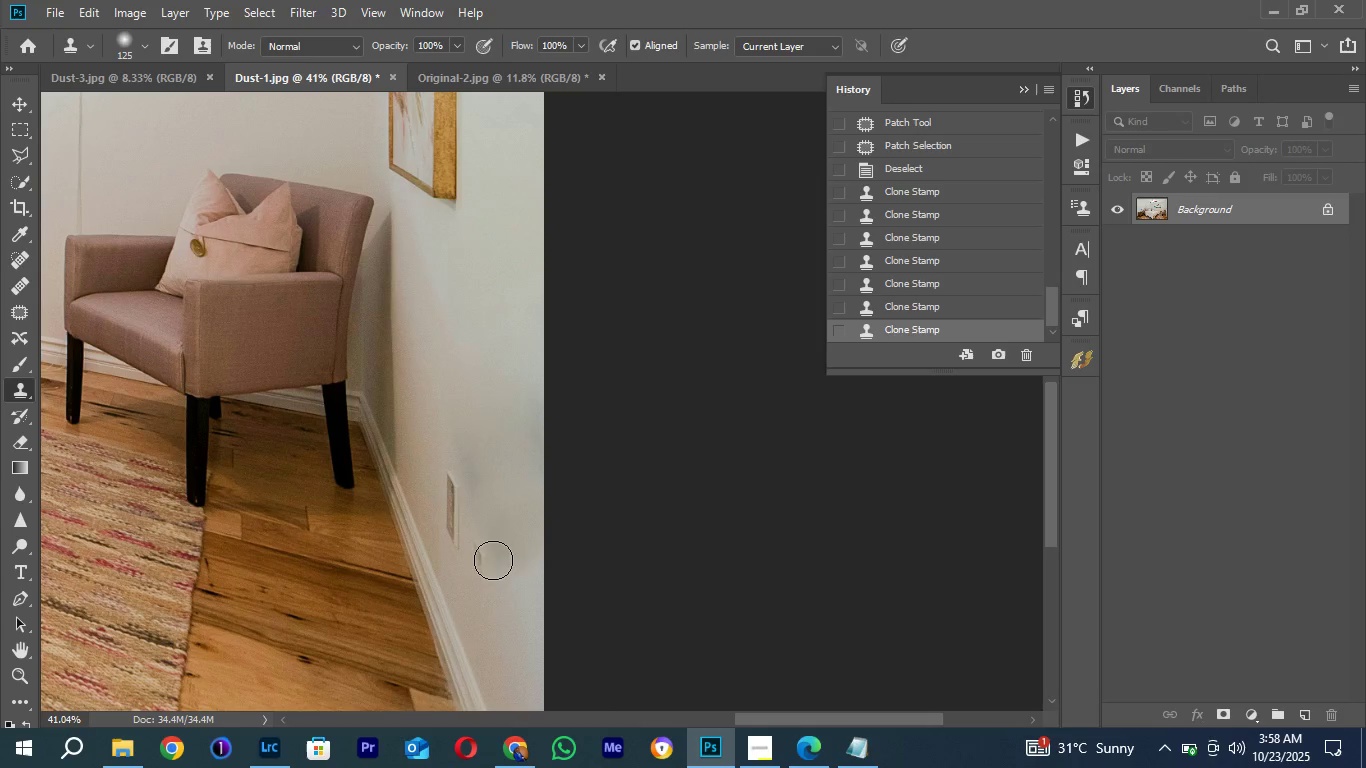 
hold_key(key=AltLeft, duration=0.34)
 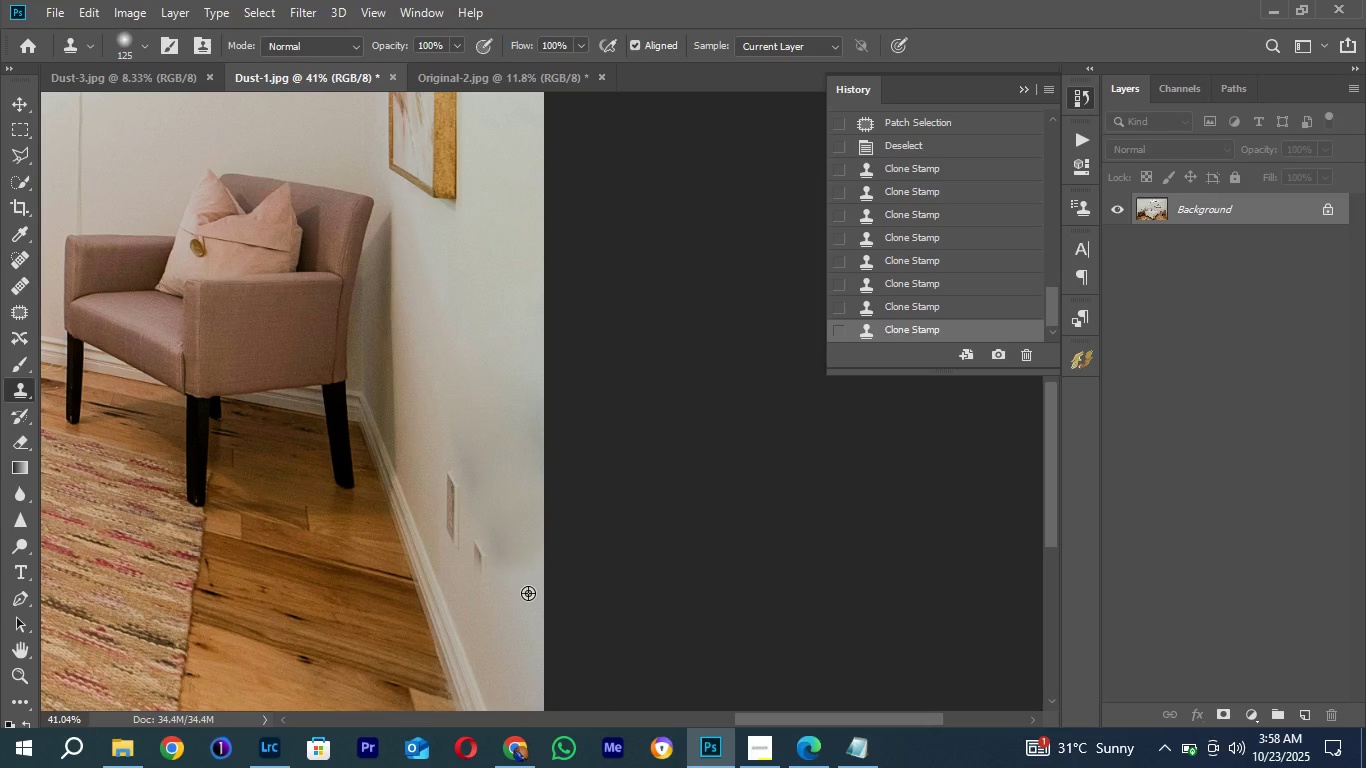 
key(Control+Z)
 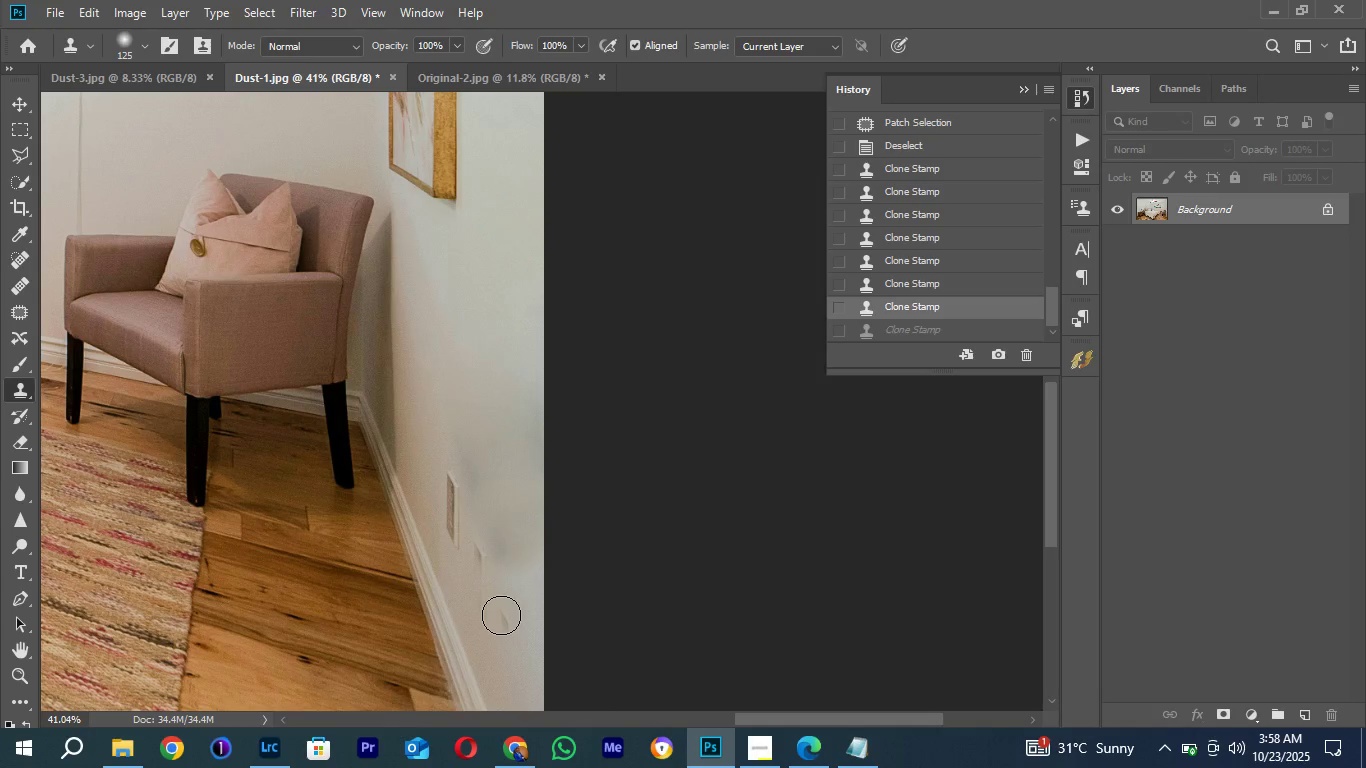 
hold_key(key=AltLeft, duration=0.31)
left_click([497, 618])
 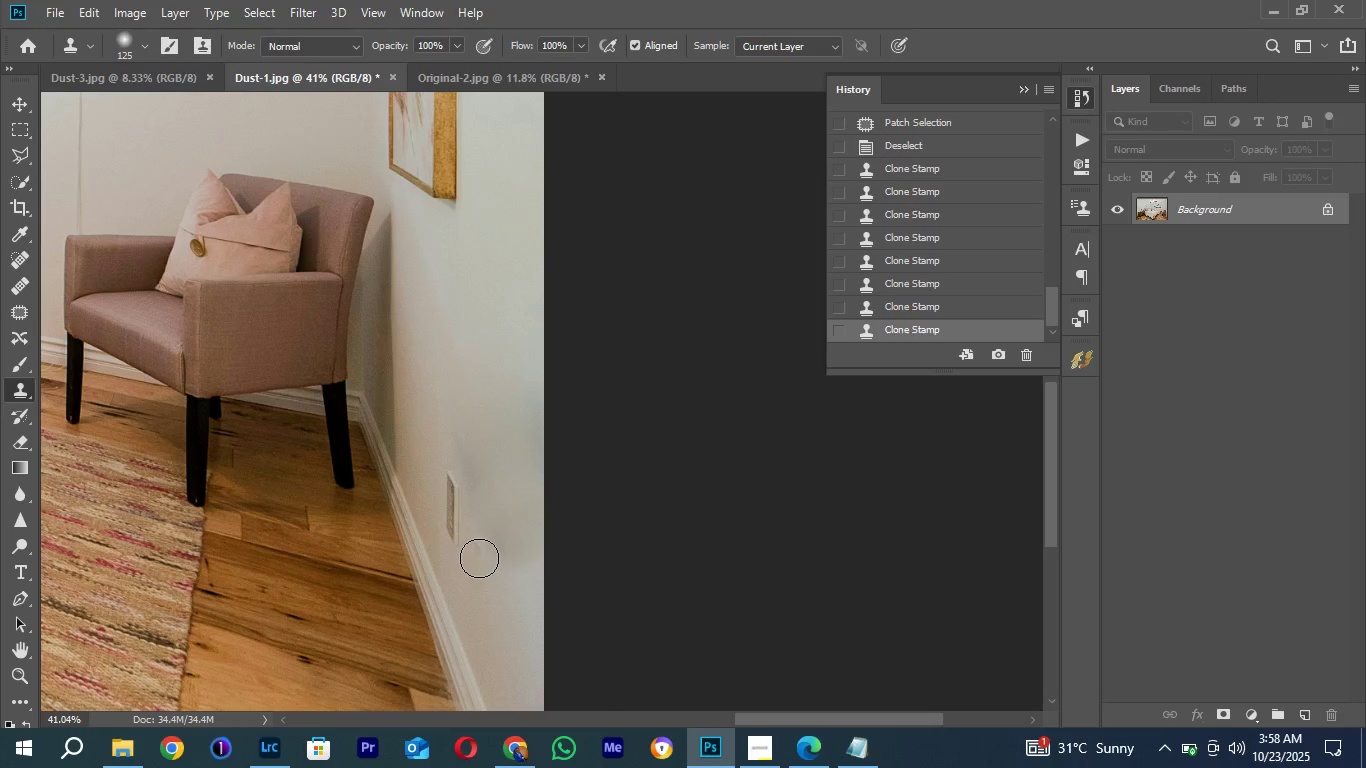 
triple_click([479, 558])
 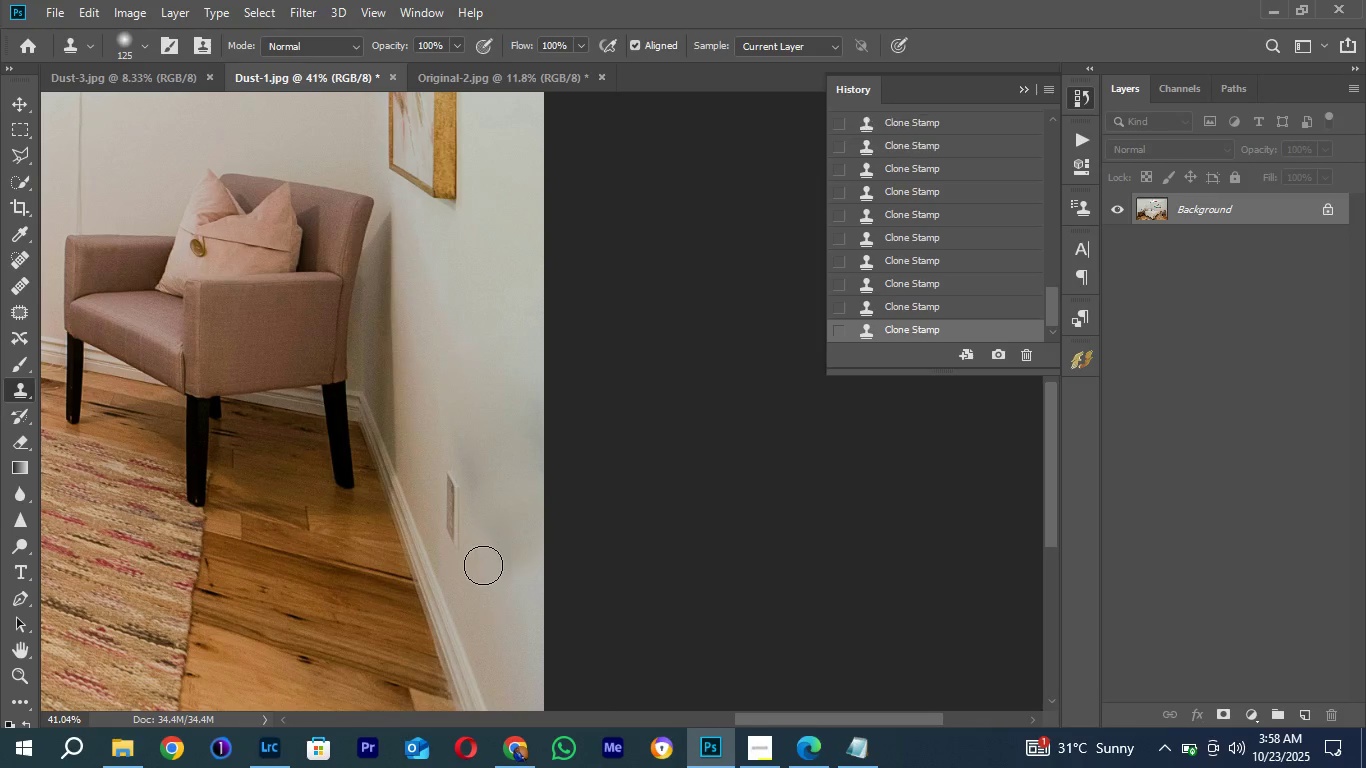 
triple_click([481, 557])
 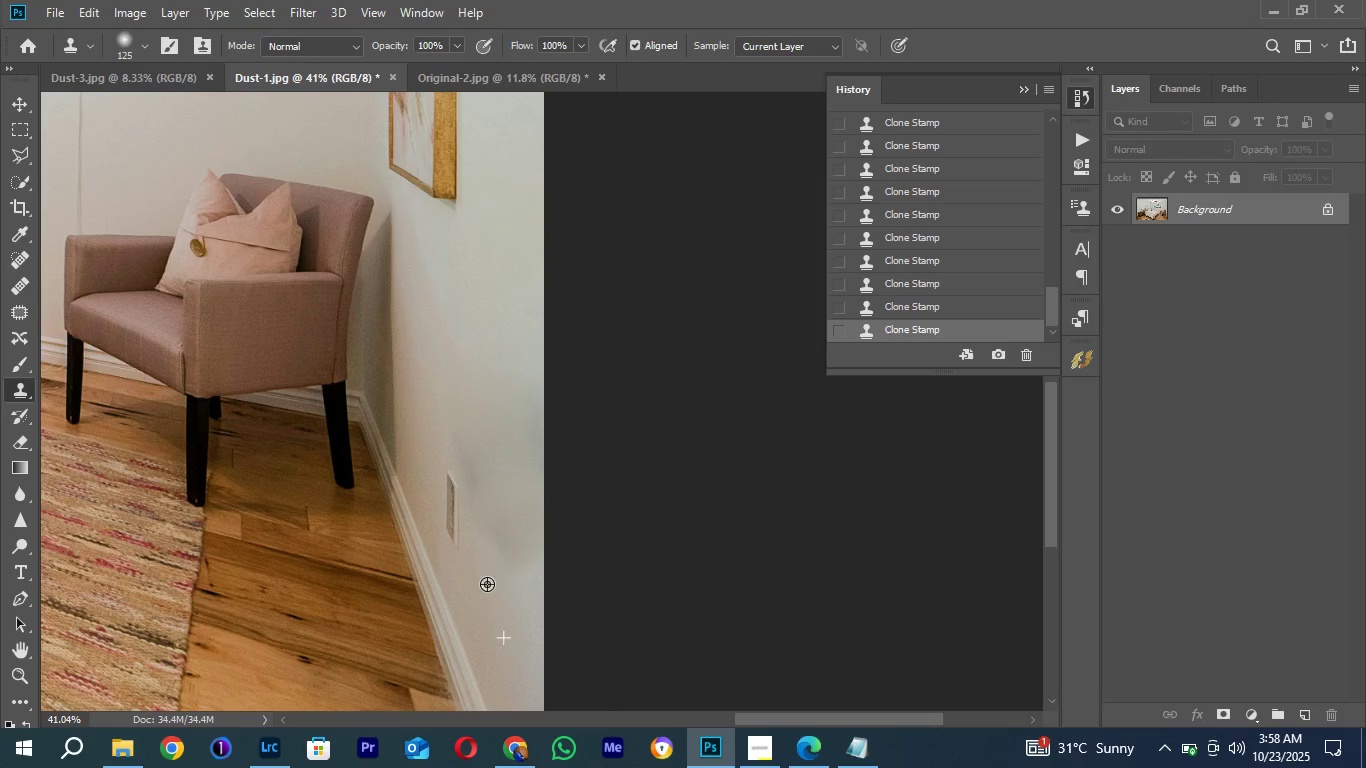 
key(Alt+AltLeft)
 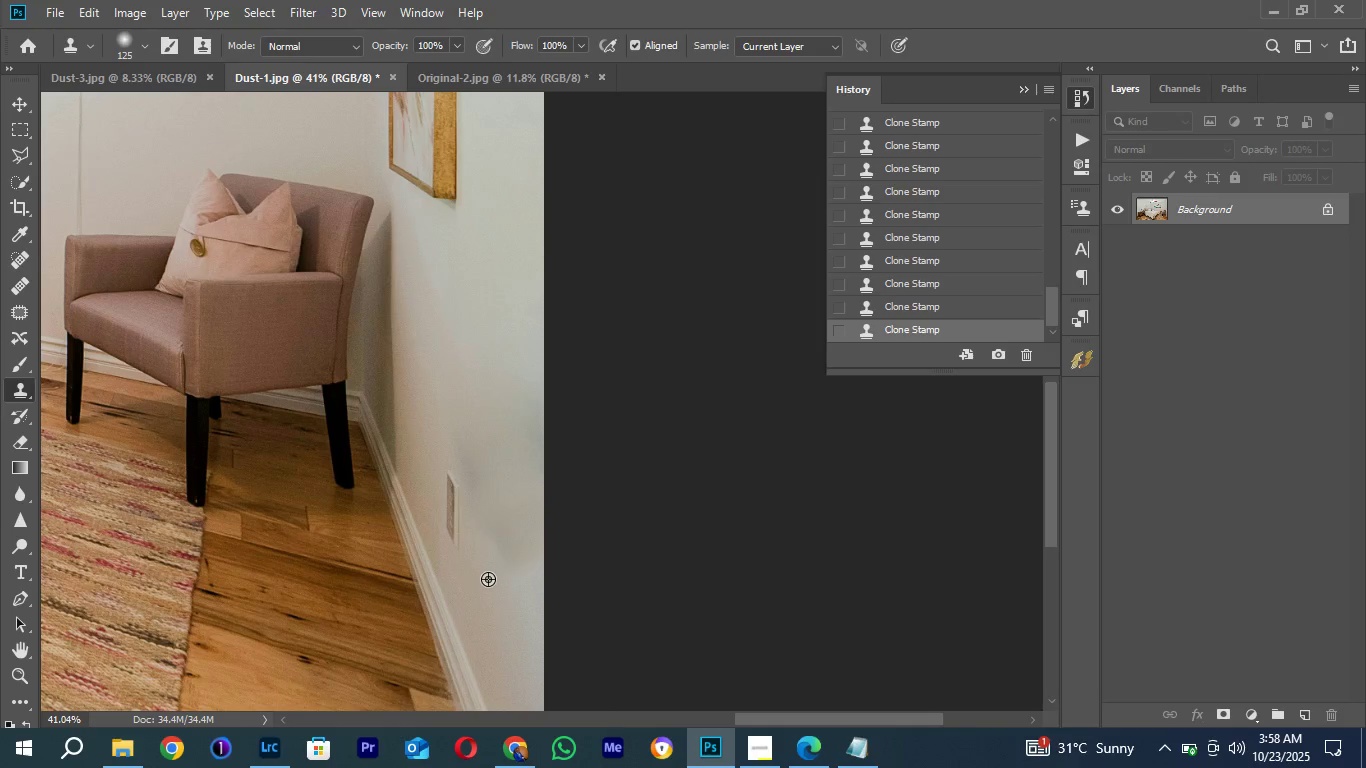 
triple_click([487, 584])
 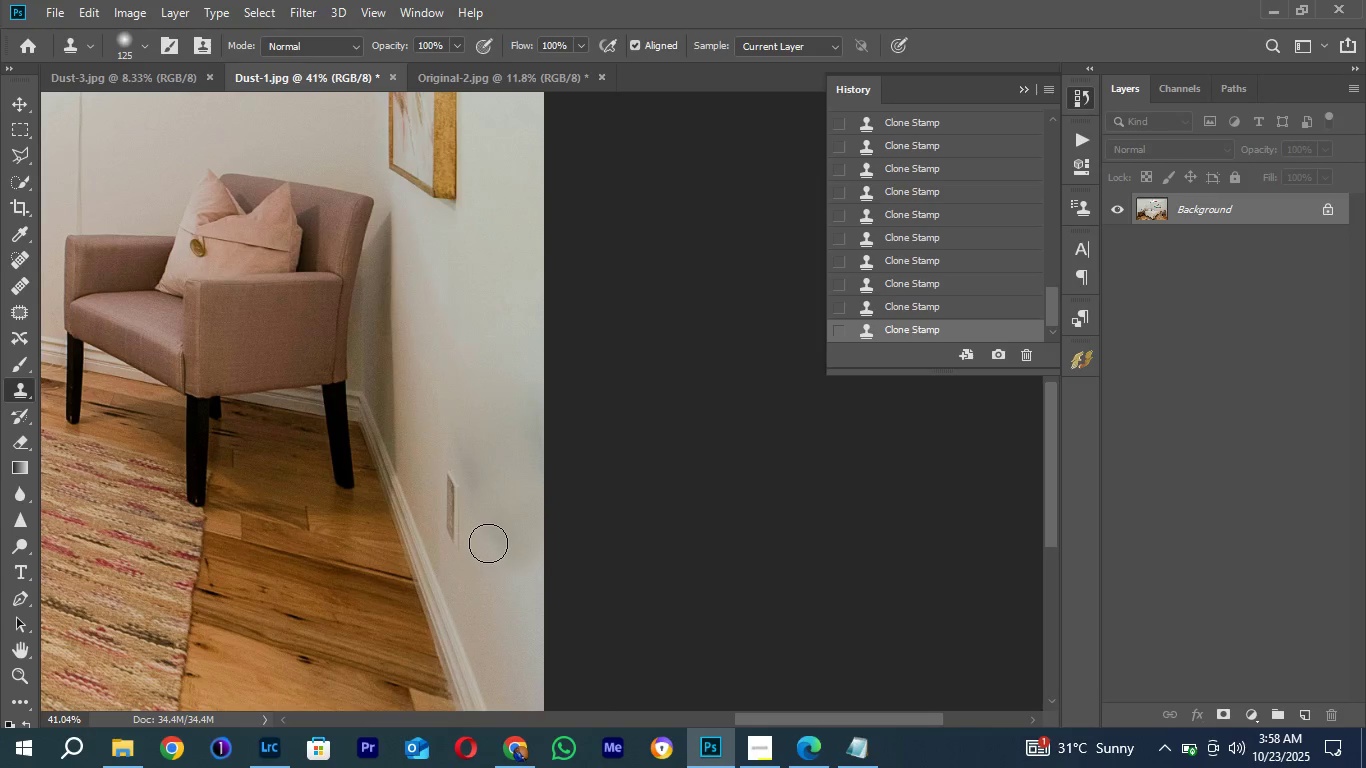 
left_click_drag(start_coordinate=[488, 543], to_coordinate=[488, 538])
 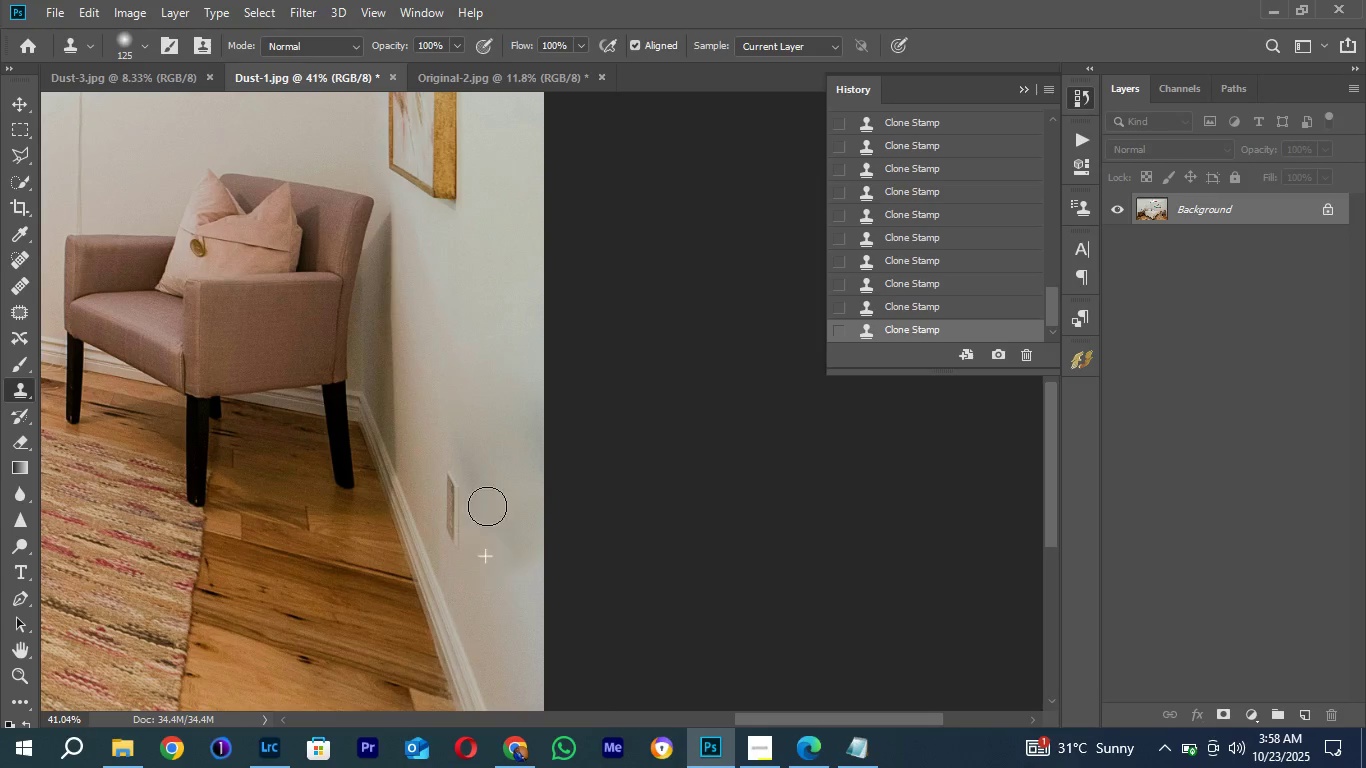 
left_click_drag(start_coordinate=[488, 529], to_coordinate=[487, 521])
 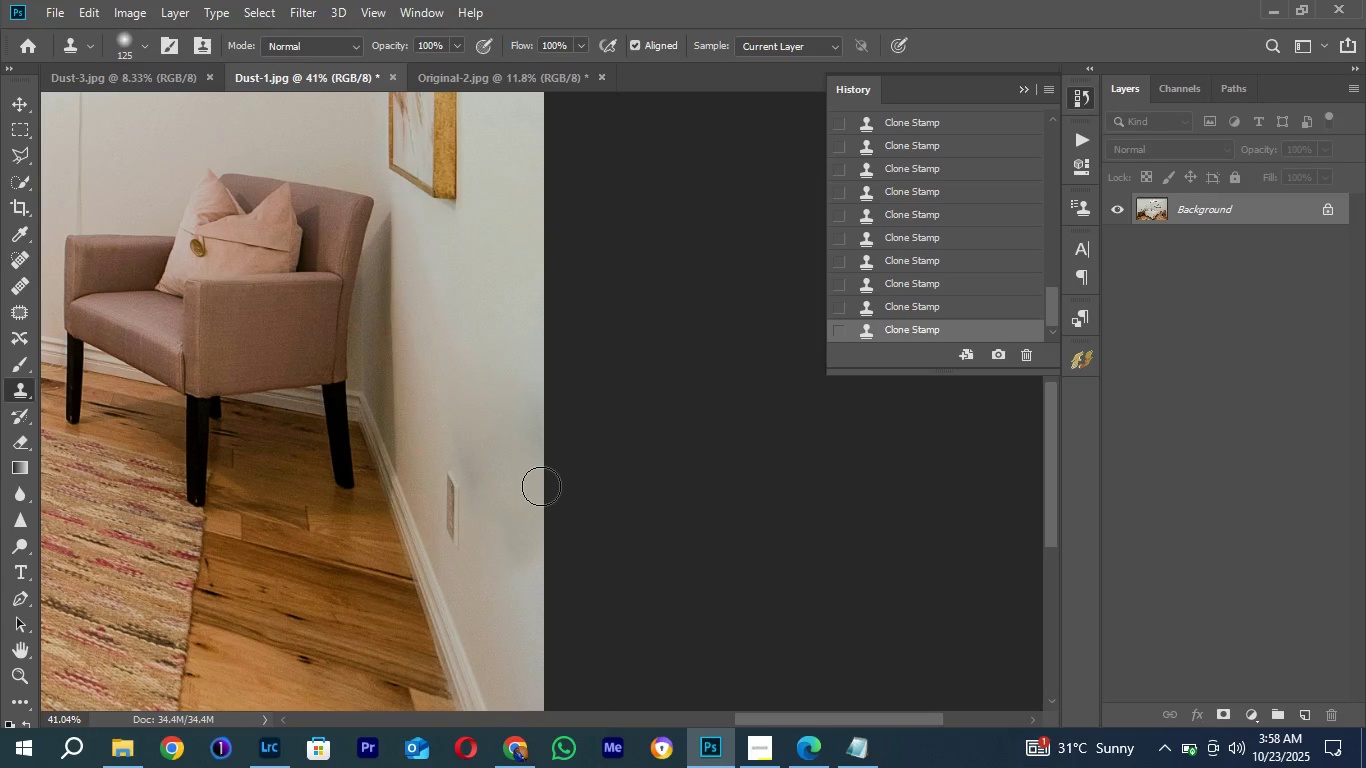 
key(Z)
 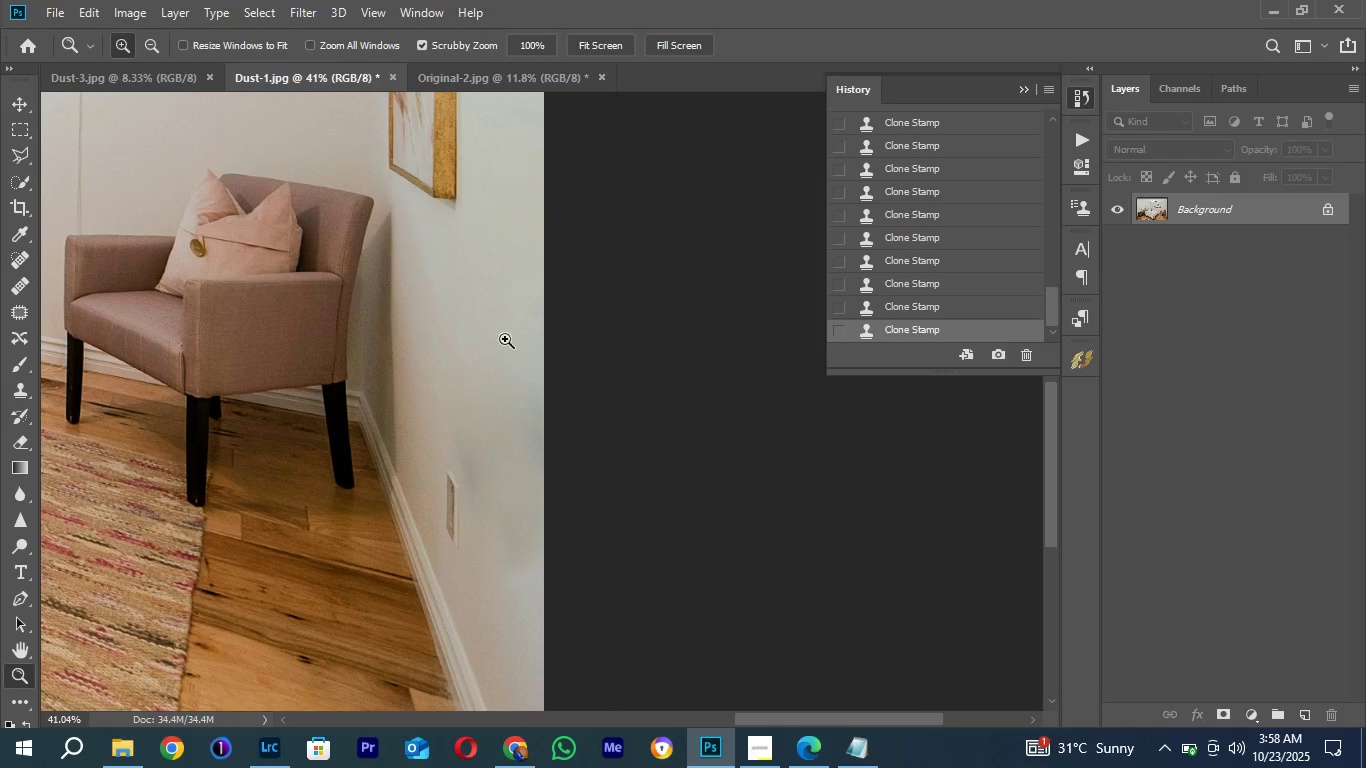 
left_click_drag(start_coordinate=[509, 336], to_coordinate=[401, 505])
 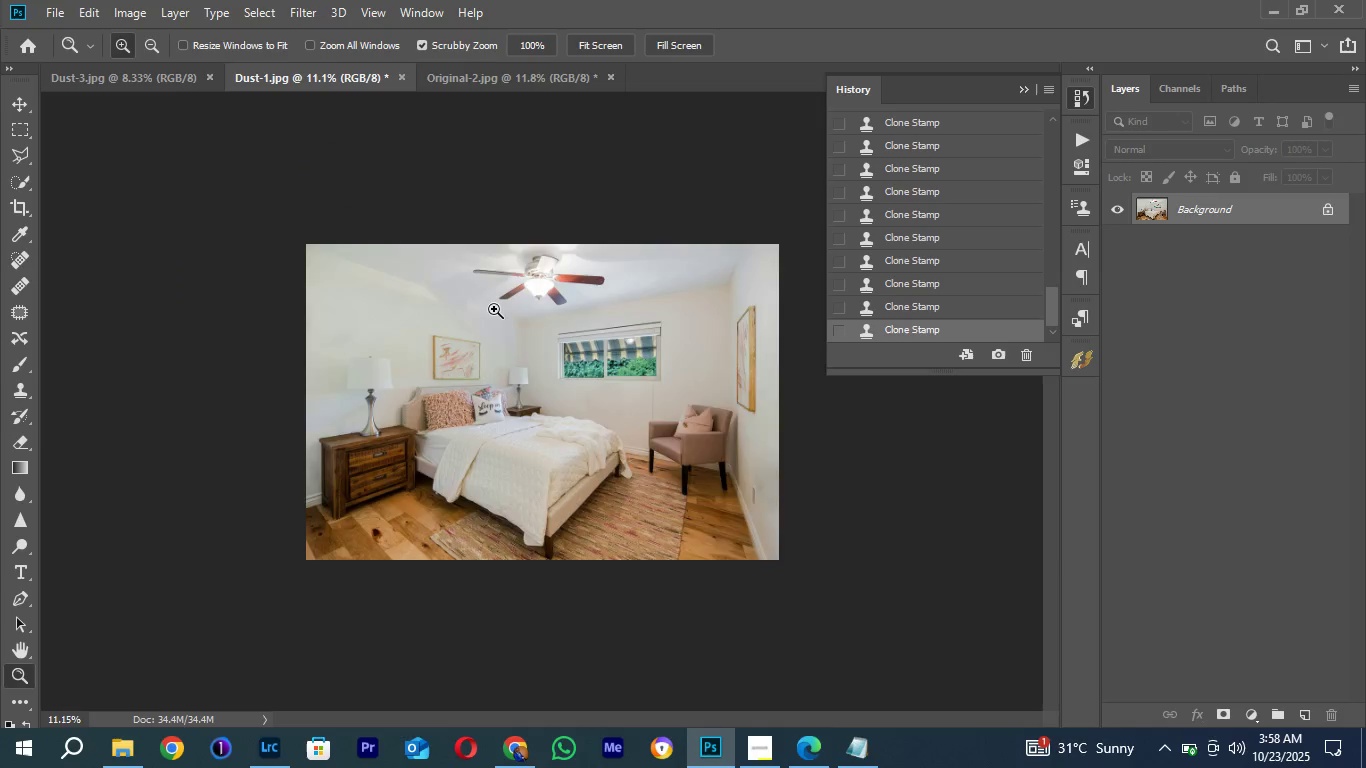 
left_click_drag(start_coordinate=[494, 309], to_coordinate=[452, 392])
 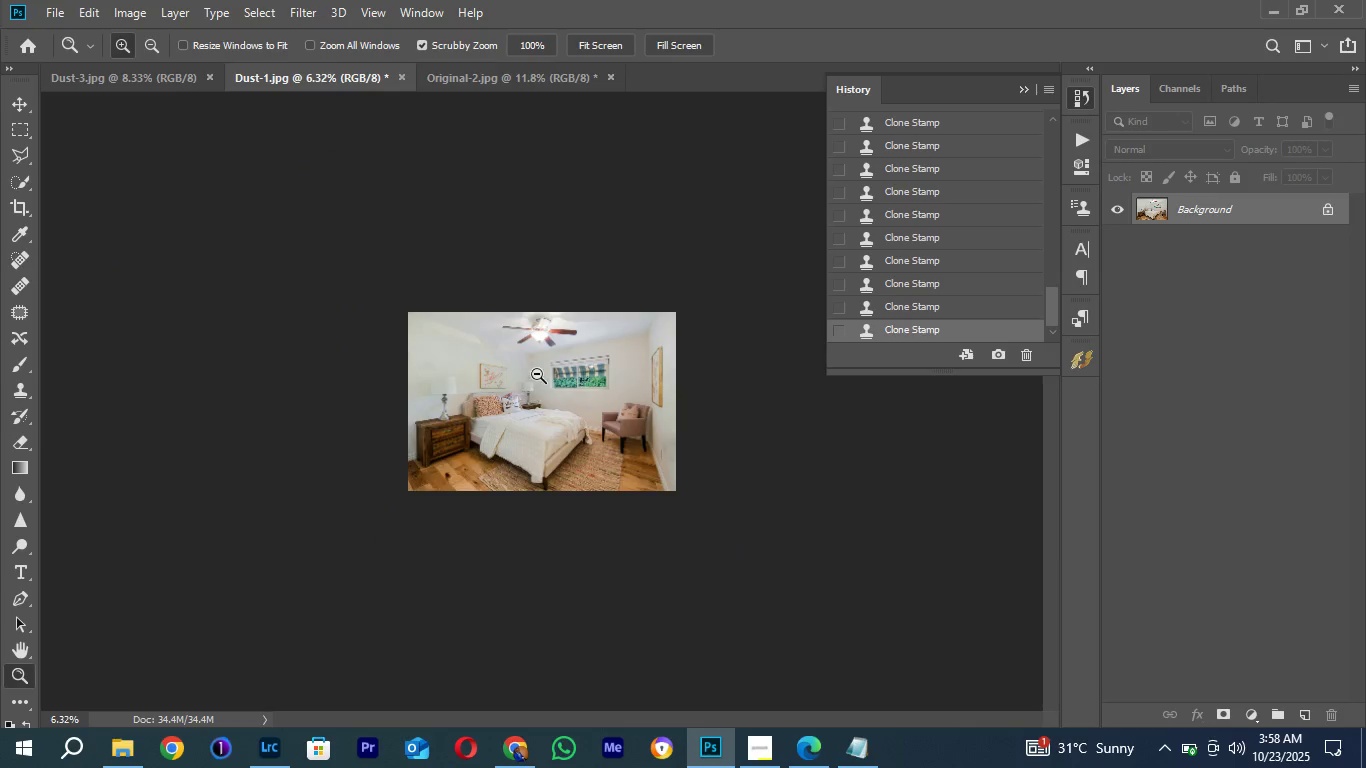 
left_click_drag(start_coordinate=[530, 392], to_coordinate=[576, 409])
 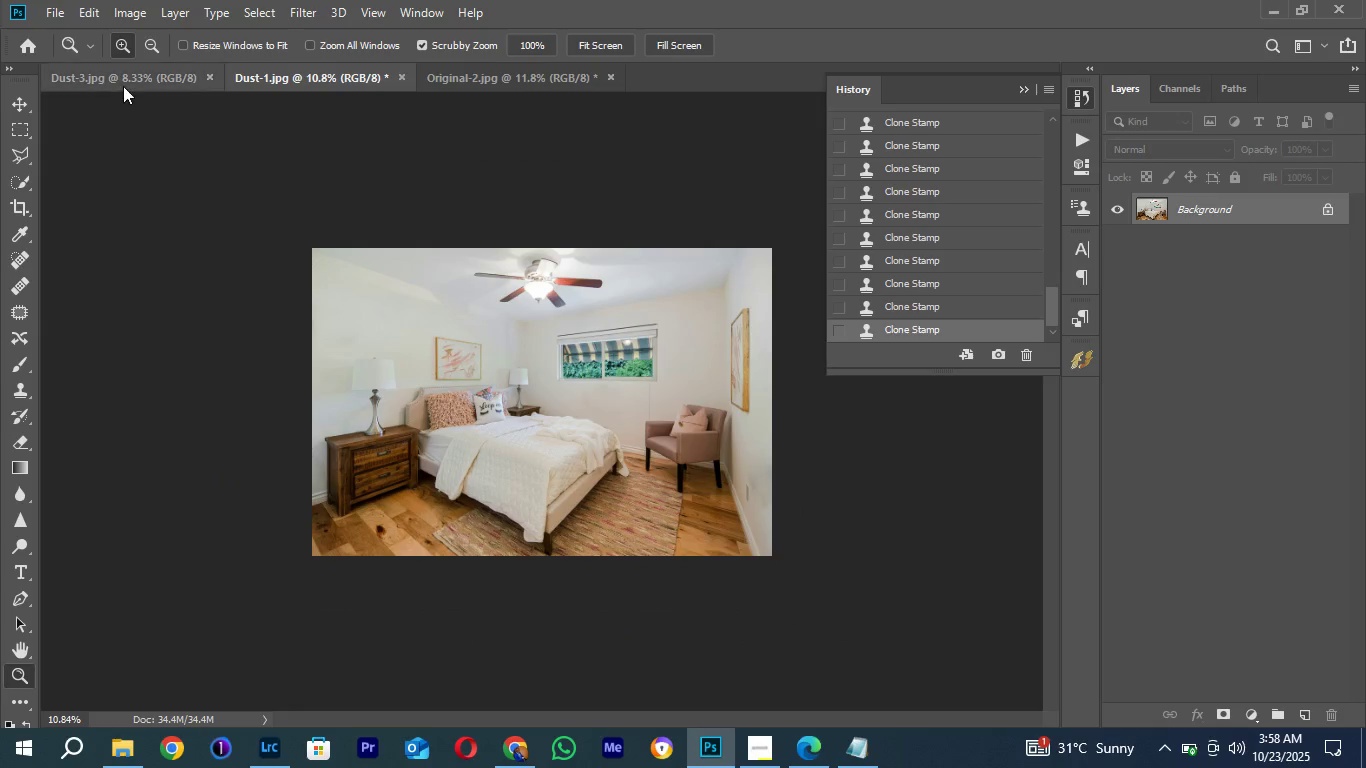 
left_click([123, 86])
 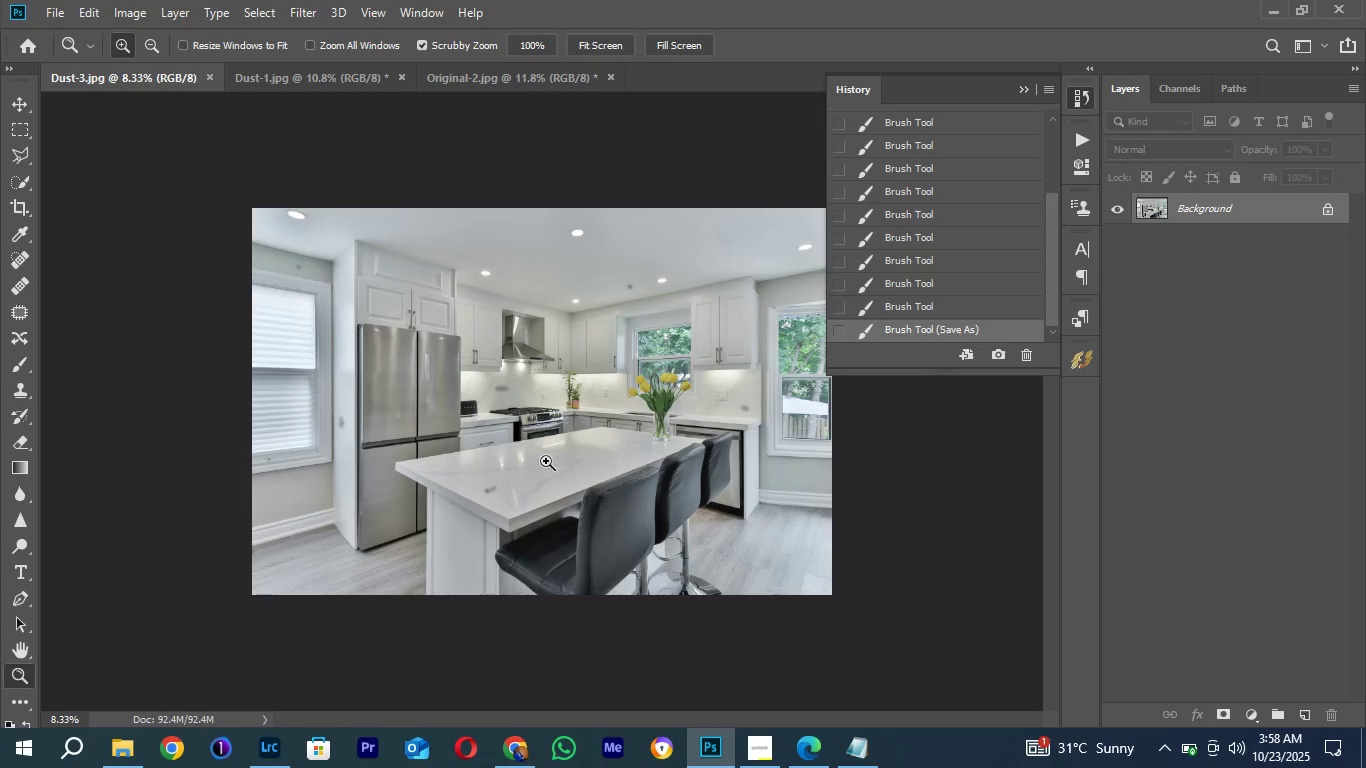 
left_click_drag(start_coordinate=[508, 475], to_coordinate=[644, 352])
 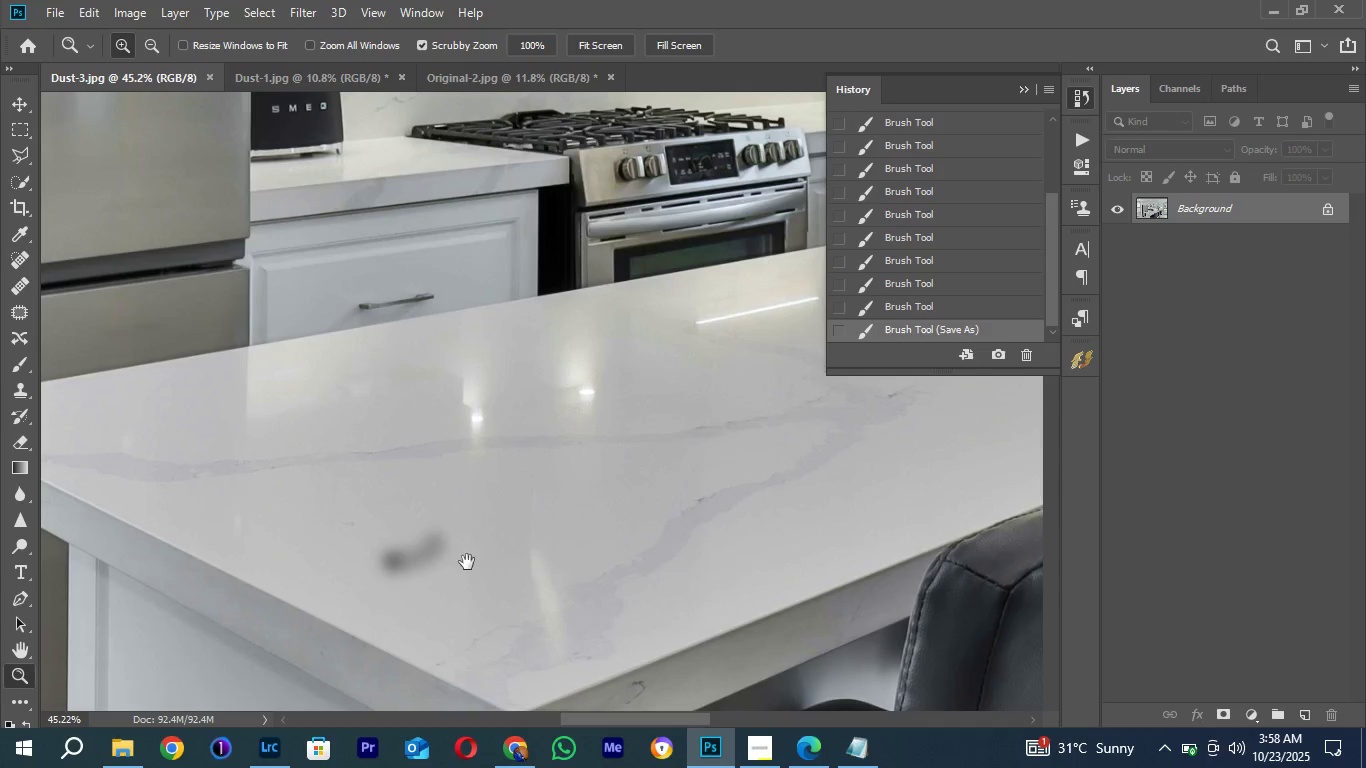 
hold_key(key=Space, duration=0.55)
 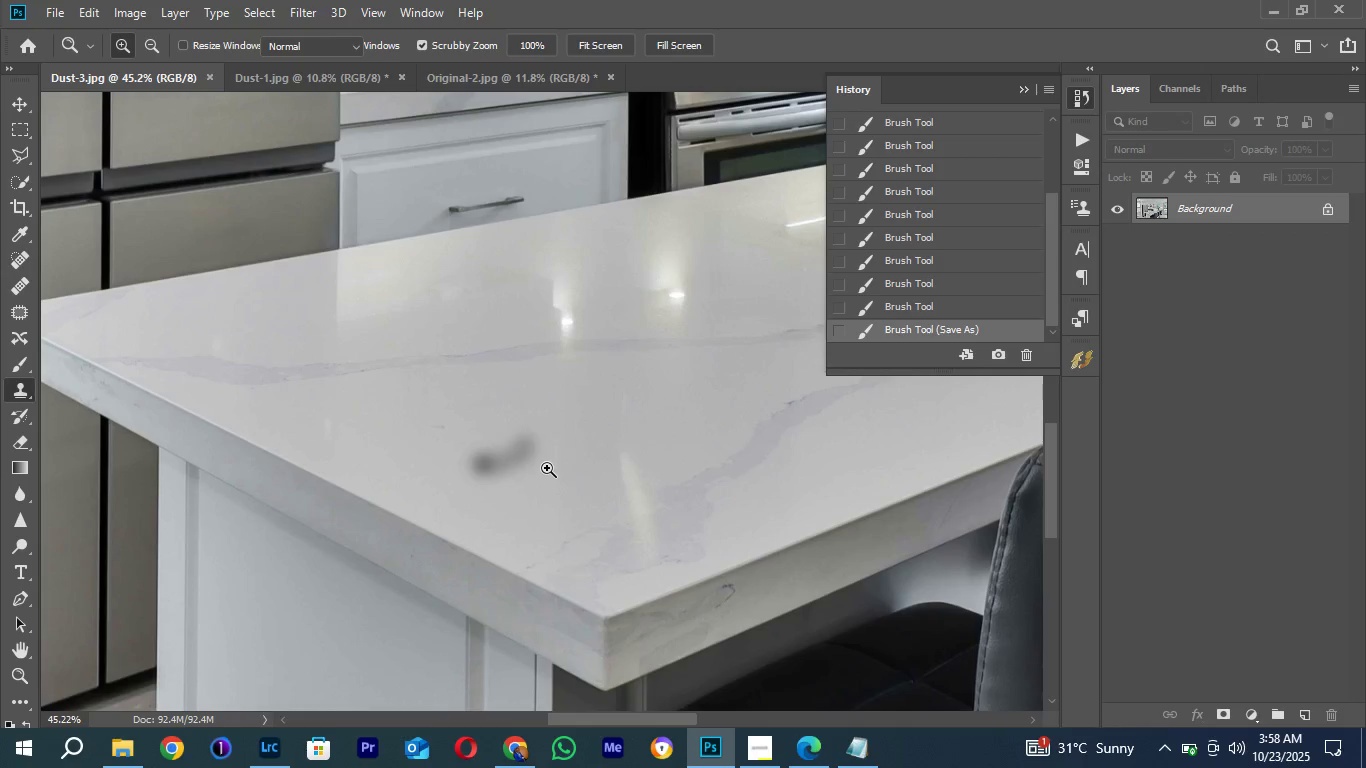 
left_click_drag(start_coordinate=[466, 566], to_coordinate=[556, 469])
 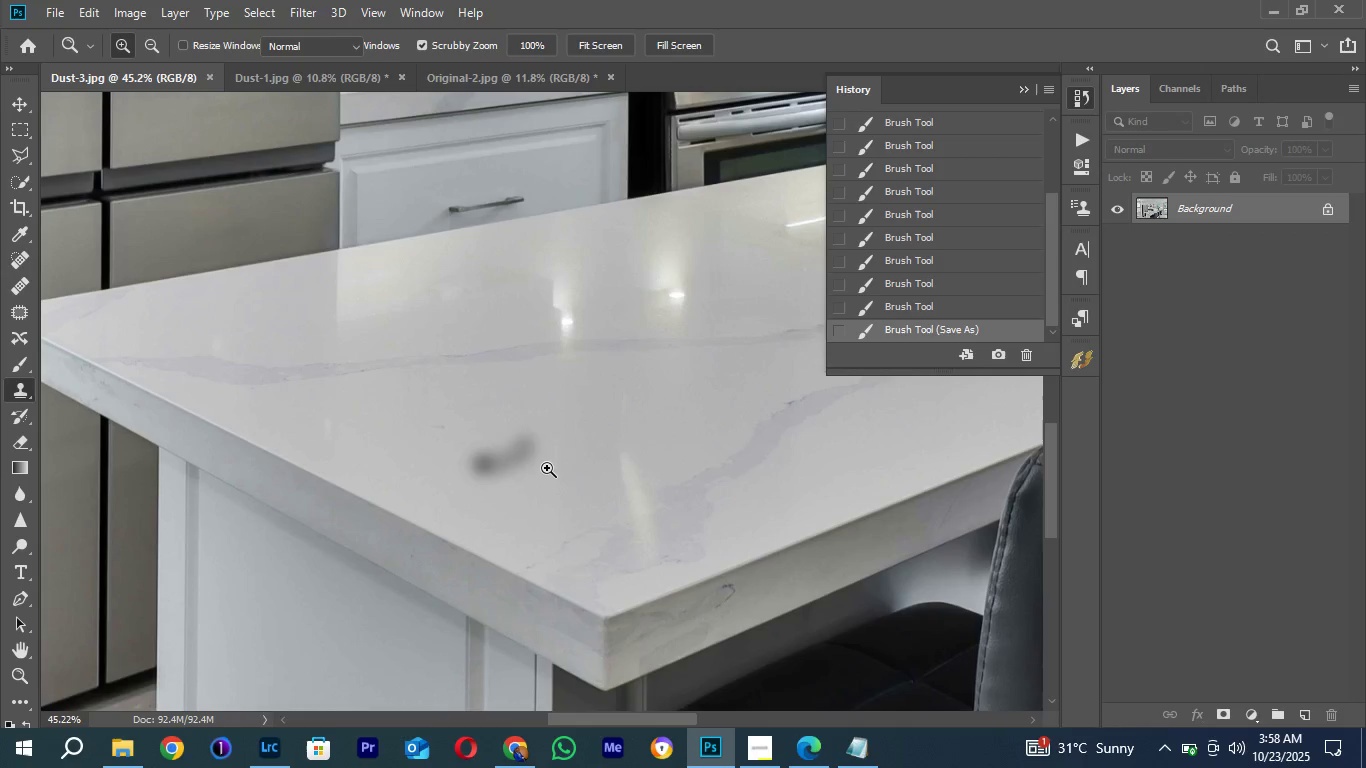 
key(S)
 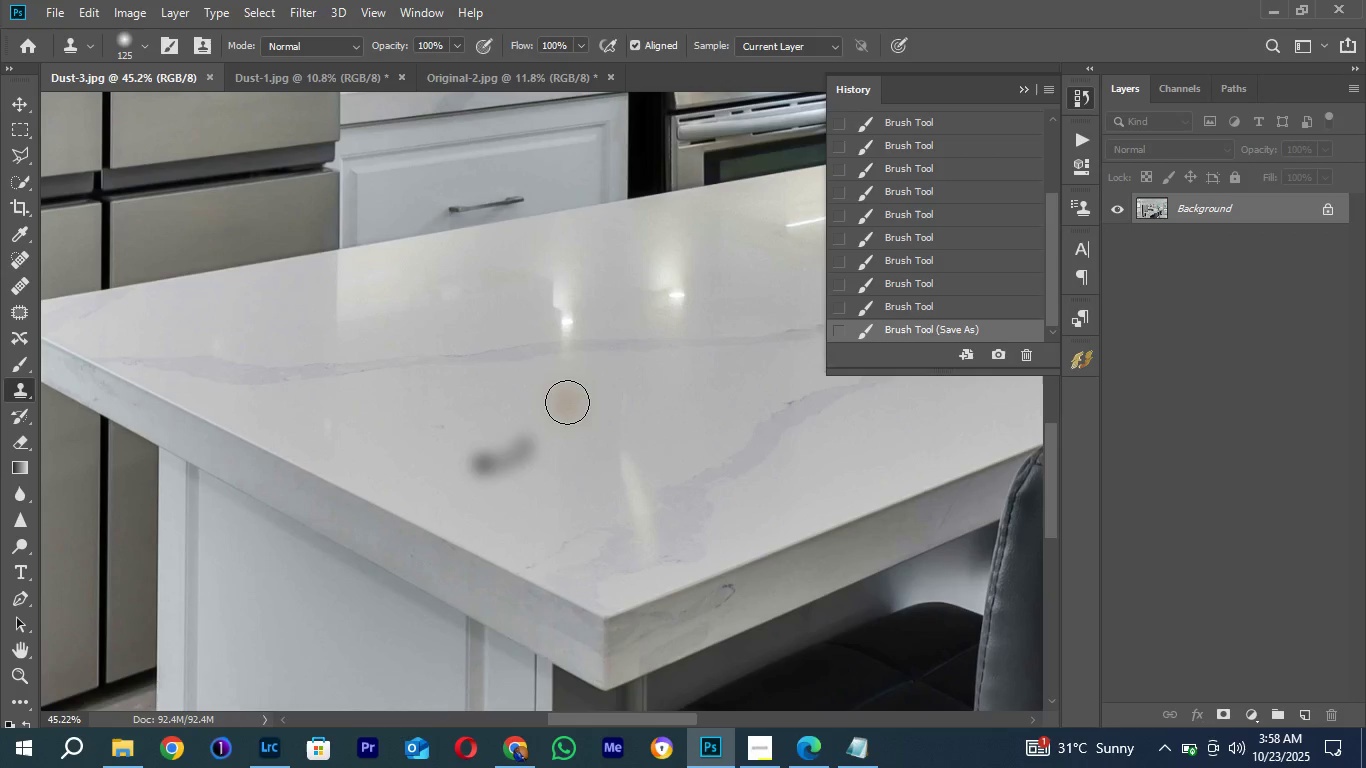 
hold_key(key=AltLeft, duration=0.49)
double_click([565, 402])
 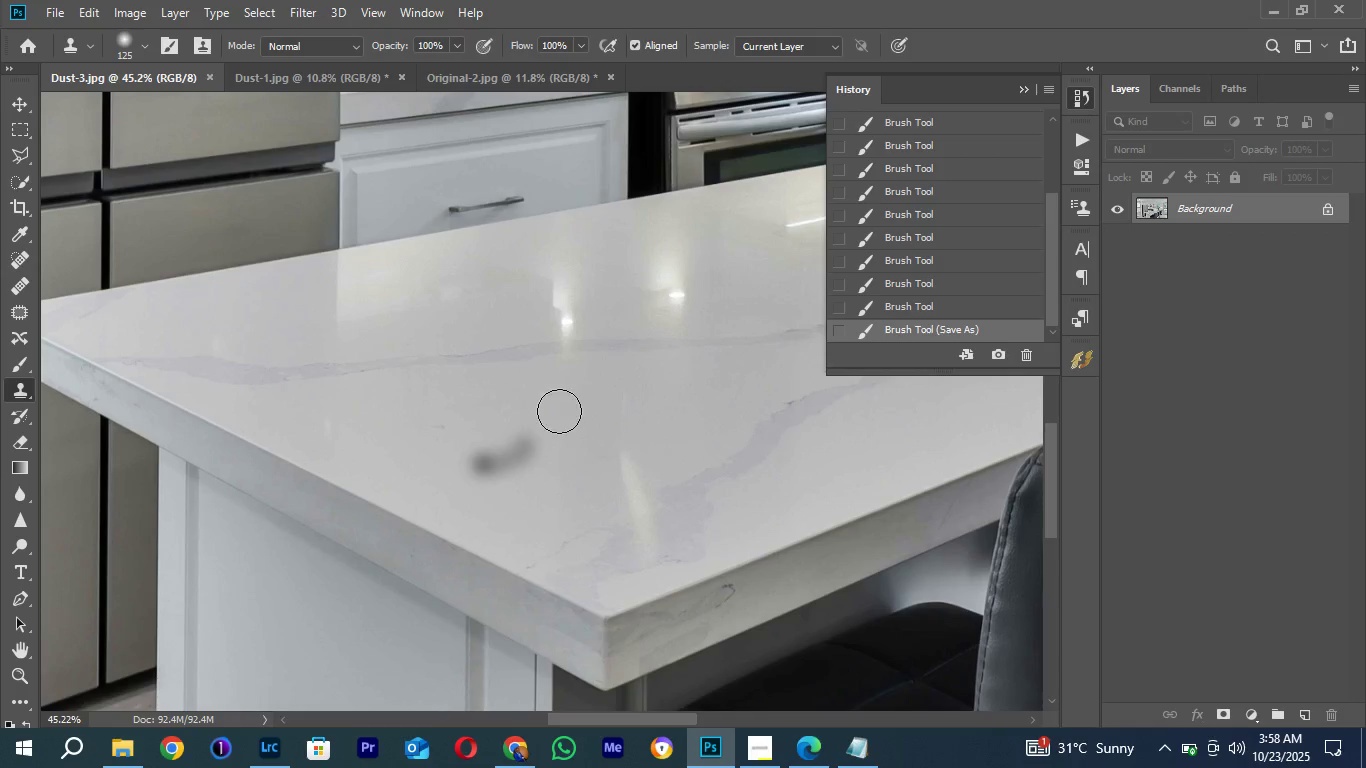 
left_click_drag(start_coordinate=[562, 408], to_coordinate=[523, 443])
 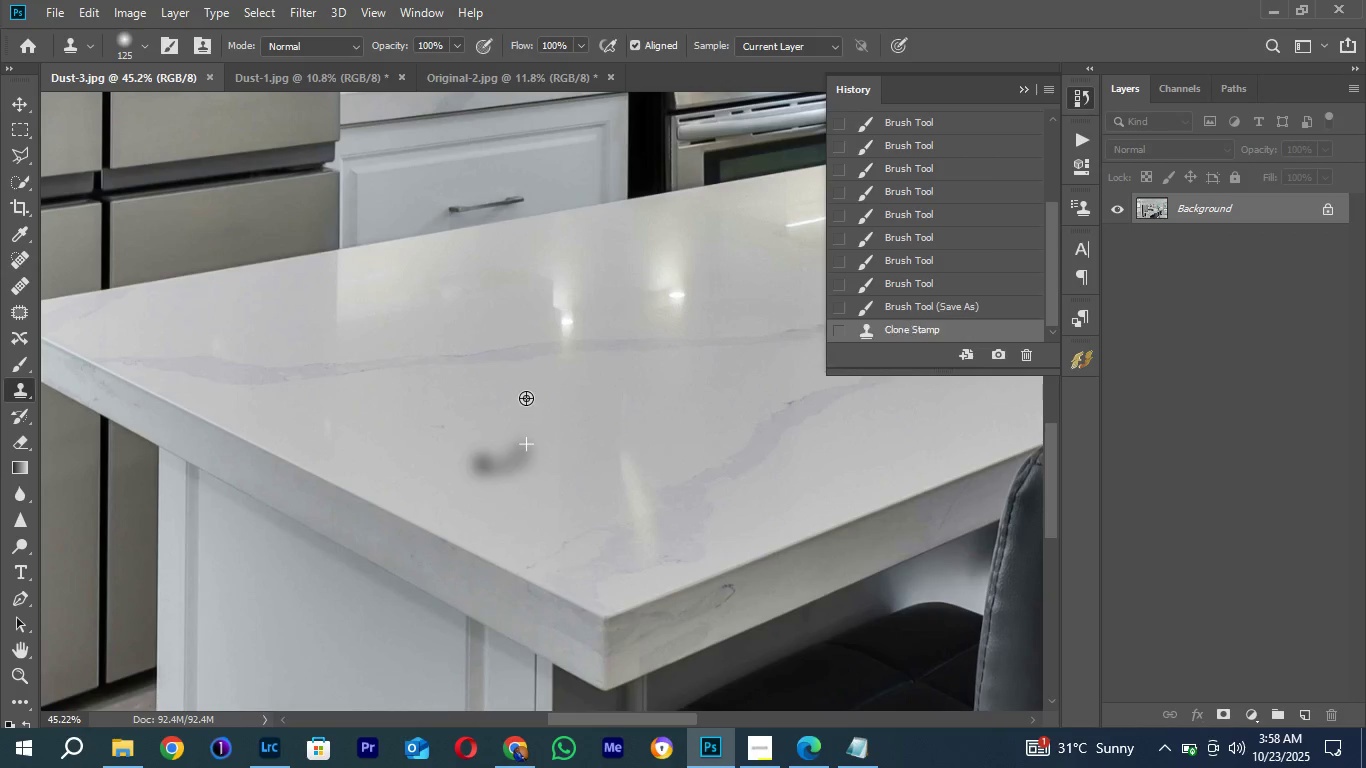 
key(Alt+AltLeft)
 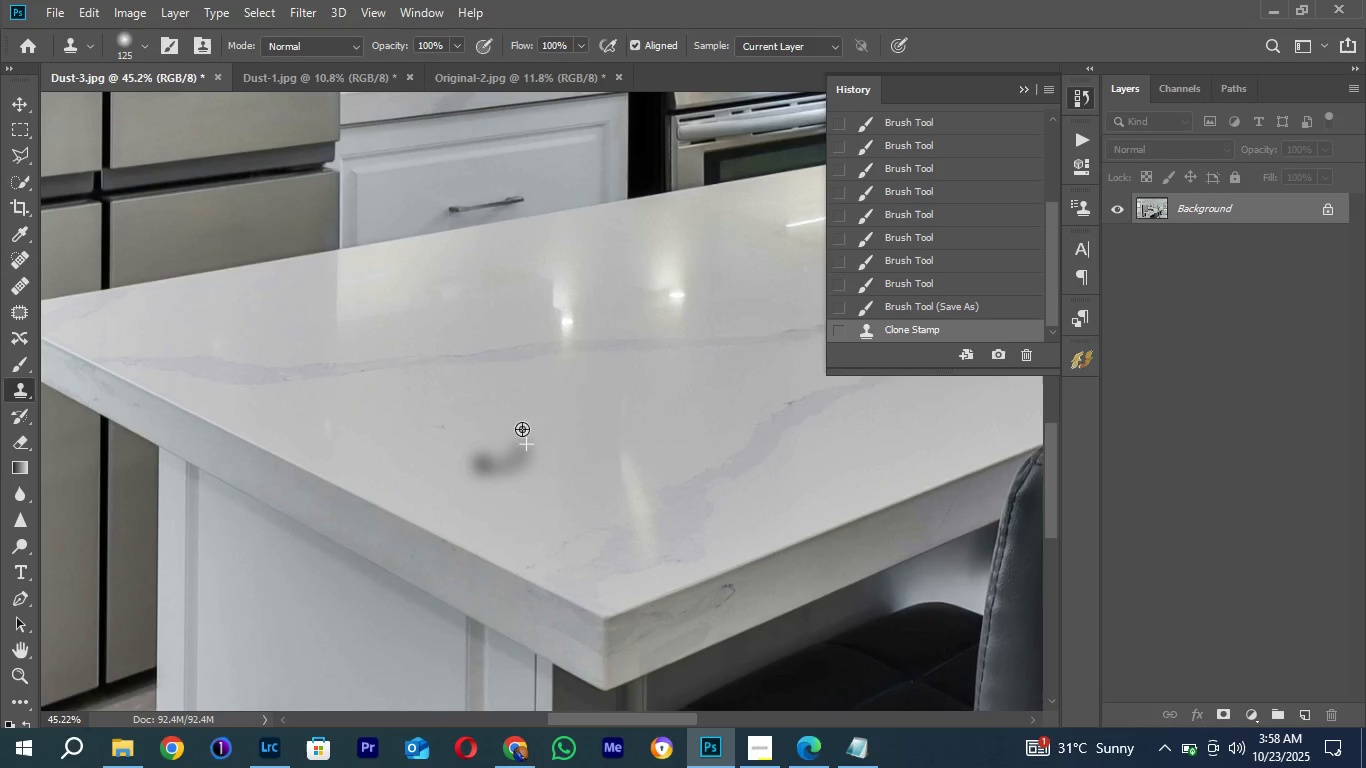 
left_click([526, 398])
 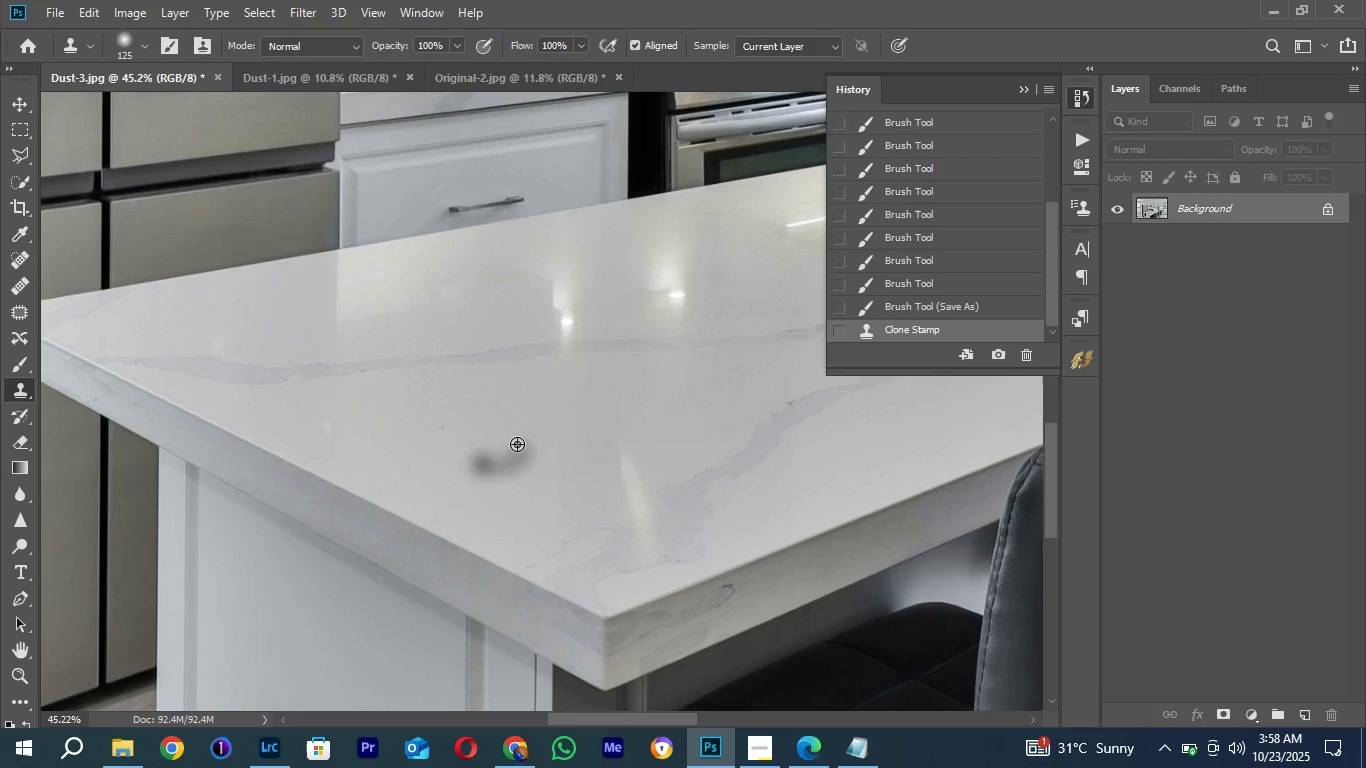 
left_click_drag(start_coordinate=[517, 443], to_coordinate=[512, 449])
 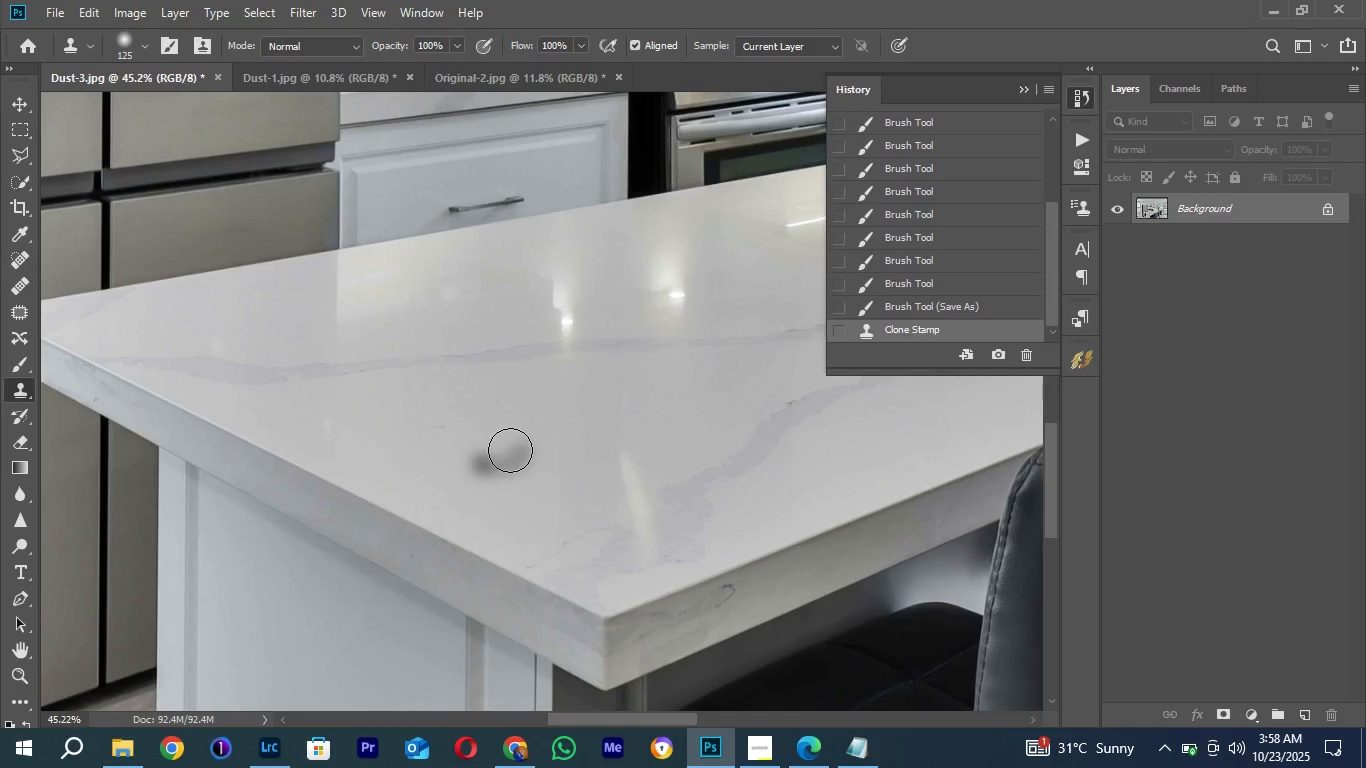 
triple_click([510, 450])
 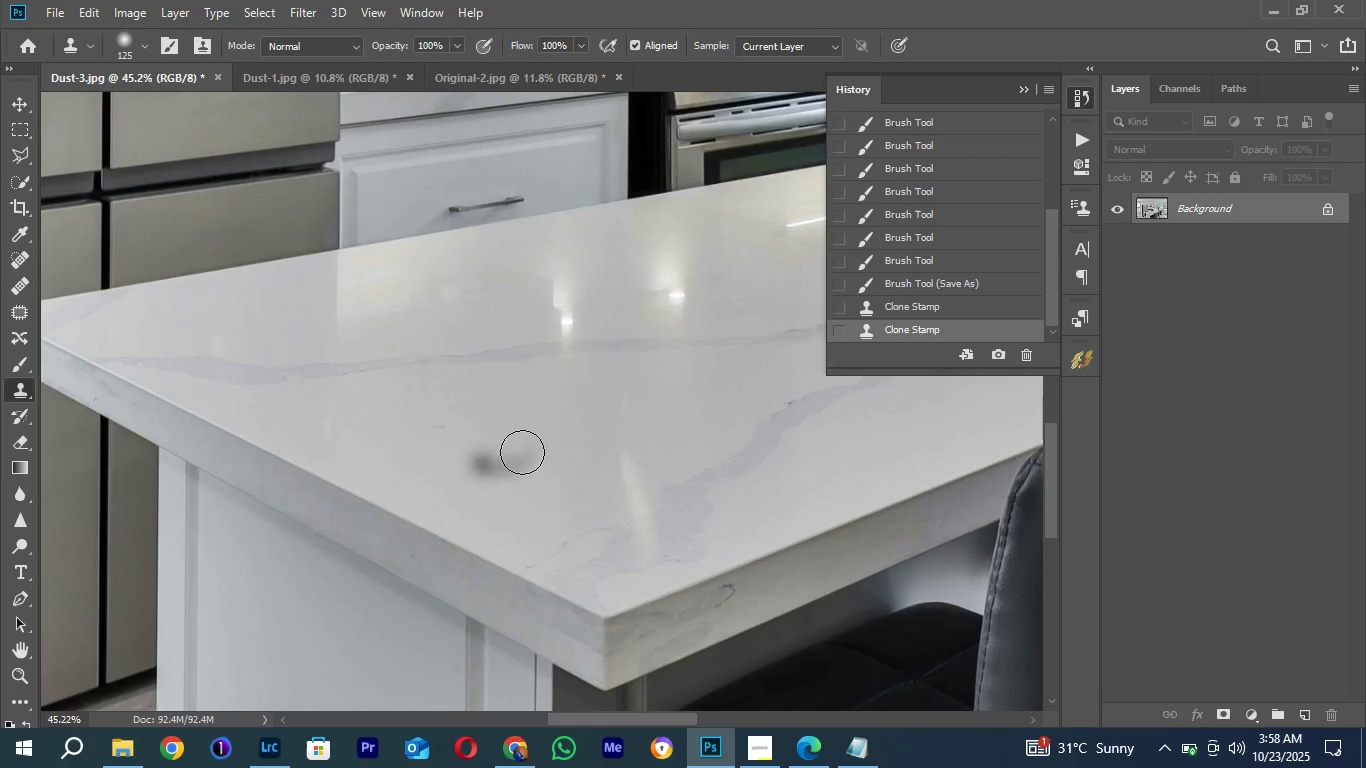 
left_click_drag(start_coordinate=[510, 450], to_coordinate=[519, 472])
 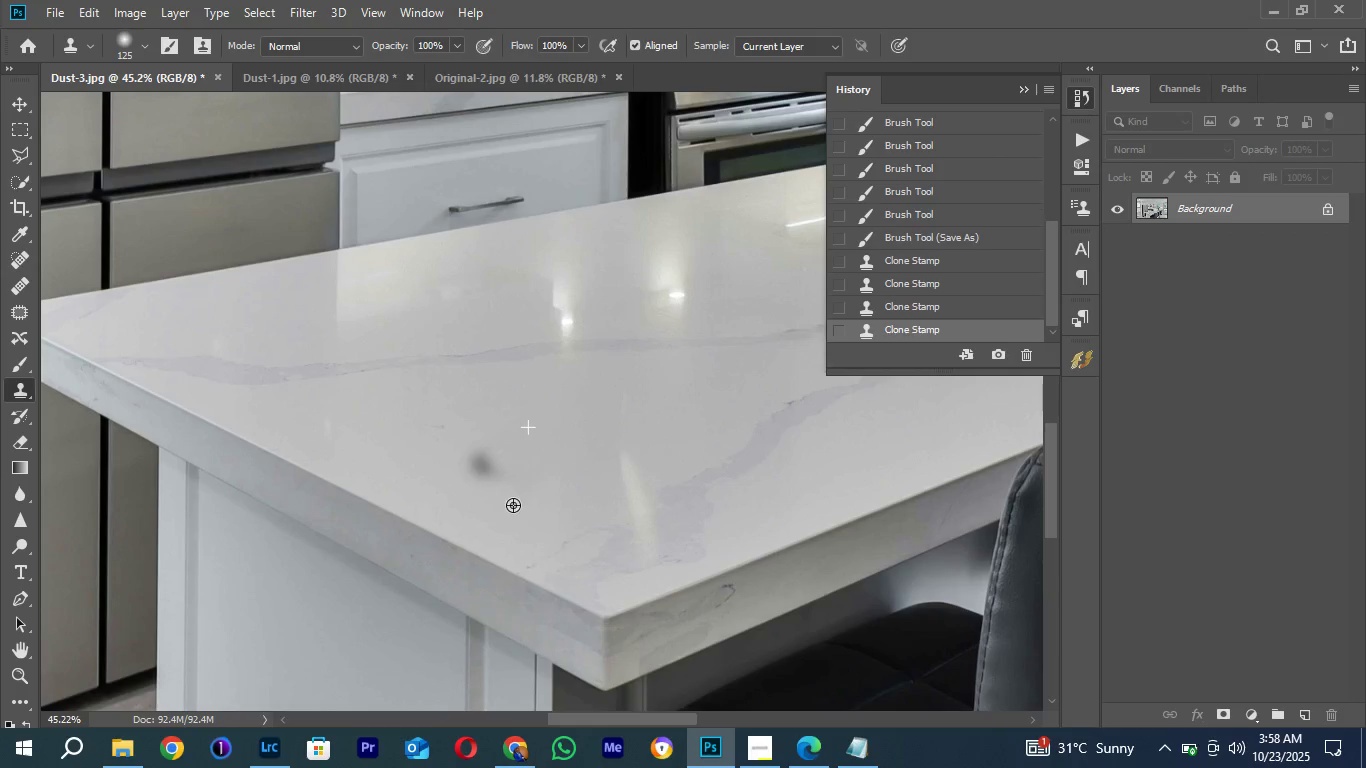 
hold_key(key=AltLeft, duration=0.31)
left_click_drag(start_coordinate=[512, 505], to_coordinate=[507, 504])
 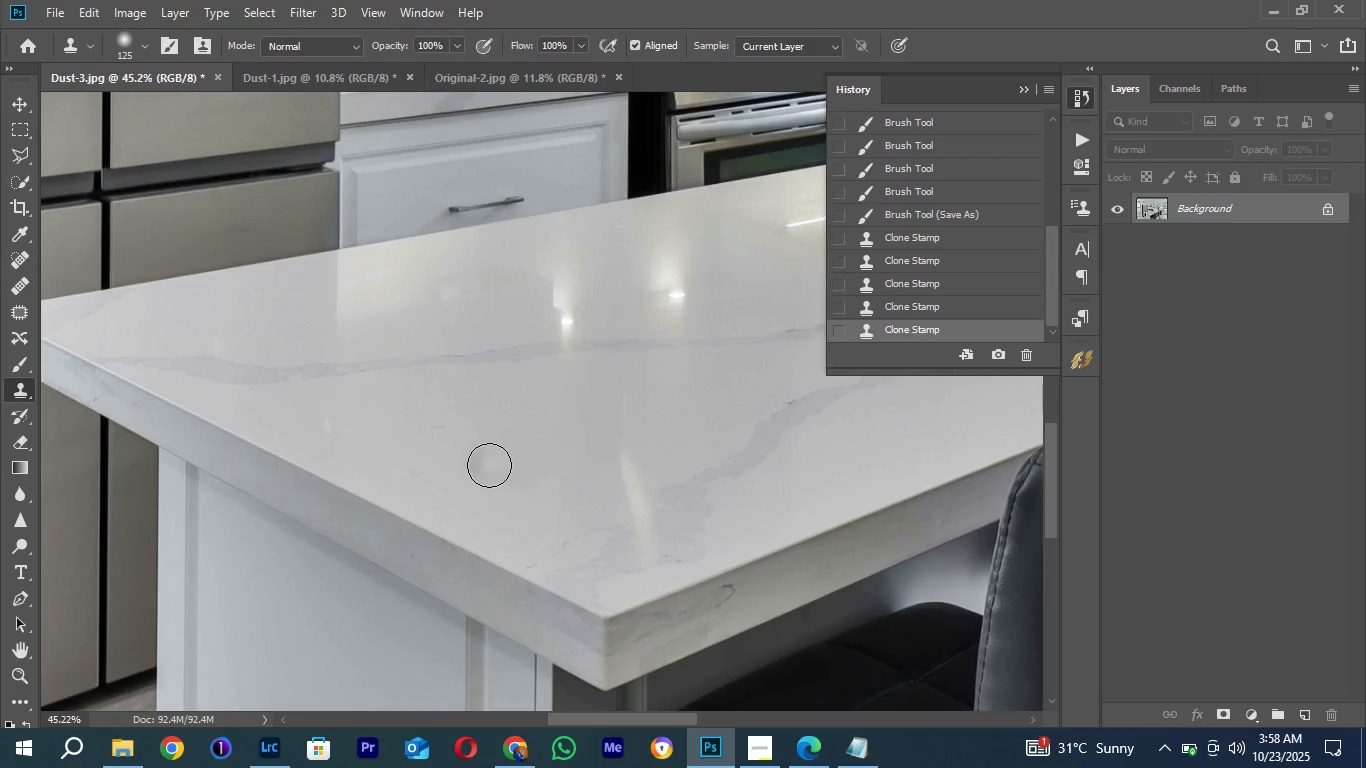 
double_click([489, 465])
 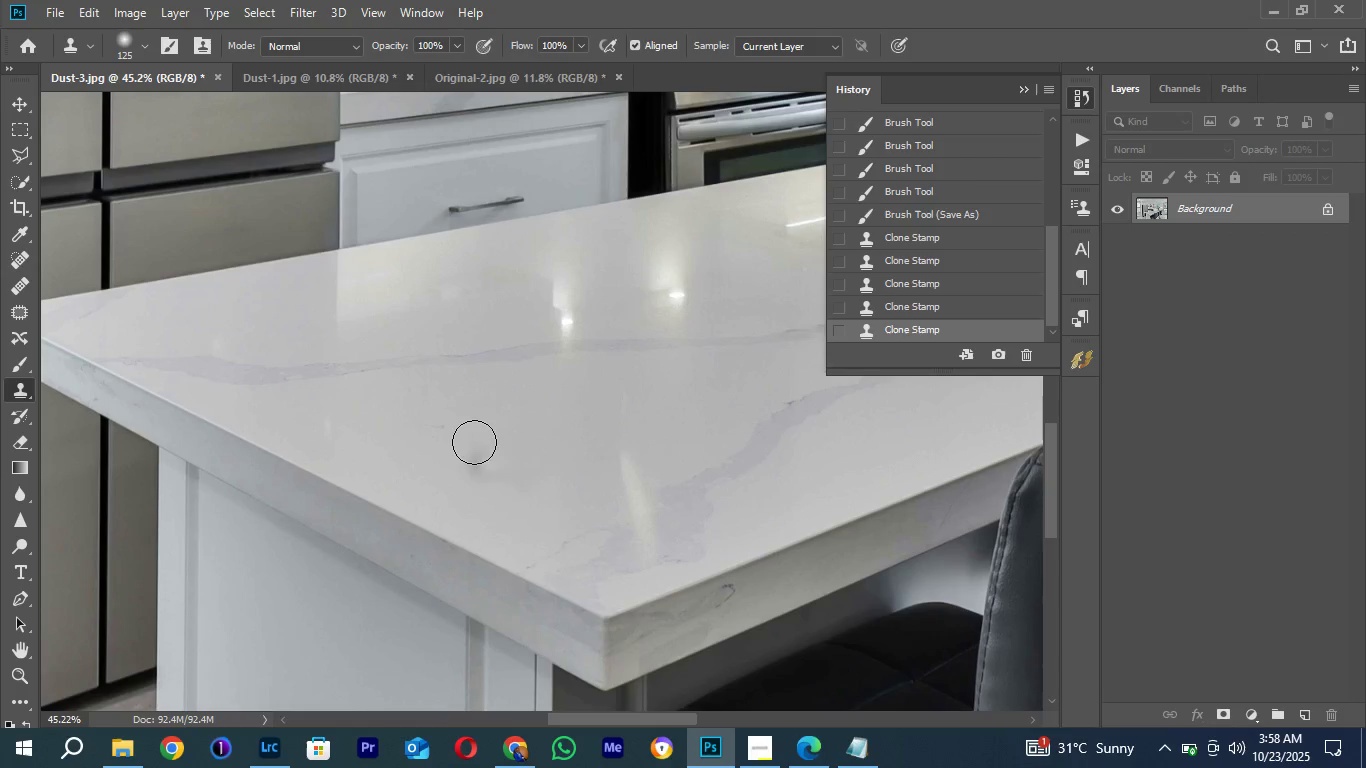 
left_click_drag(start_coordinate=[481, 465], to_coordinate=[474, 448])
 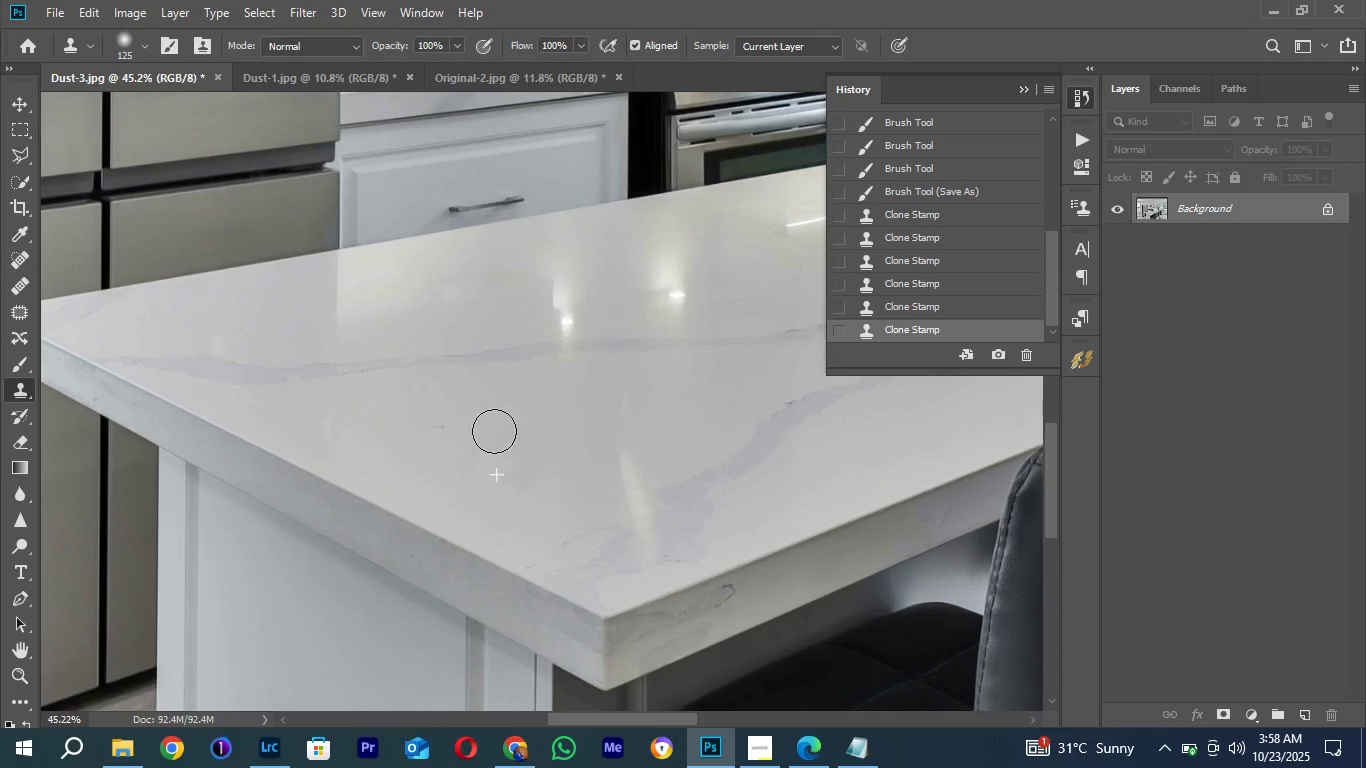 
triple_click([474, 435])
 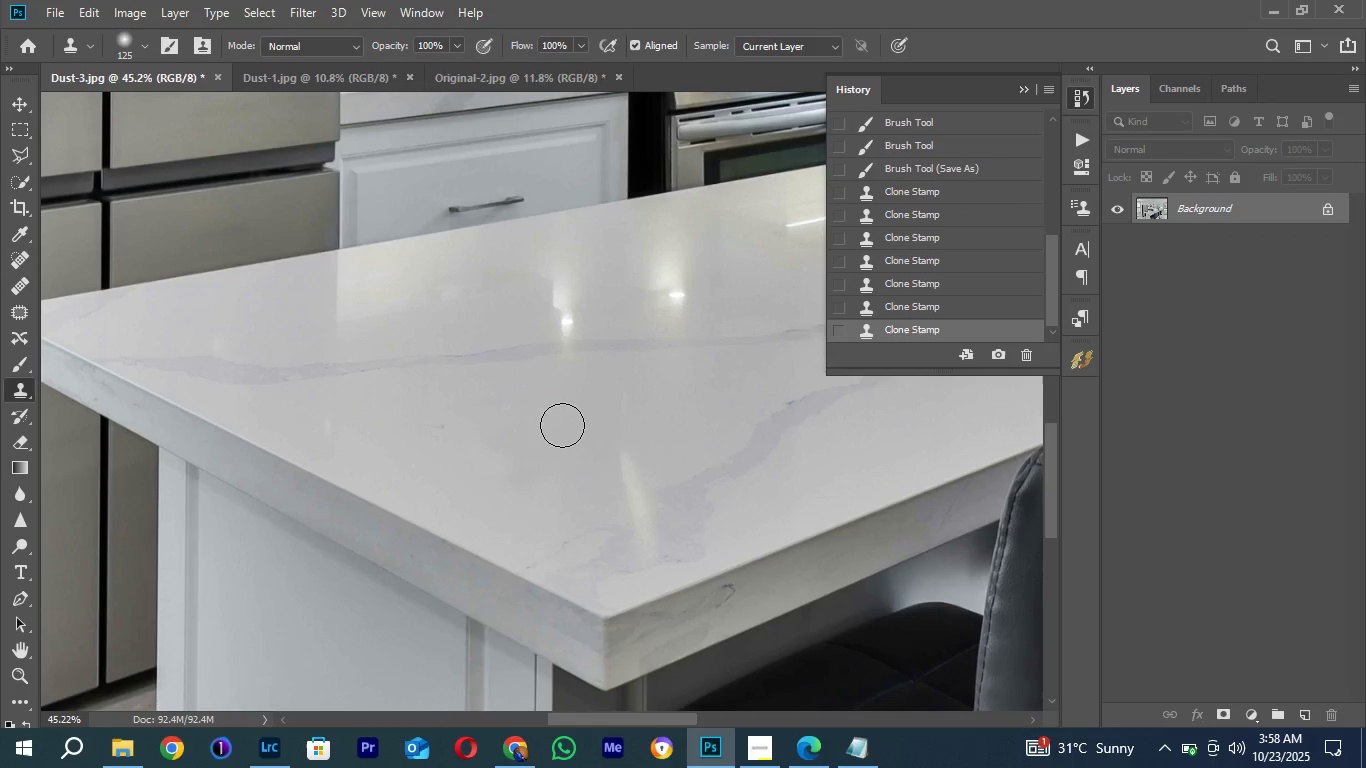 
hold_key(key=AltLeft, duration=0.32)
 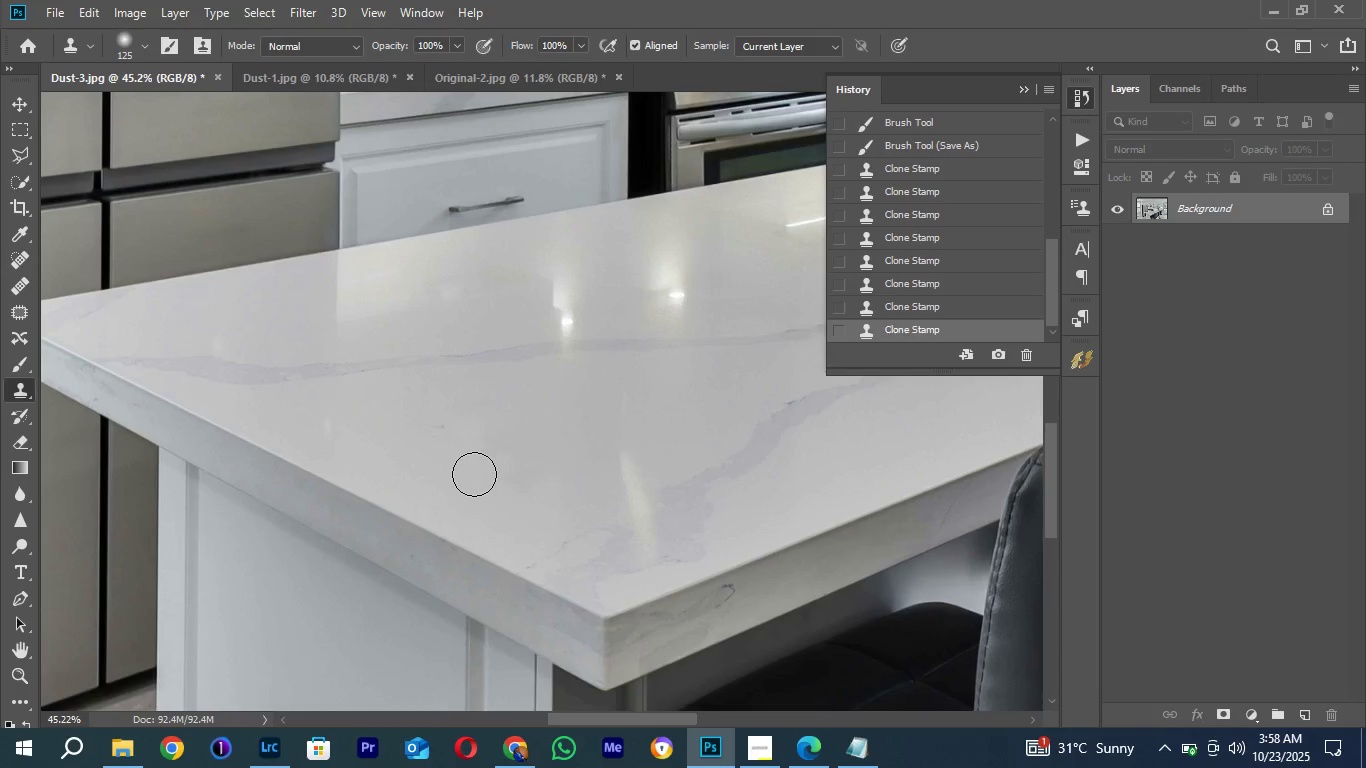 
left_click_drag(start_coordinate=[480, 473], to_coordinate=[474, 474])
 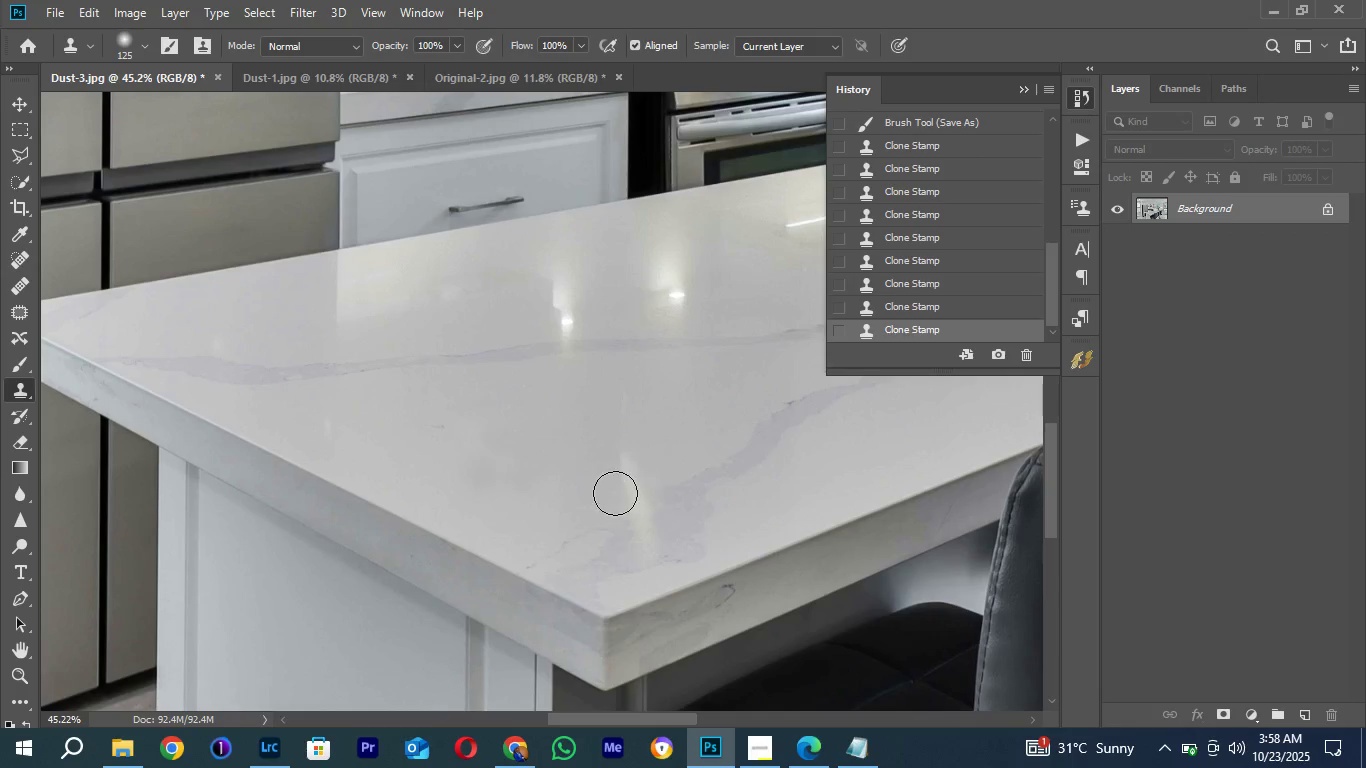 
key(Z)
 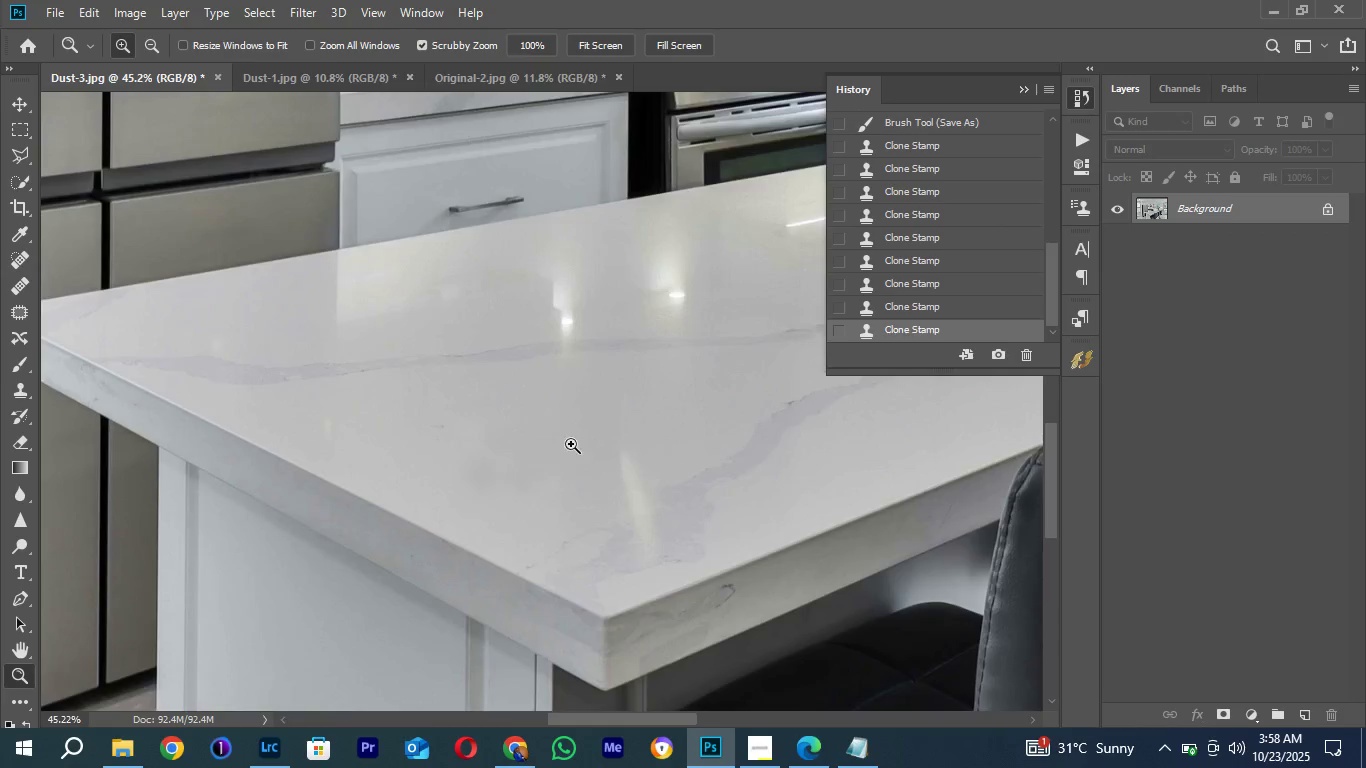 
left_click_drag(start_coordinate=[610, 391], to_coordinate=[491, 513])
 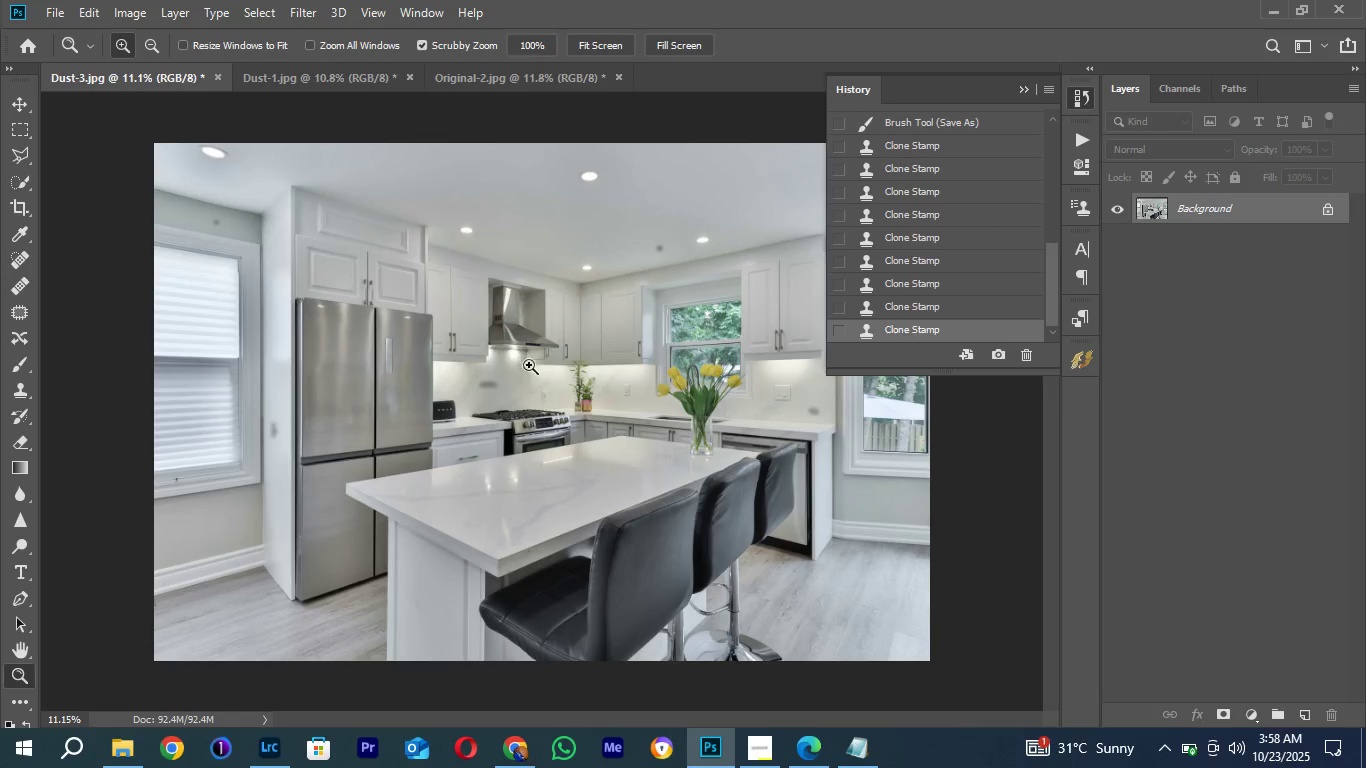 
left_click_drag(start_coordinate=[507, 384], to_coordinate=[659, 273])
 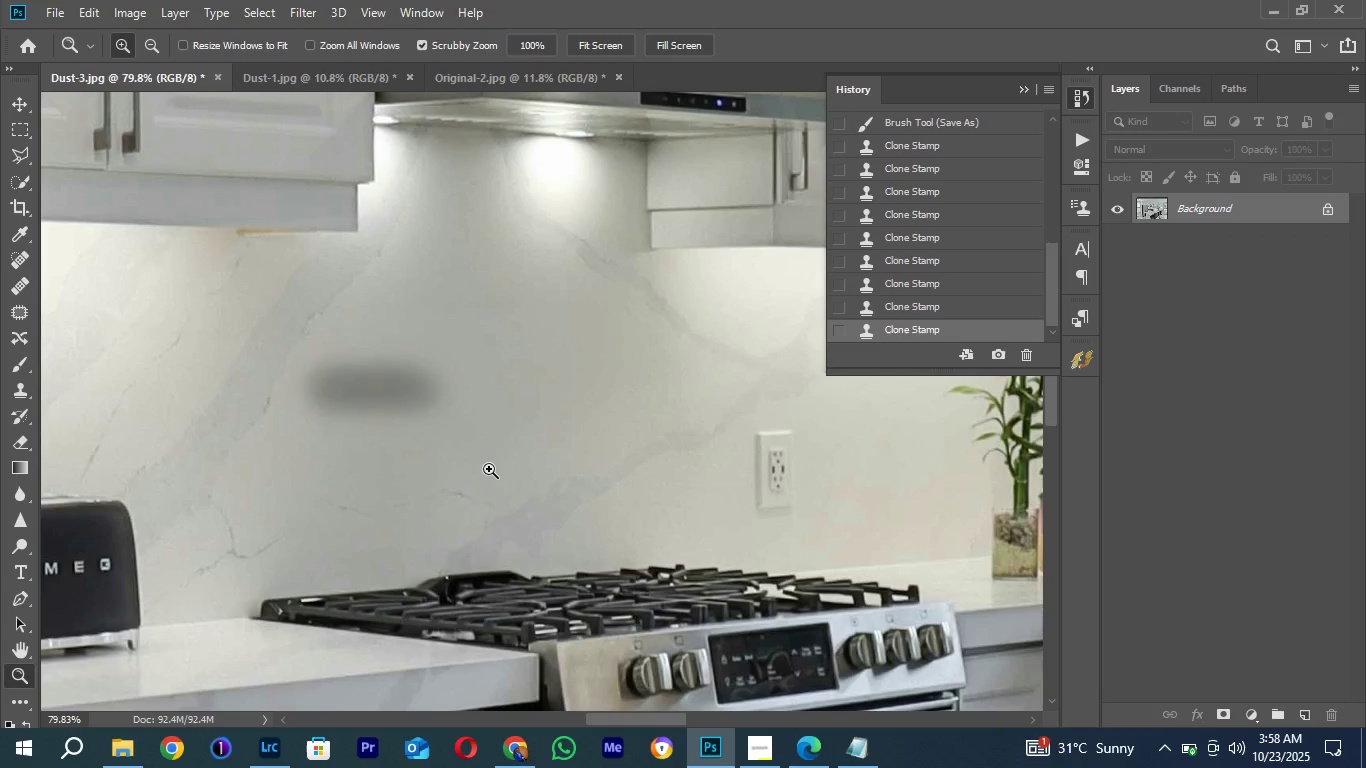 
key(S)
 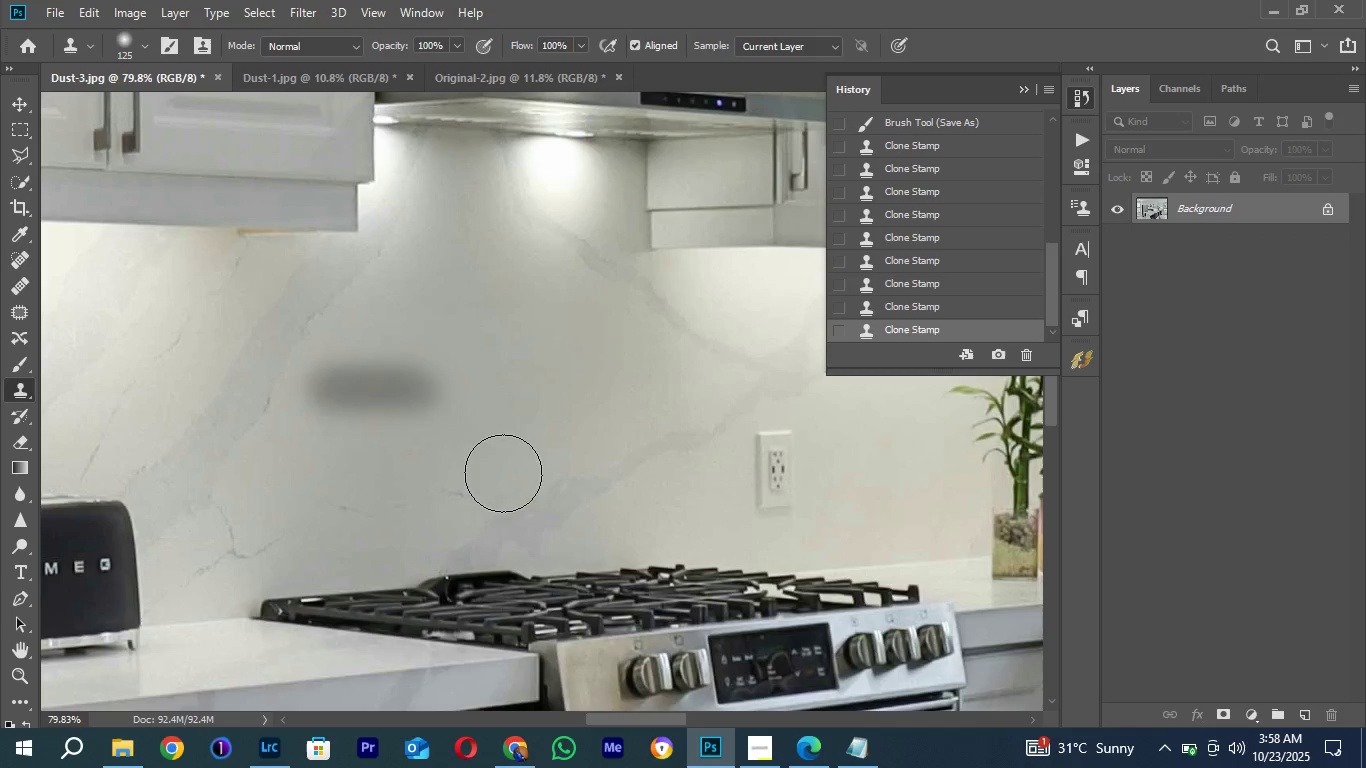 
hold_key(key=AltLeft, duration=0.47)
 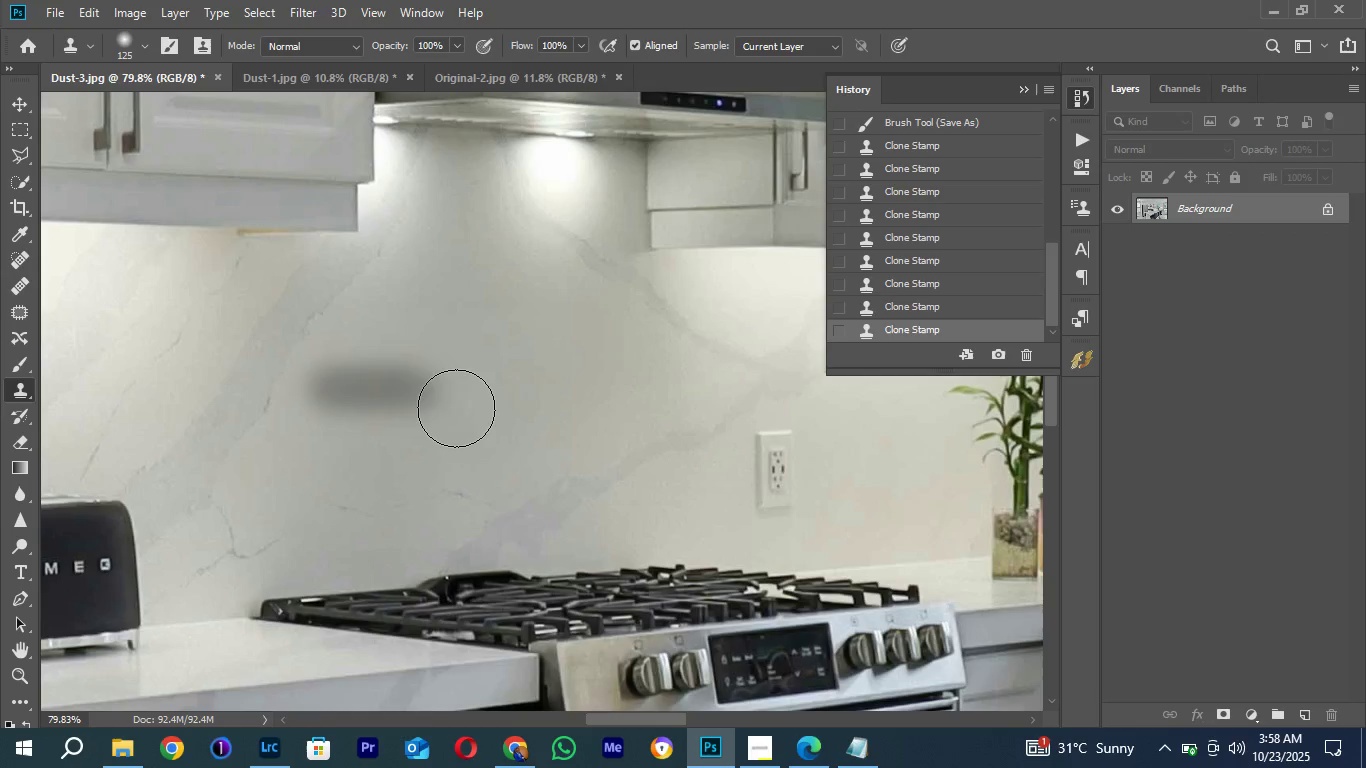 
left_click_drag(start_coordinate=[456, 408], to_coordinate=[454, 342])
 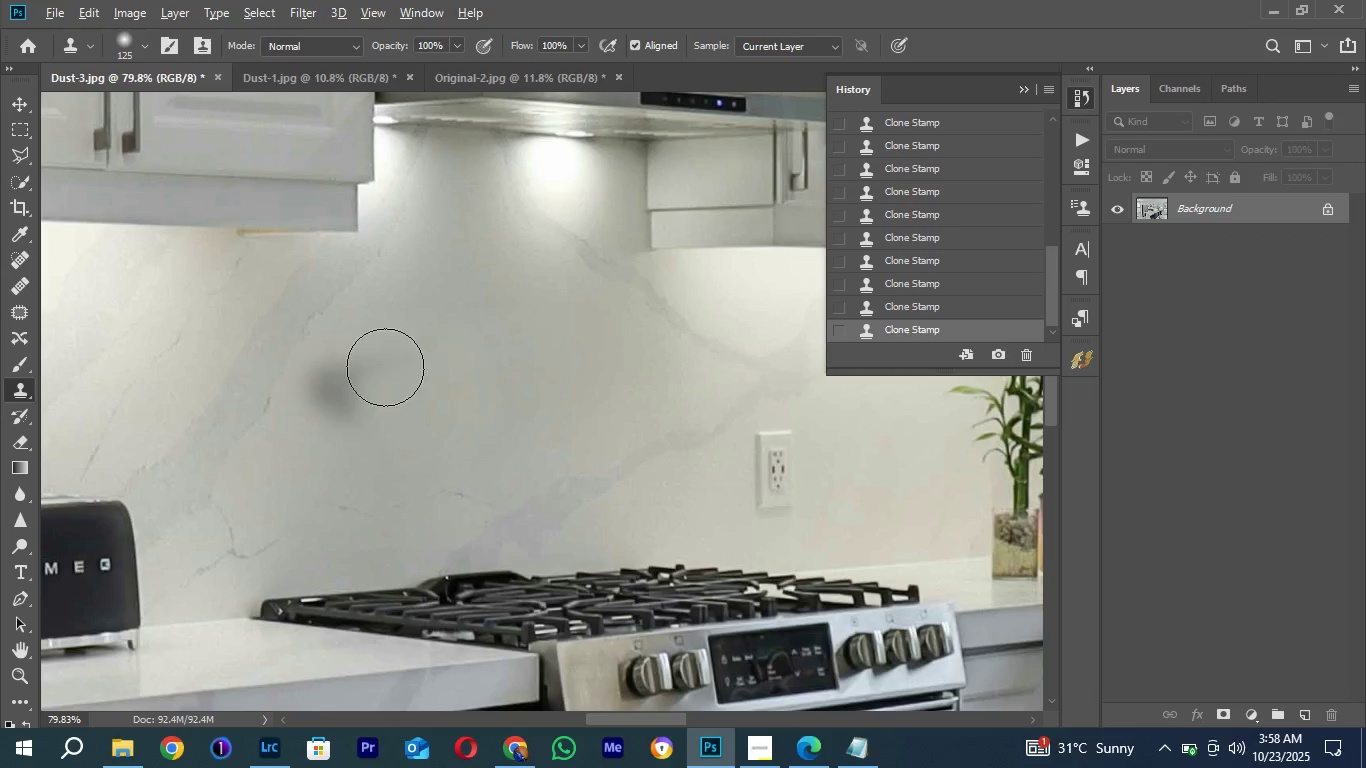 
key(Alt+AltLeft)
 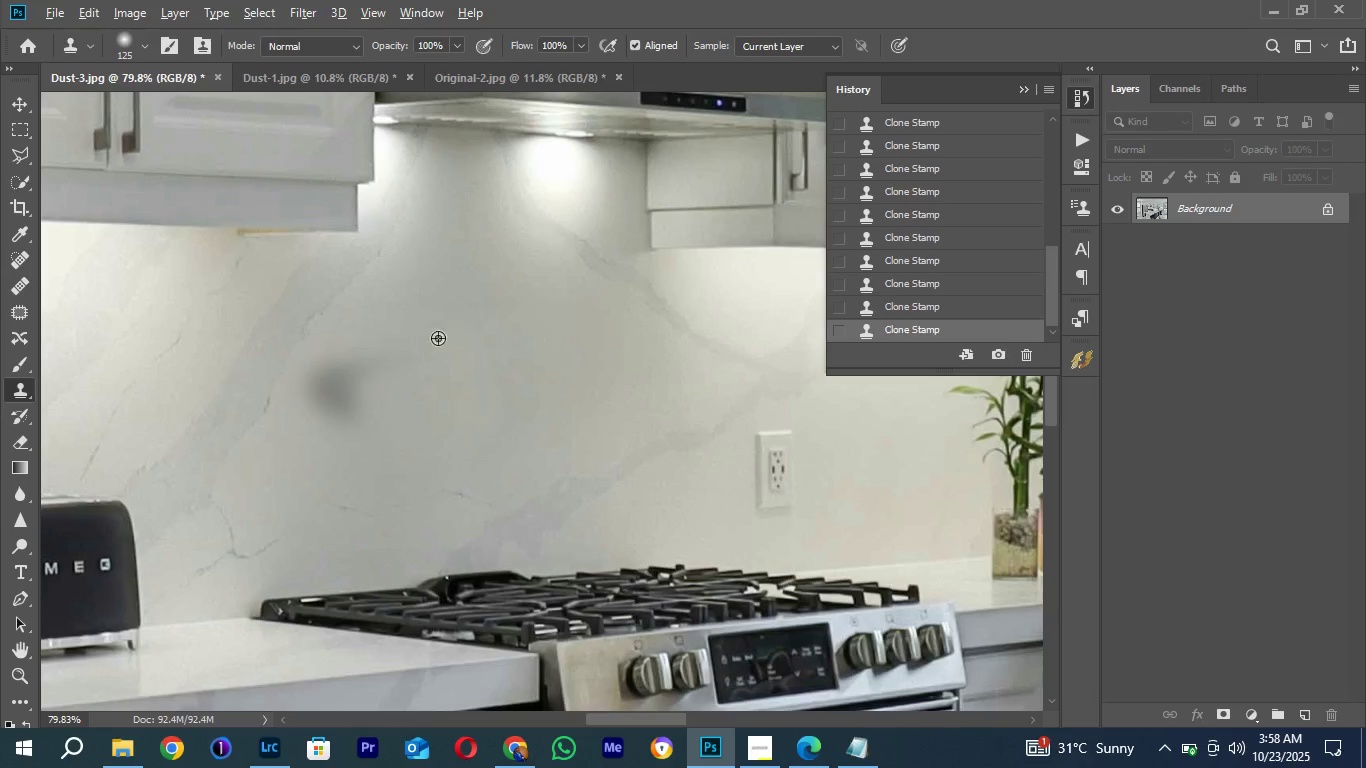 
left_click([450, 326])
 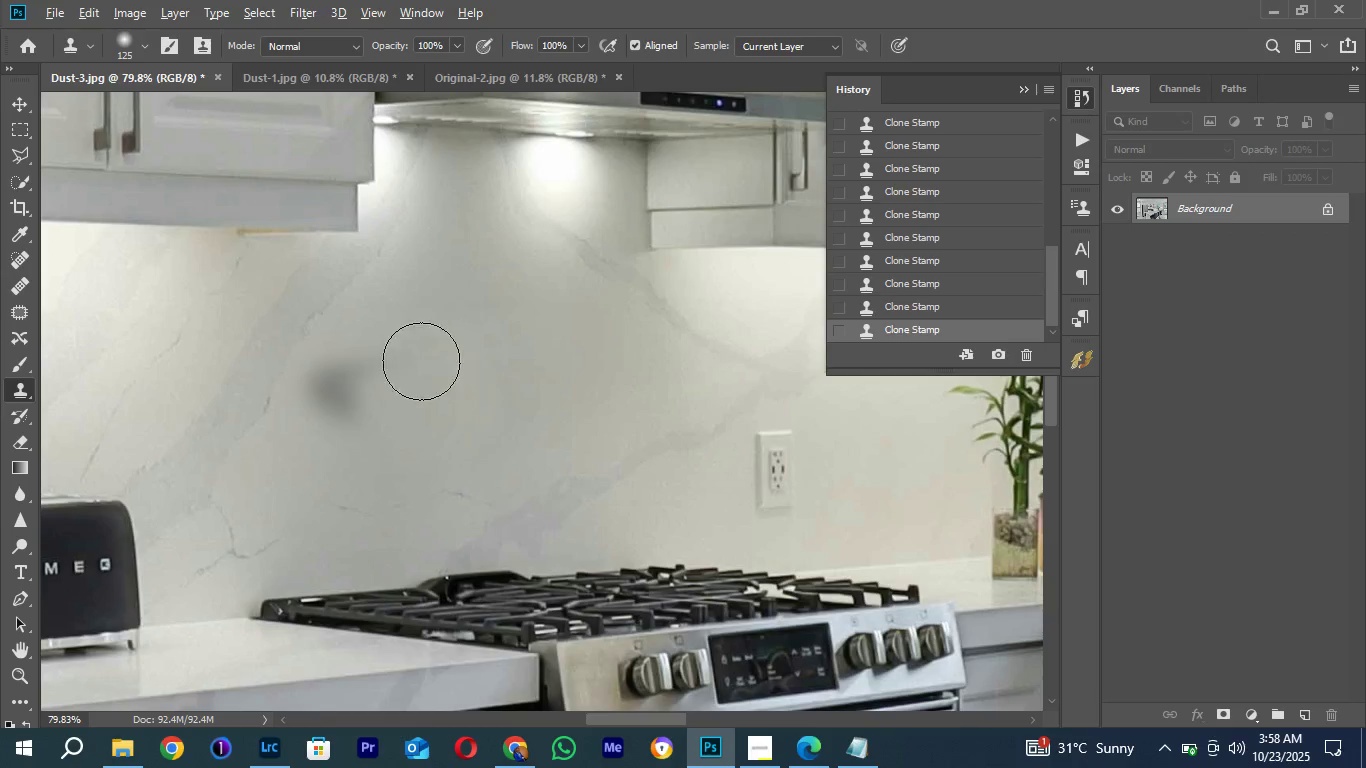 
left_click_drag(start_coordinate=[434, 344], to_coordinate=[402, 375])
 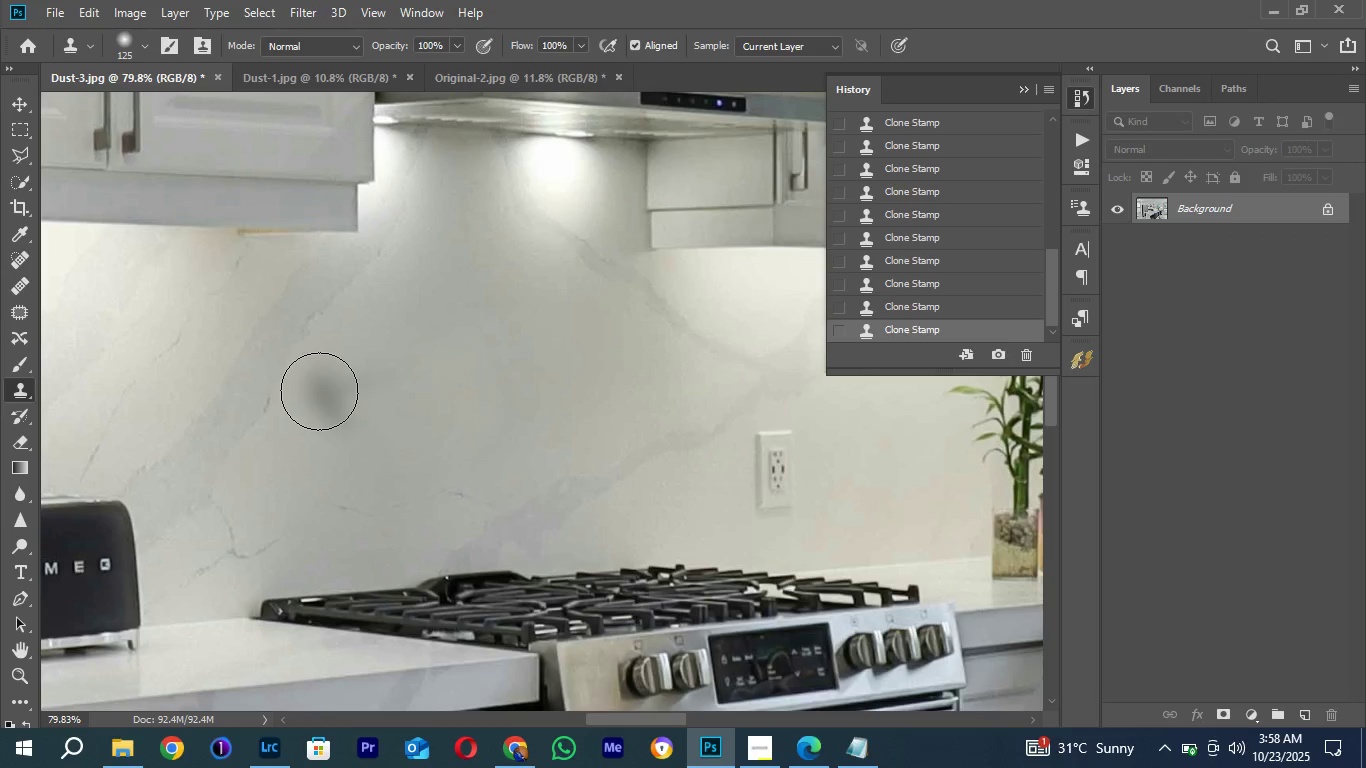 
key(Alt+AltLeft)
 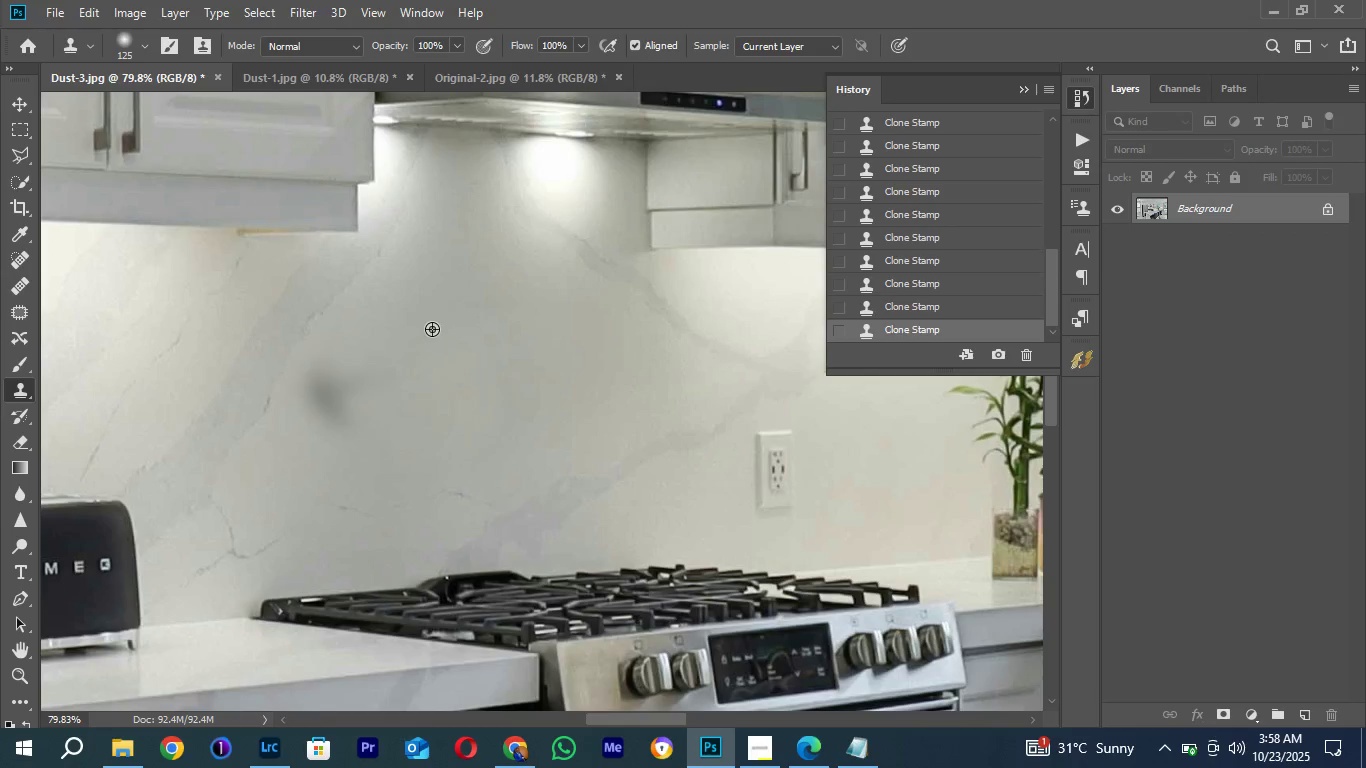 
left_click_drag(start_coordinate=[445, 324], to_coordinate=[424, 333])
 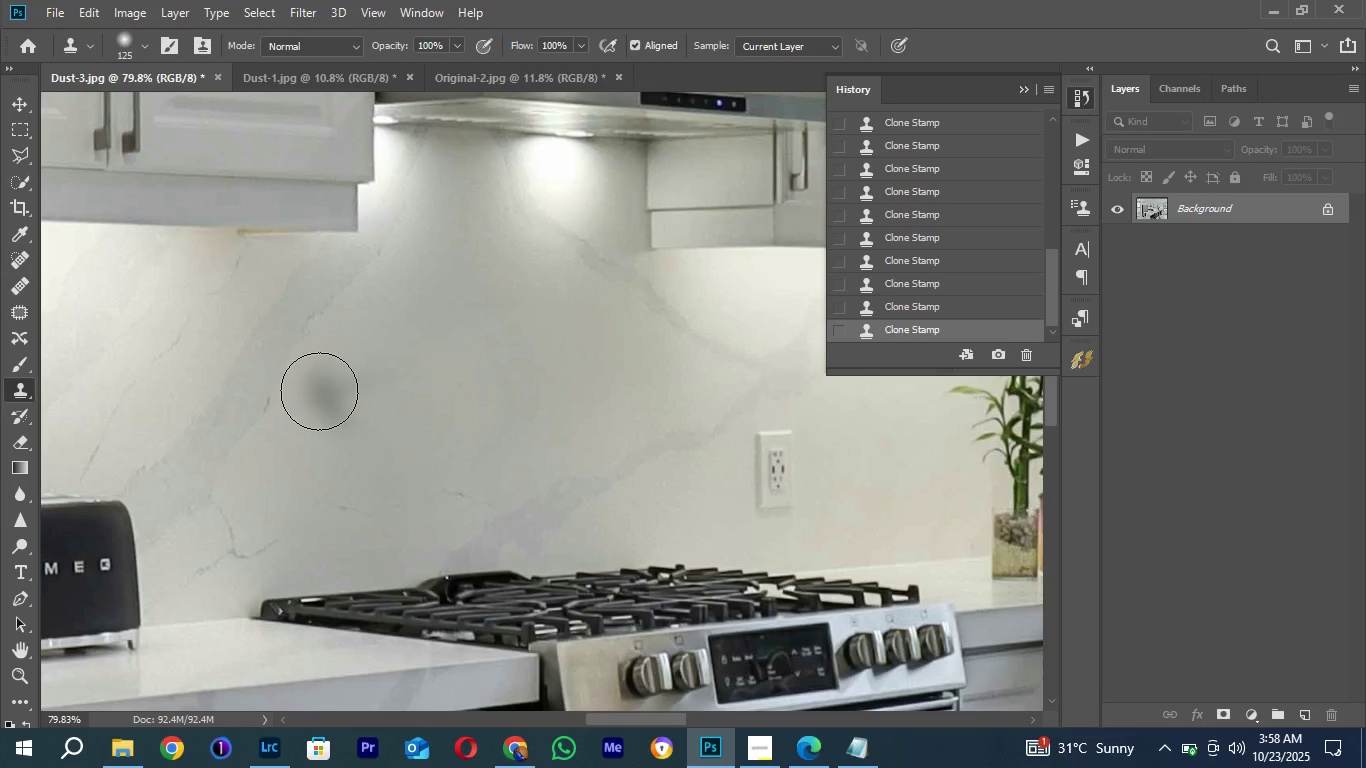 
double_click([319, 391])
 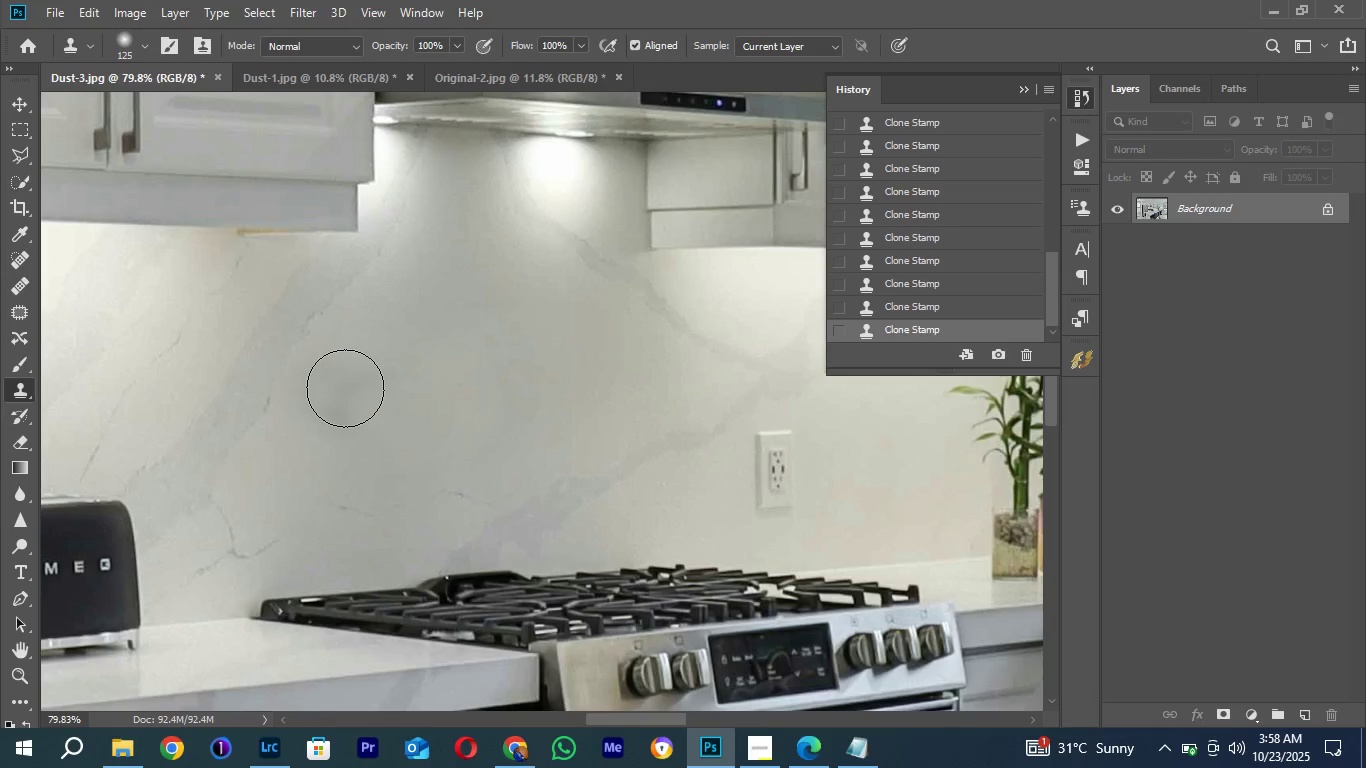 
left_click_drag(start_coordinate=[345, 388], to_coordinate=[345, 408])
 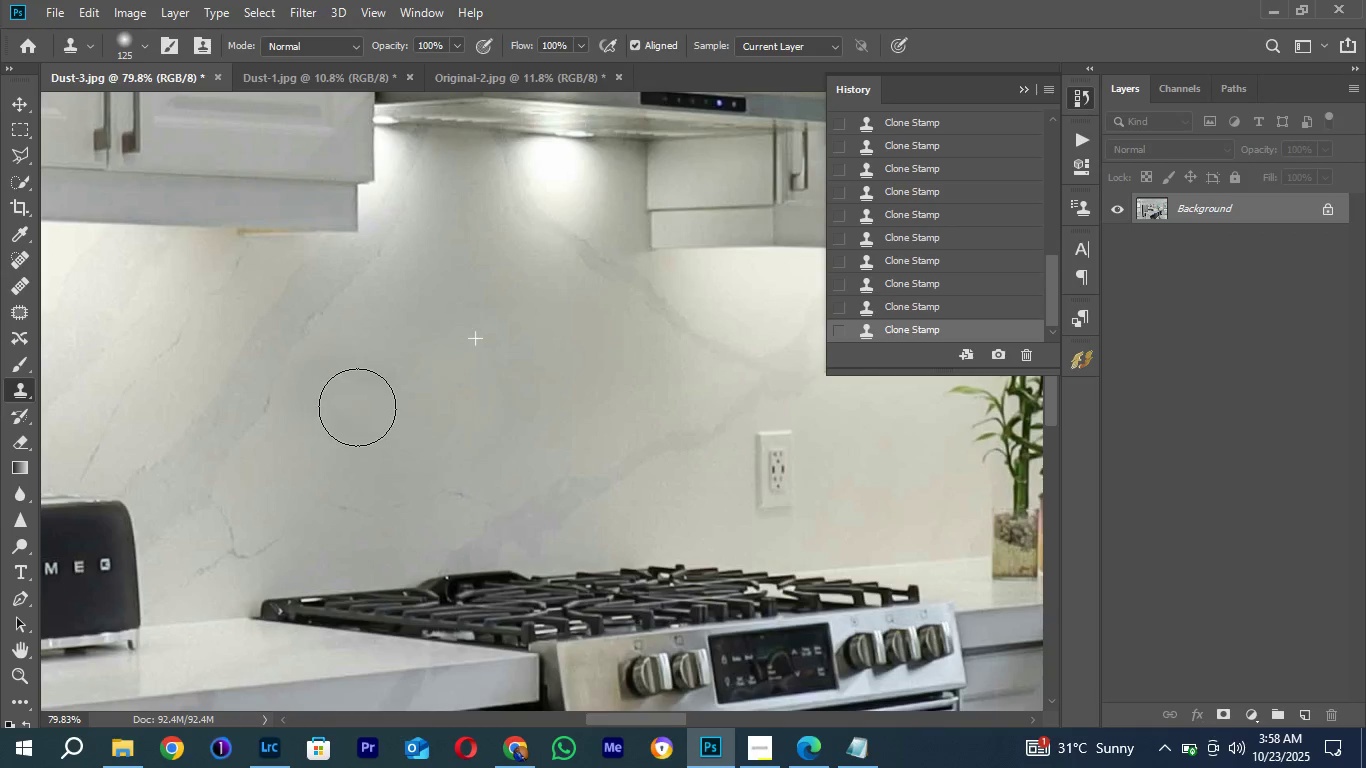 
left_click_drag(start_coordinate=[350, 406], to_coordinate=[367, 408])
 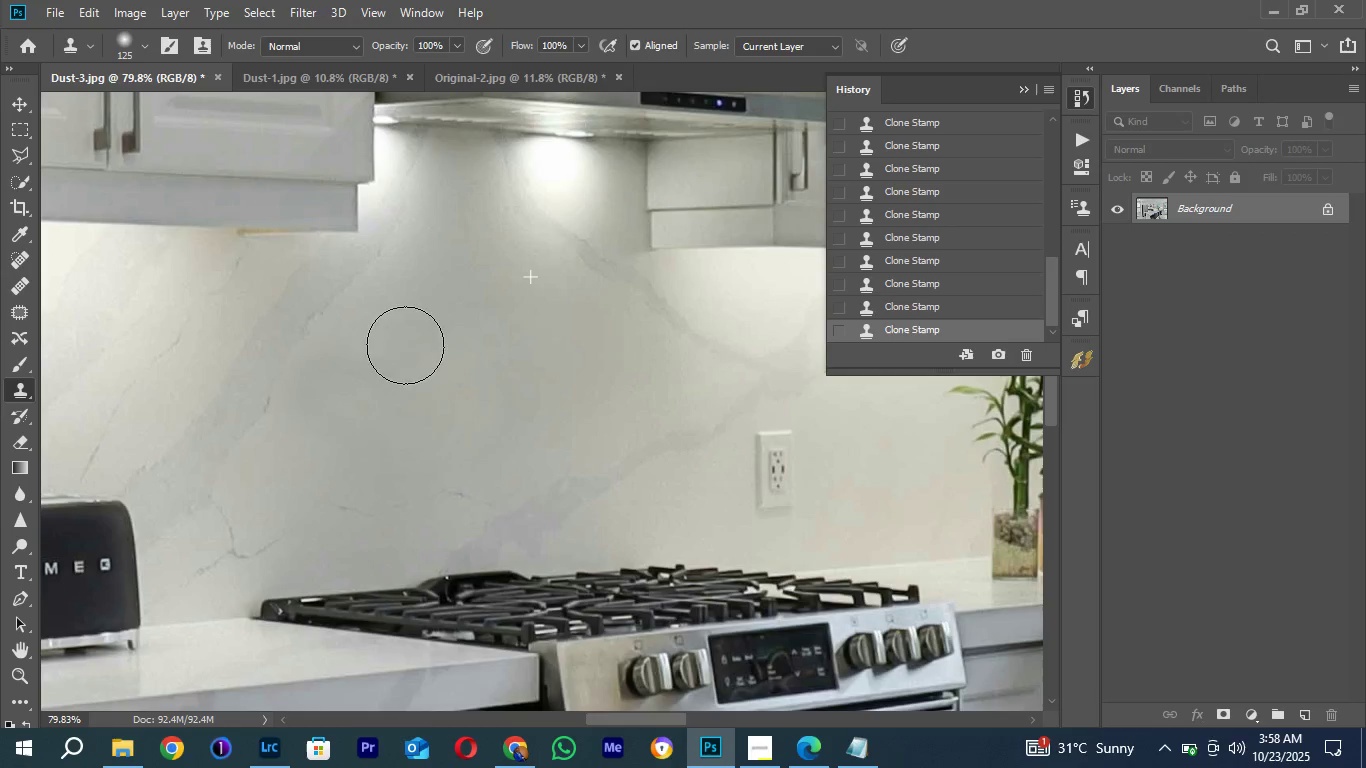 
key(Alt+AltLeft)
 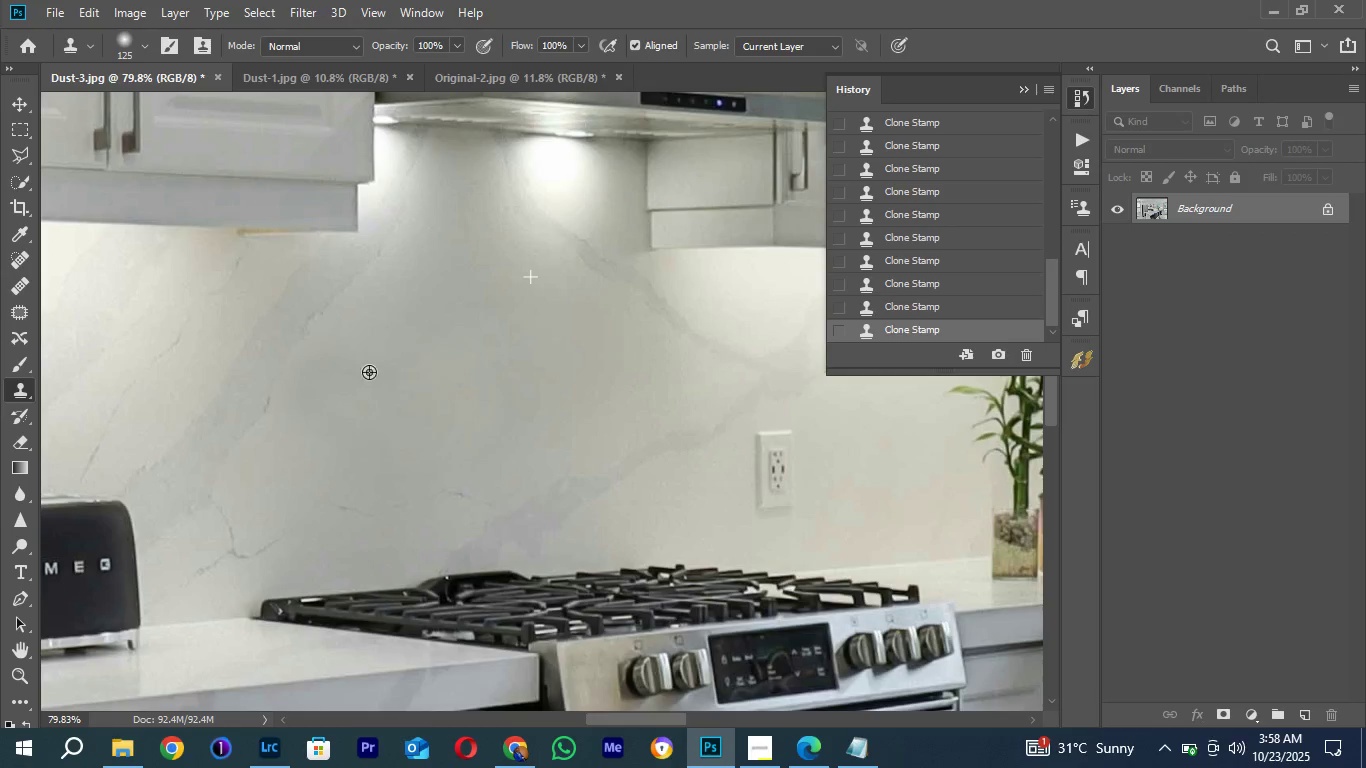 
triple_click([405, 345])
 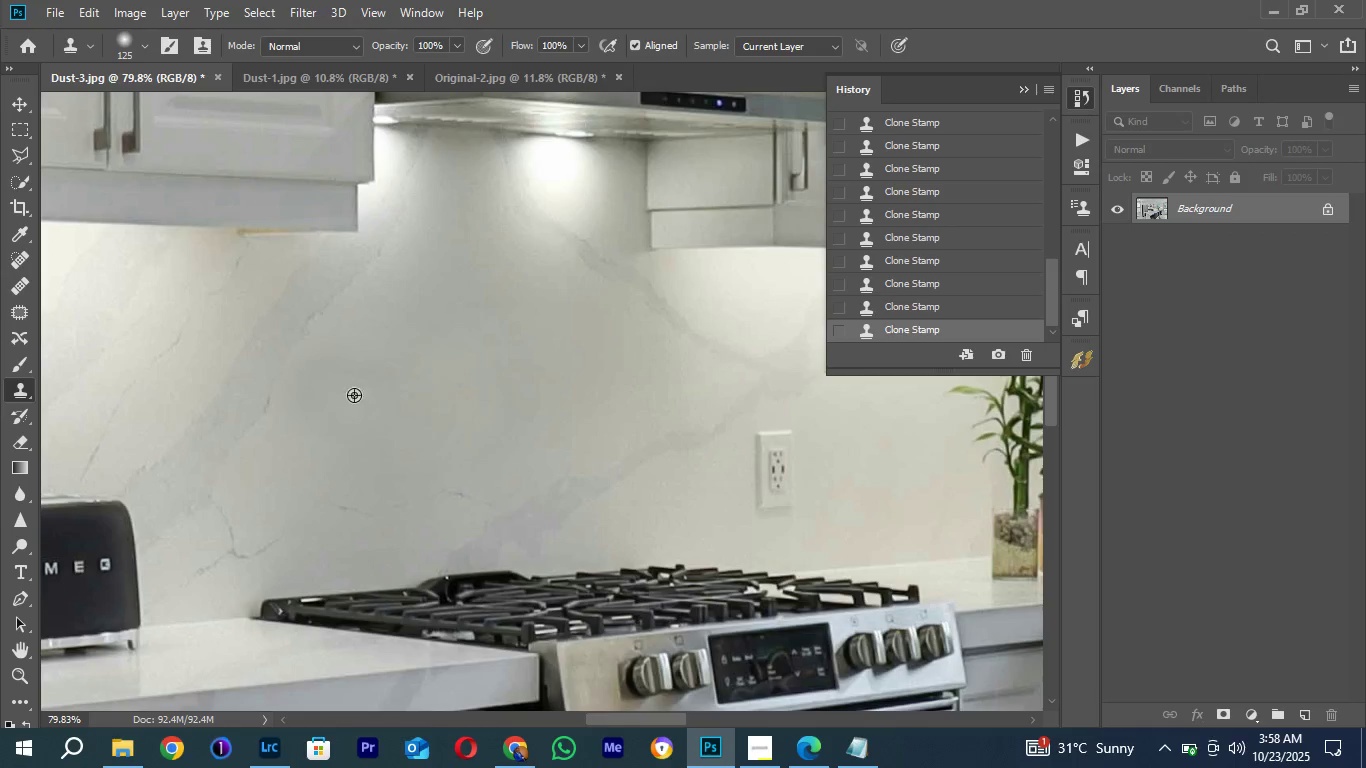 
left_click_drag(start_coordinate=[354, 395], to_coordinate=[353, 404])
 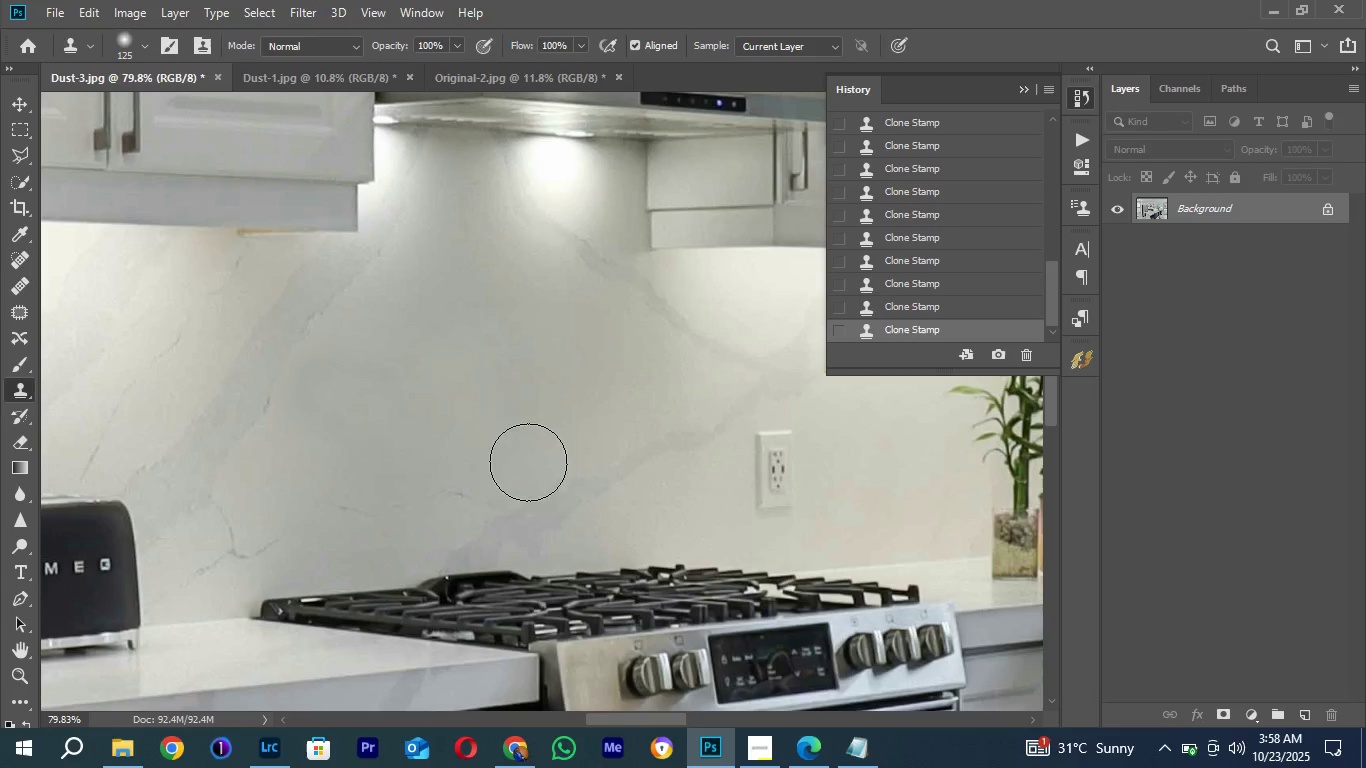 
key(Z)
 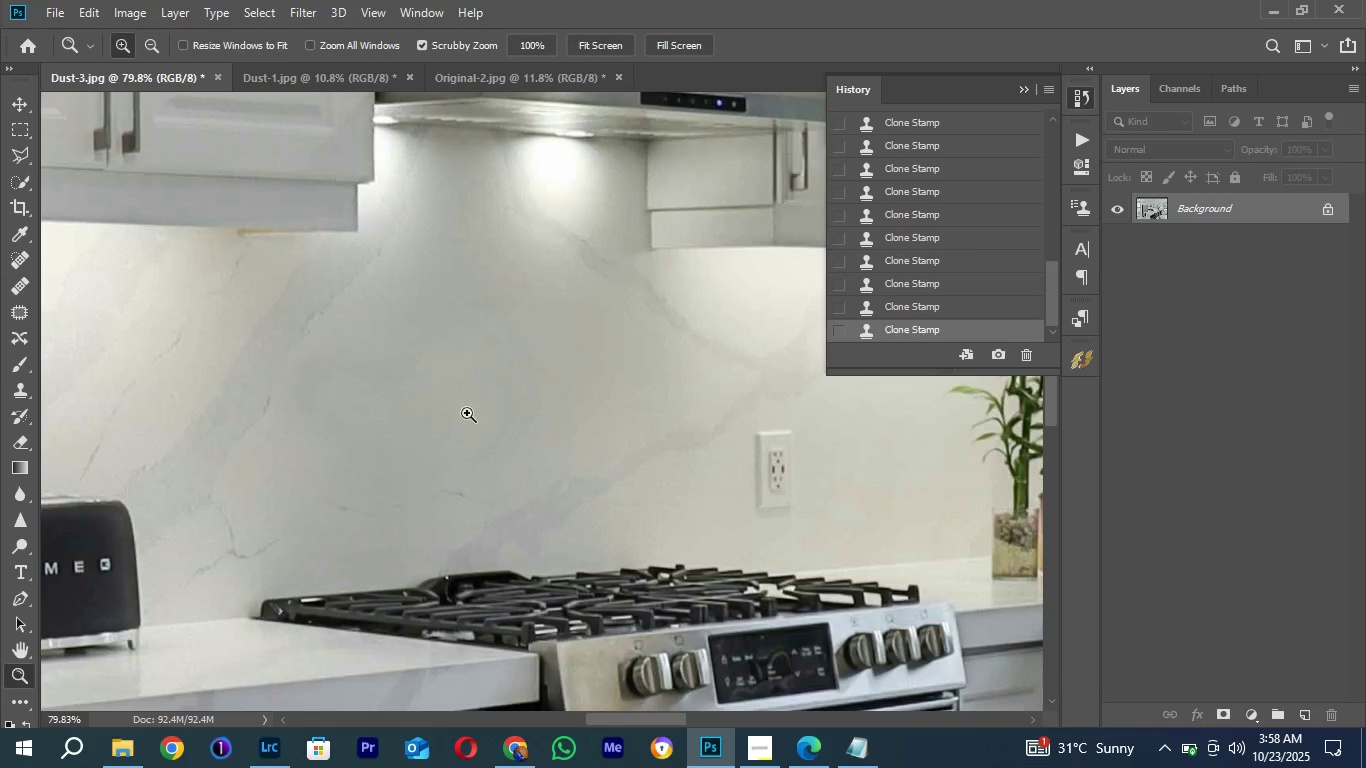 
left_click_drag(start_coordinate=[508, 373], to_coordinate=[400, 458])
 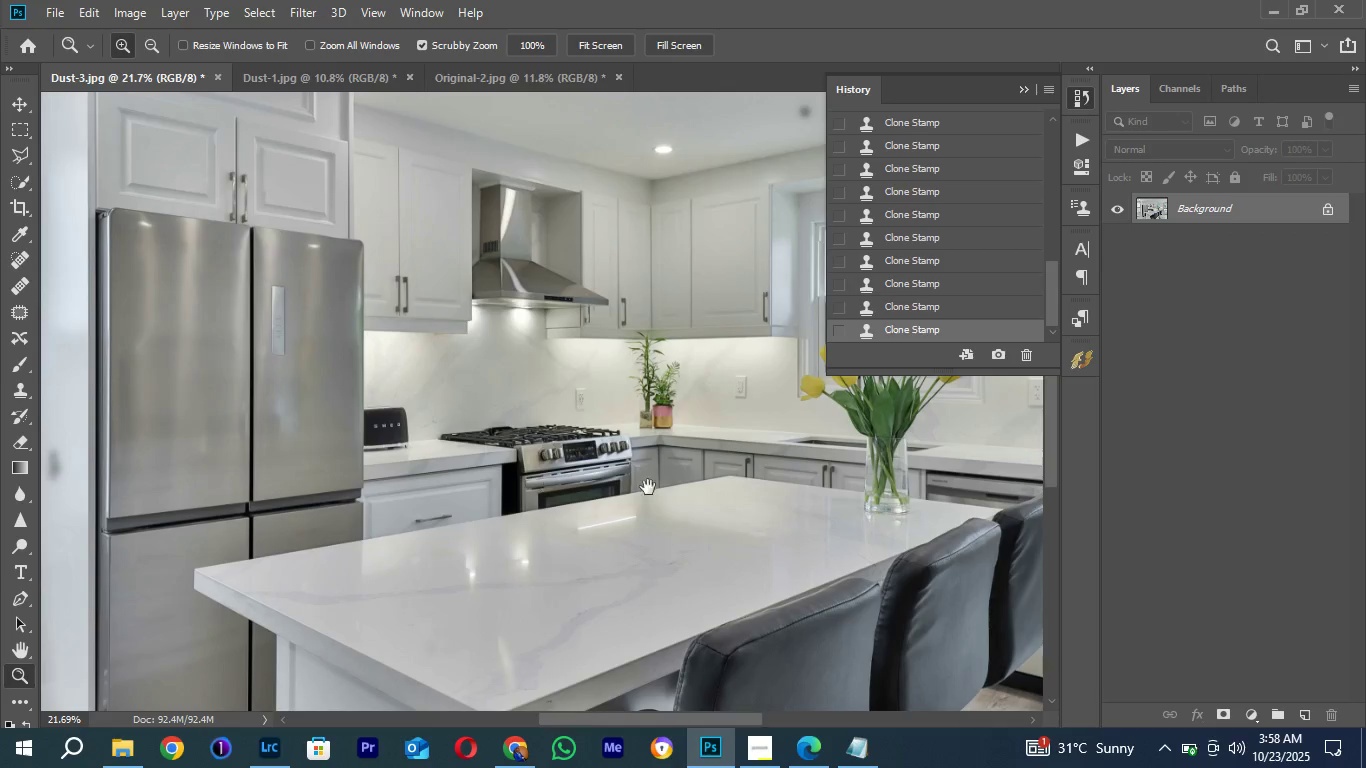 
hold_key(key=Space, duration=0.86)
 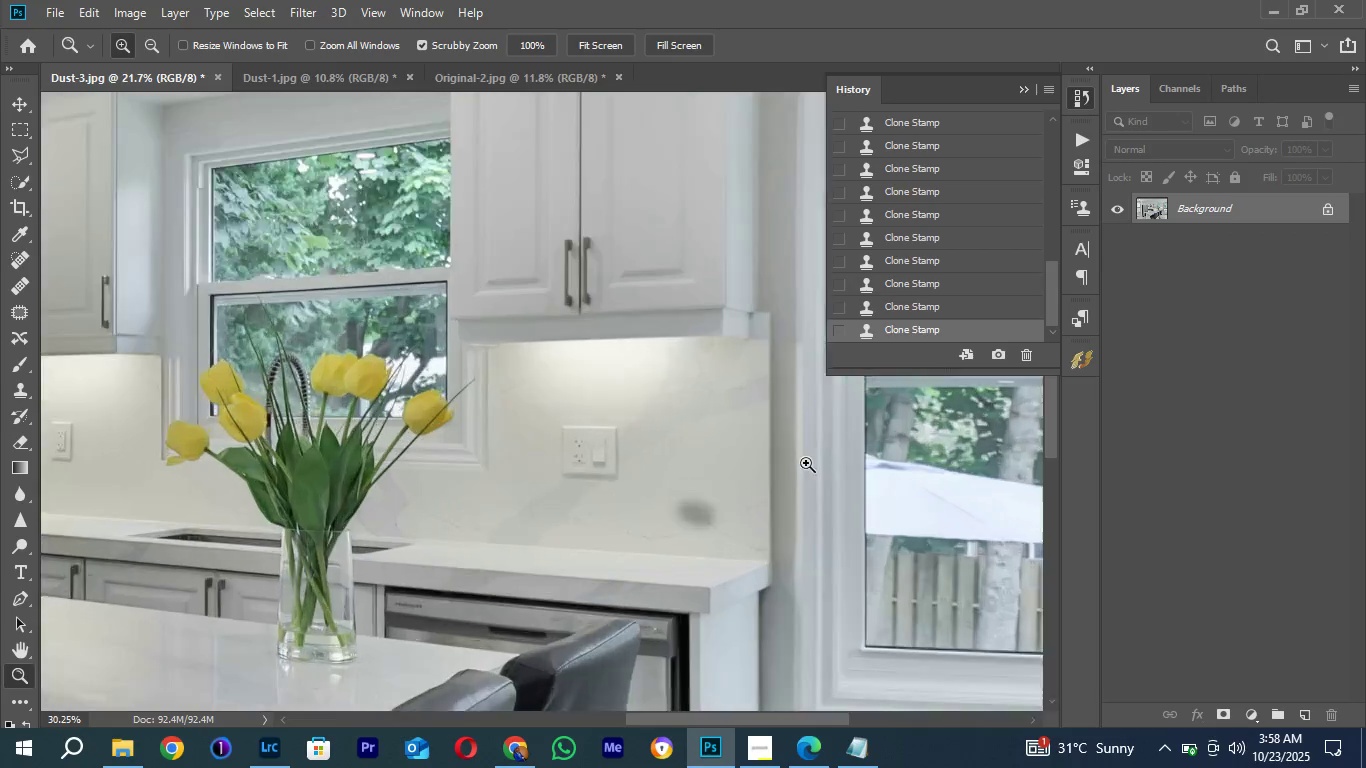 
left_click_drag(start_coordinate=[656, 467], to_coordinate=[268, 566])
 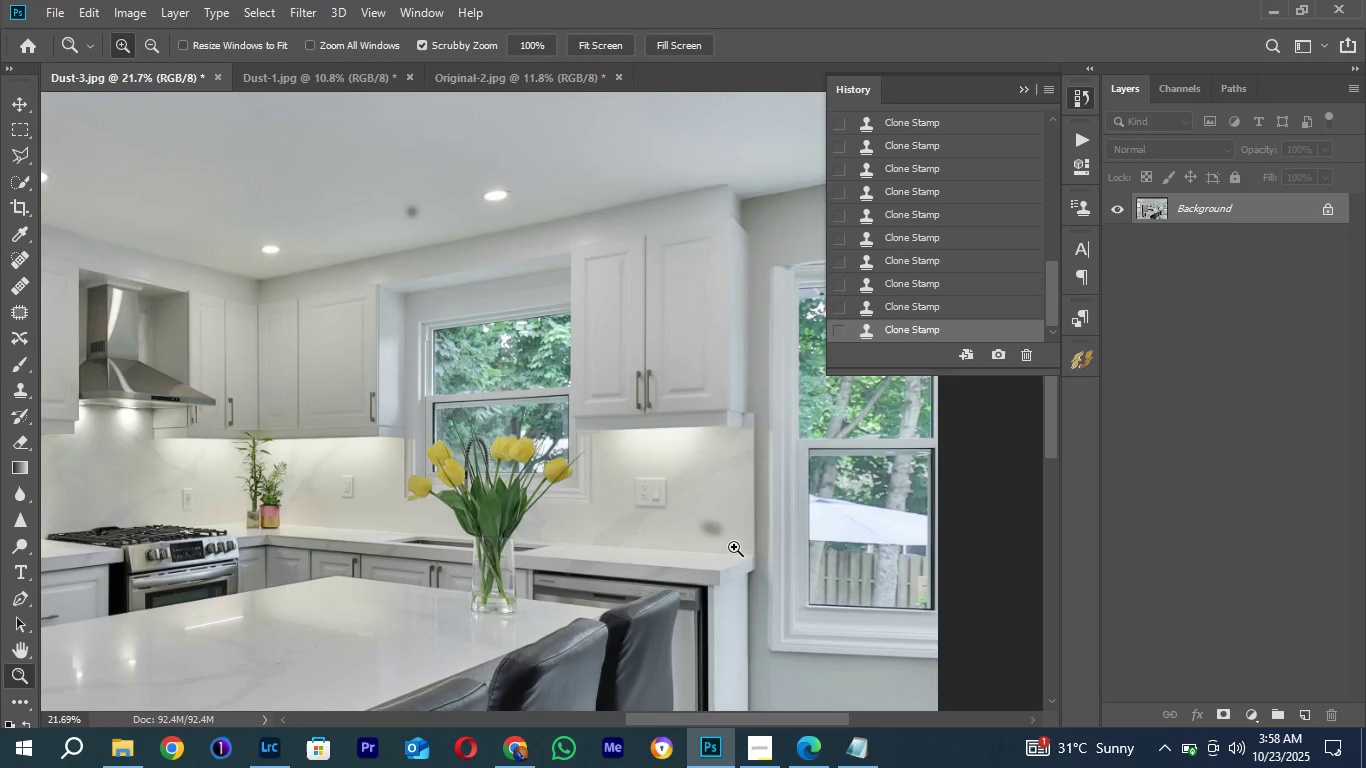 
left_click_drag(start_coordinate=[733, 548], to_coordinate=[818, 451])
 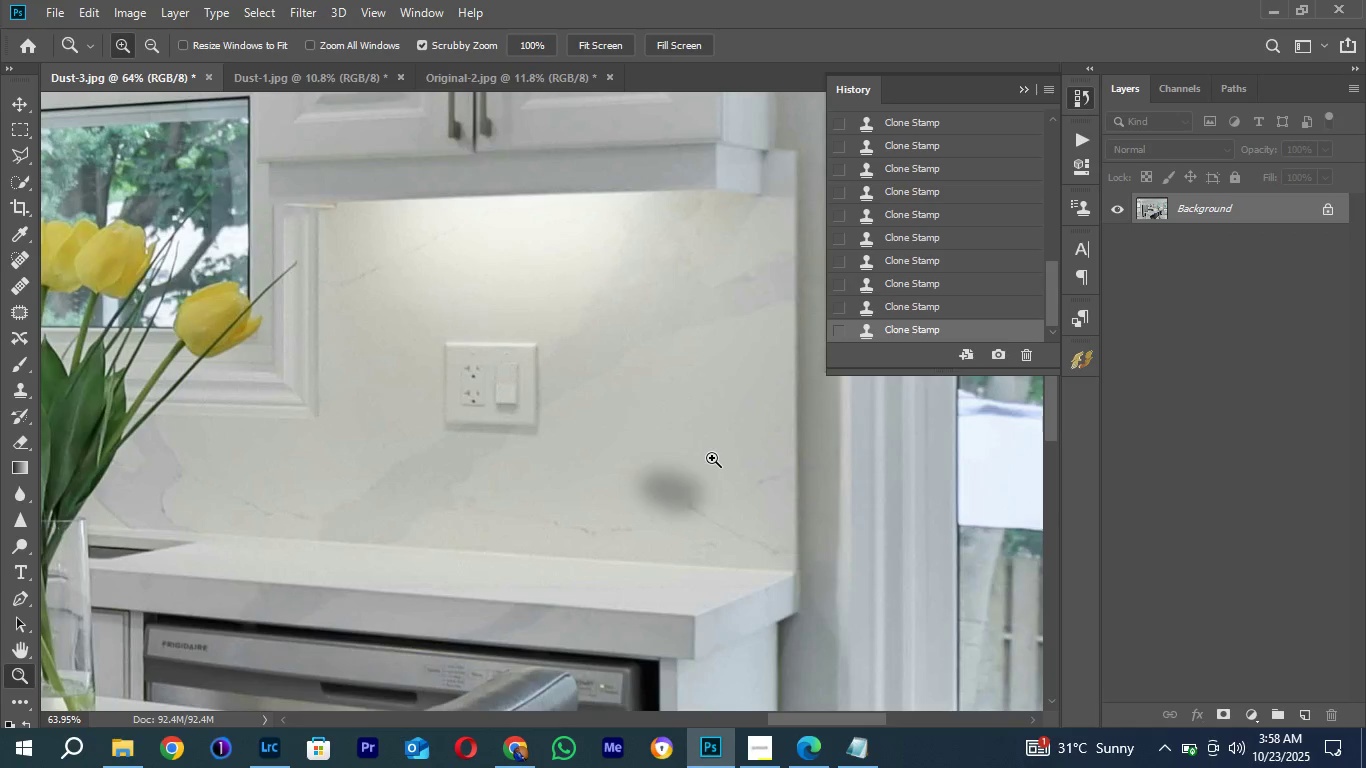 
key(S)
 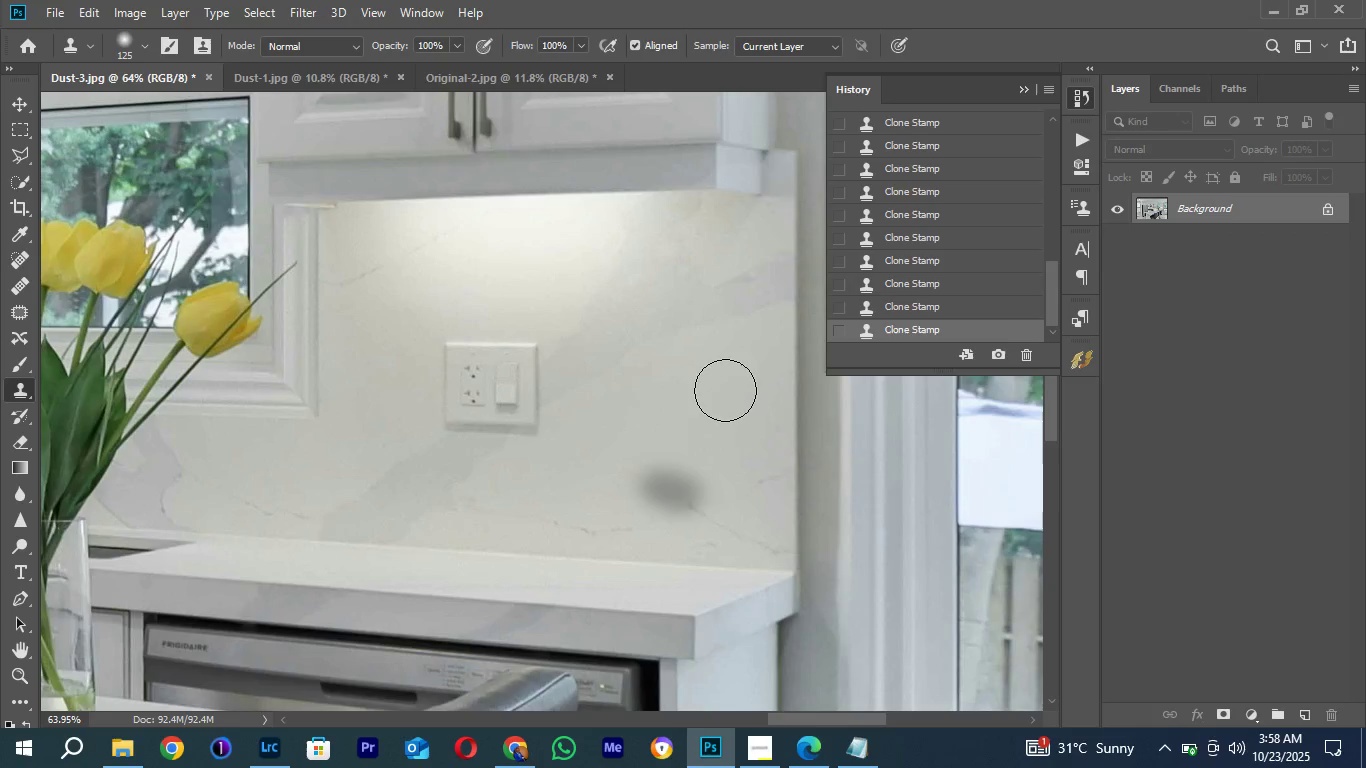 
hold_key(key=AltLeft, duration=0.39)
left_click([714, 389])
 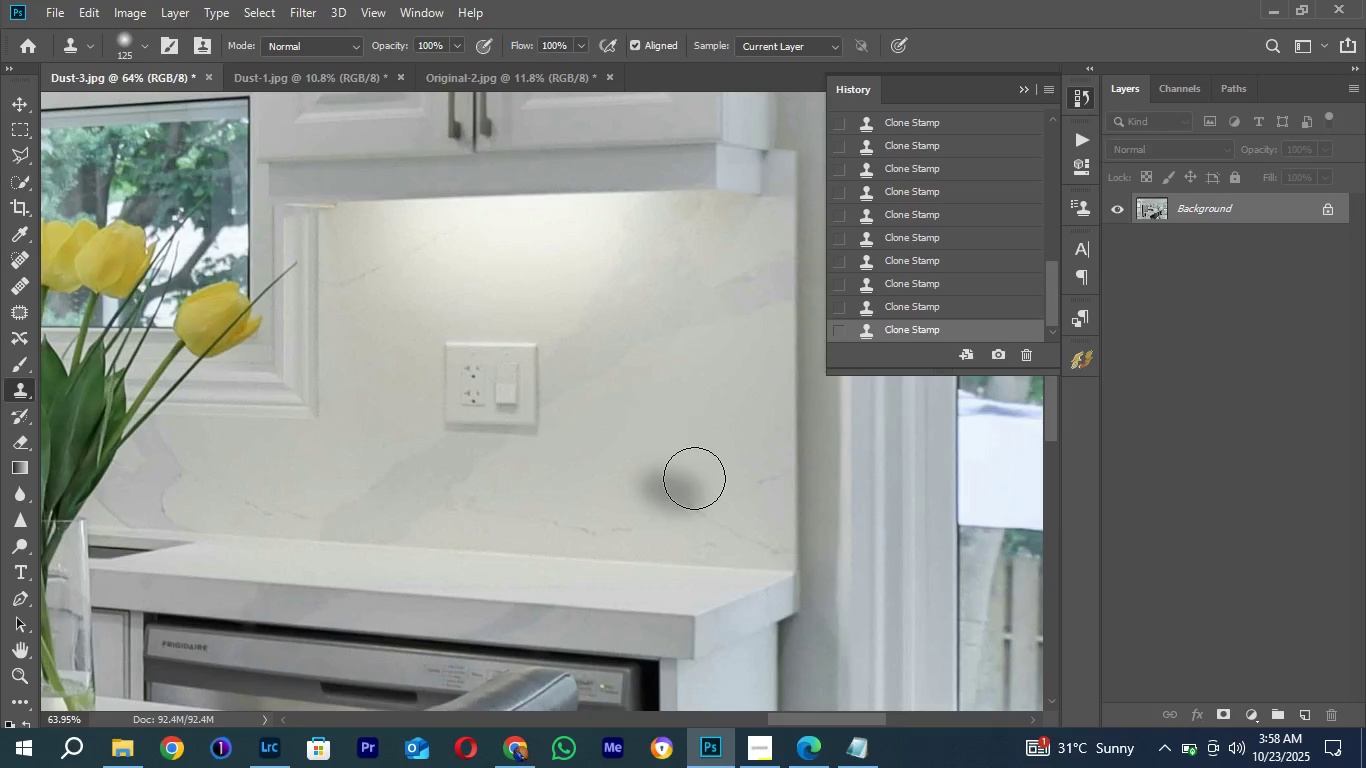 
left_click_drag(start_coordinate=[694, 478], to_coordinate=[662, 469])
 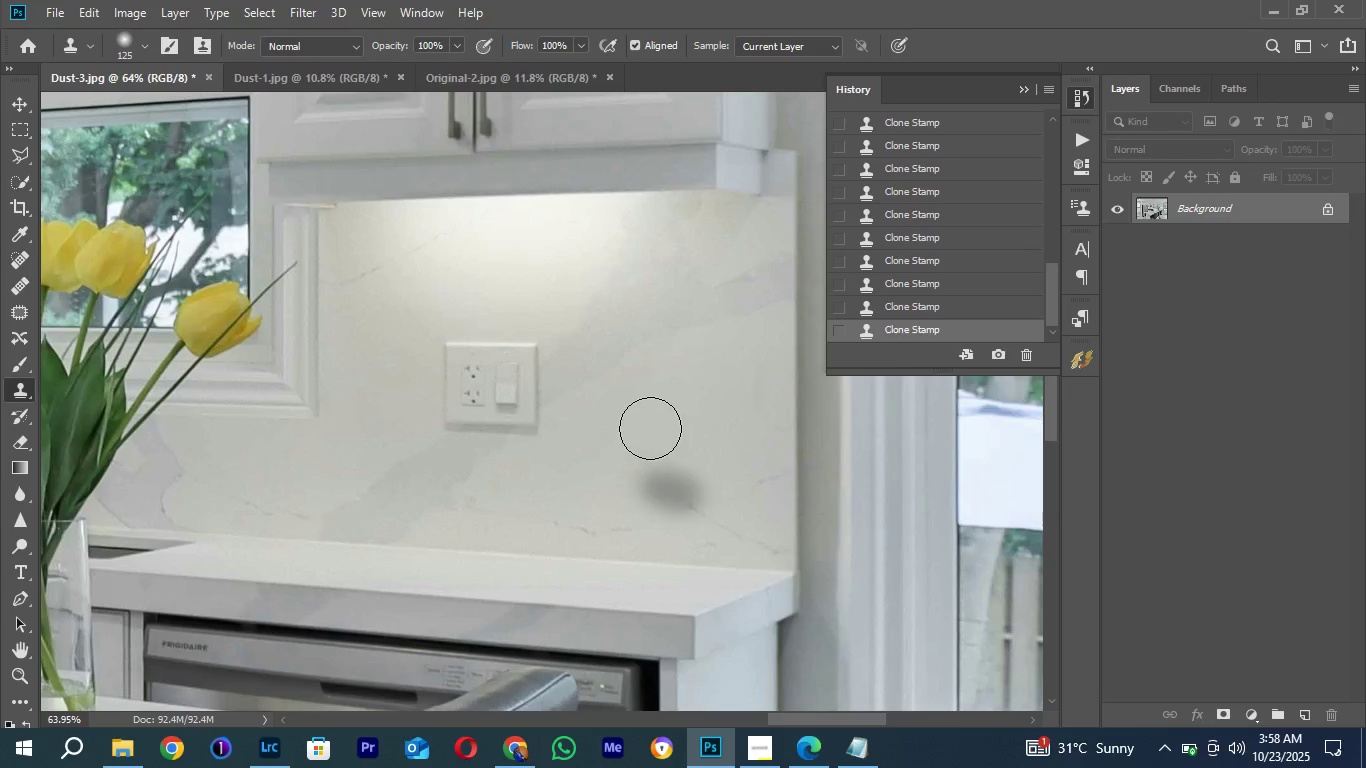 
hold_key(key=AltLeft, duration=0.62)
left_click([650, 428])
 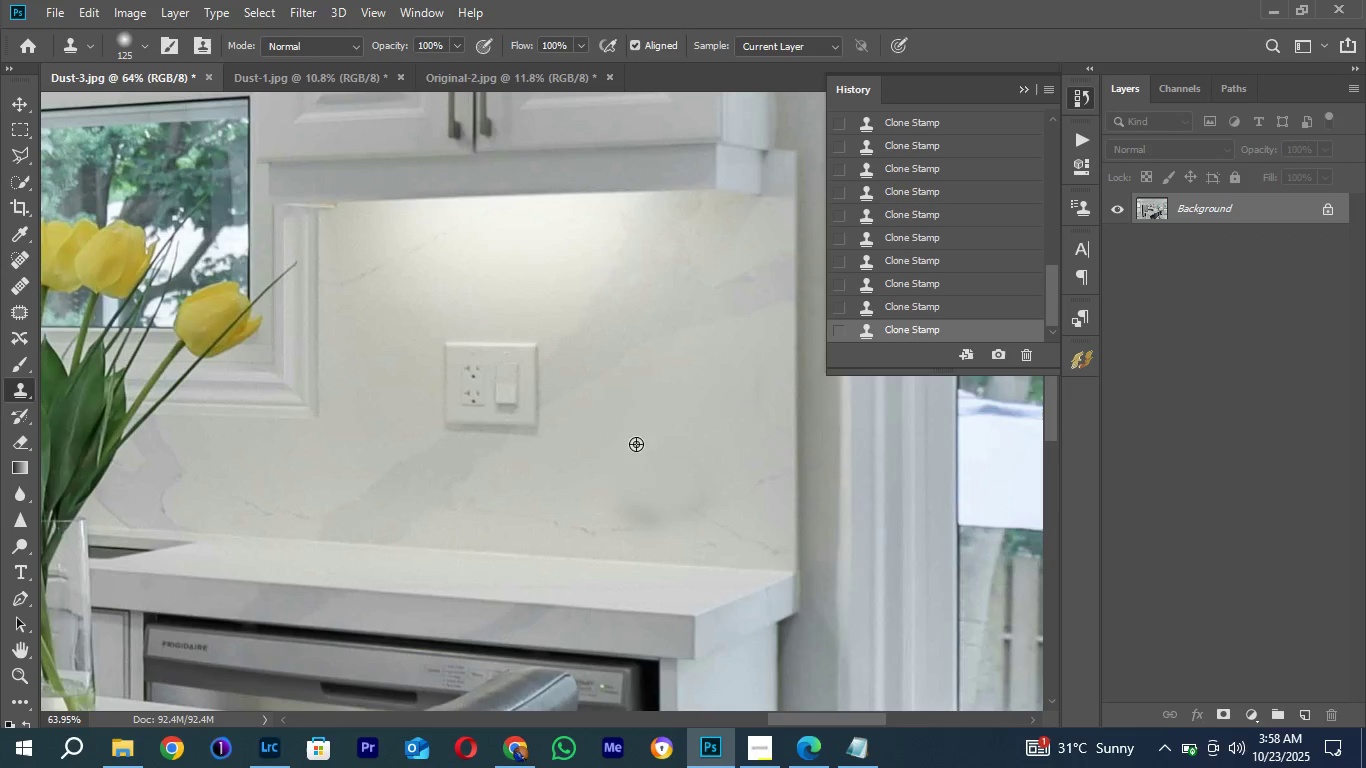 
double_click([636, 440])
 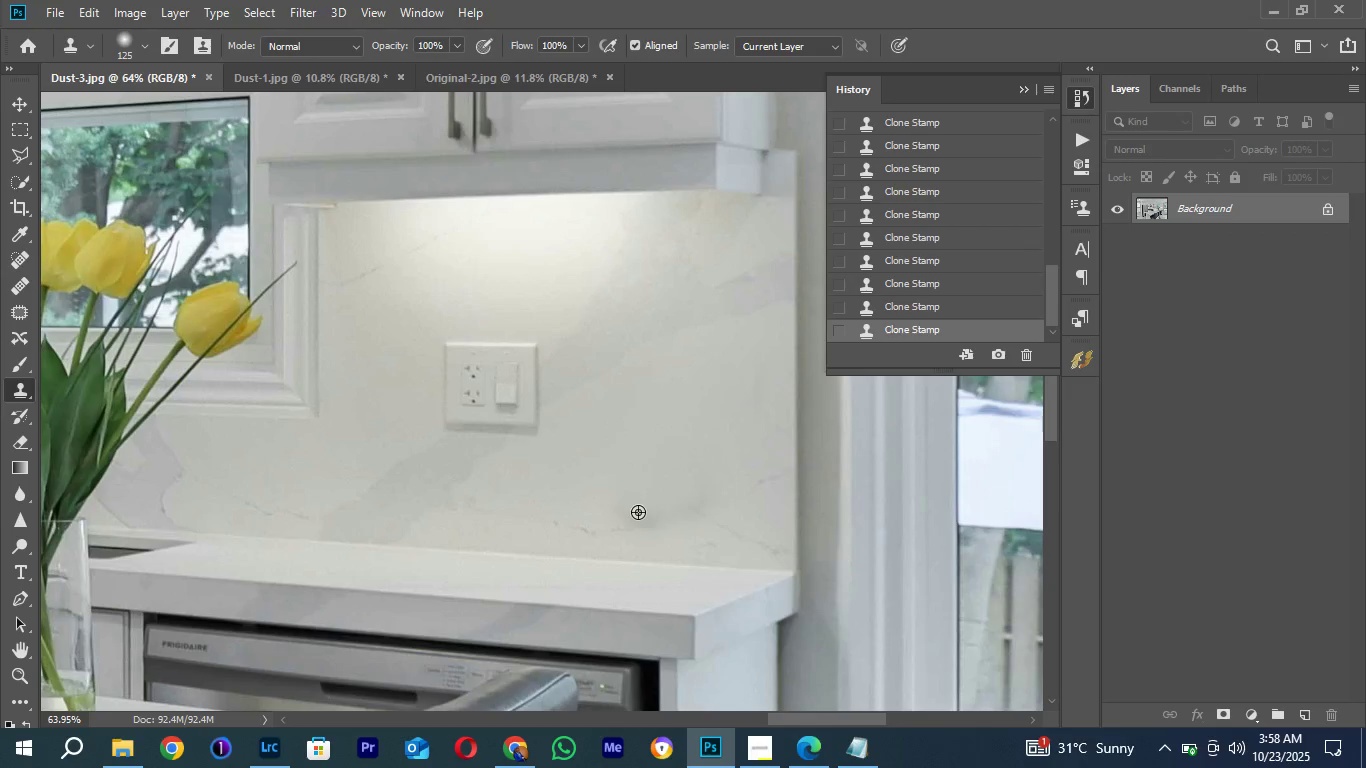 
left_click_drag(start_coordinate=[638, 511], to_coordinate=[705, 468])
 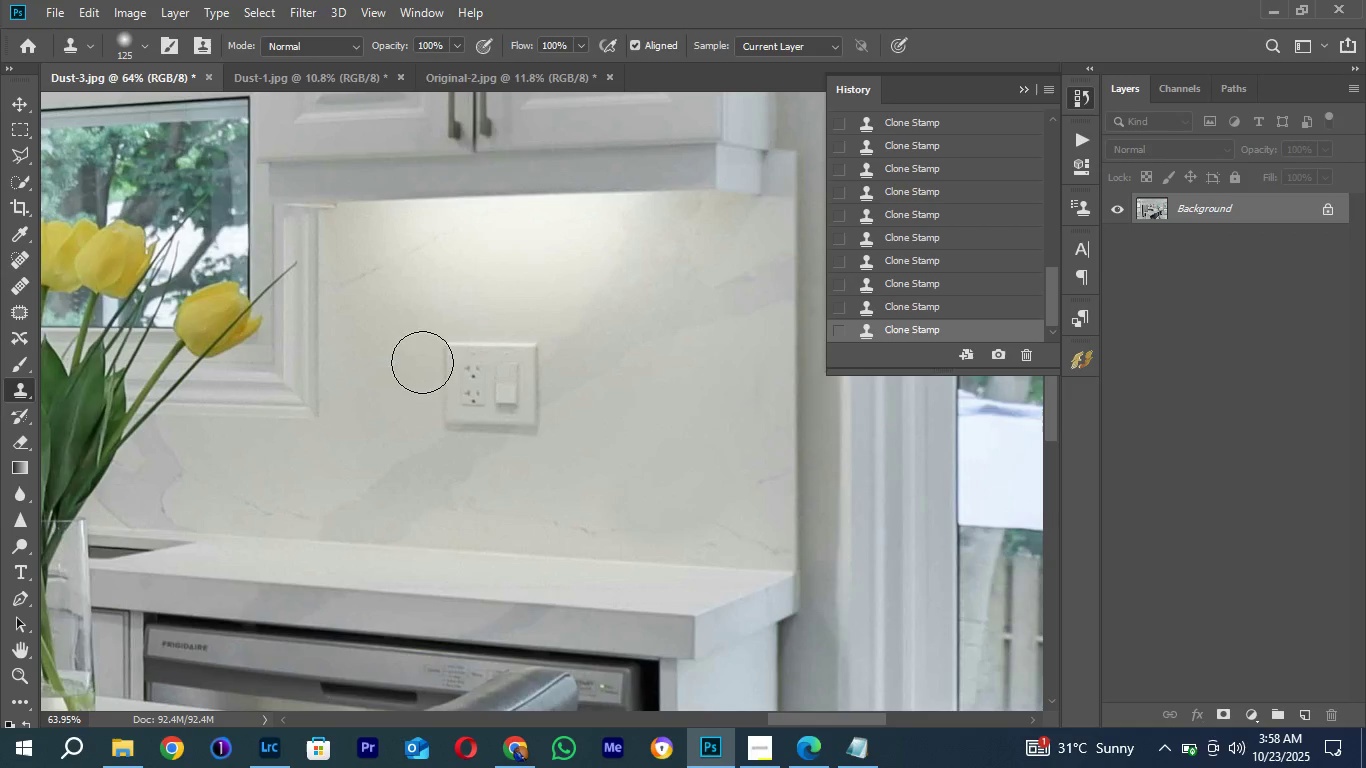 
hold_key(key=Space, duration=1.52)
 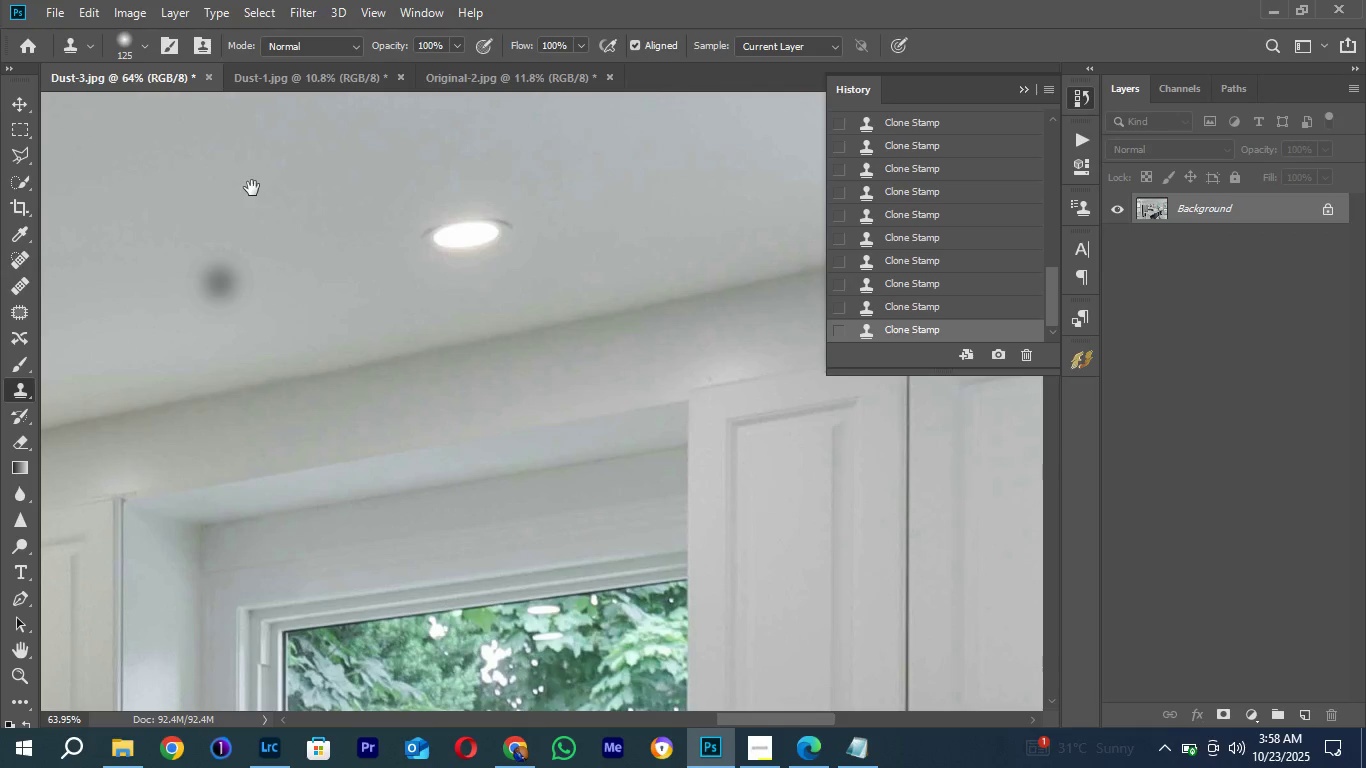 
left_click_drag(start_coordinate=[413, 328], to_coordinate=[701, 692])
 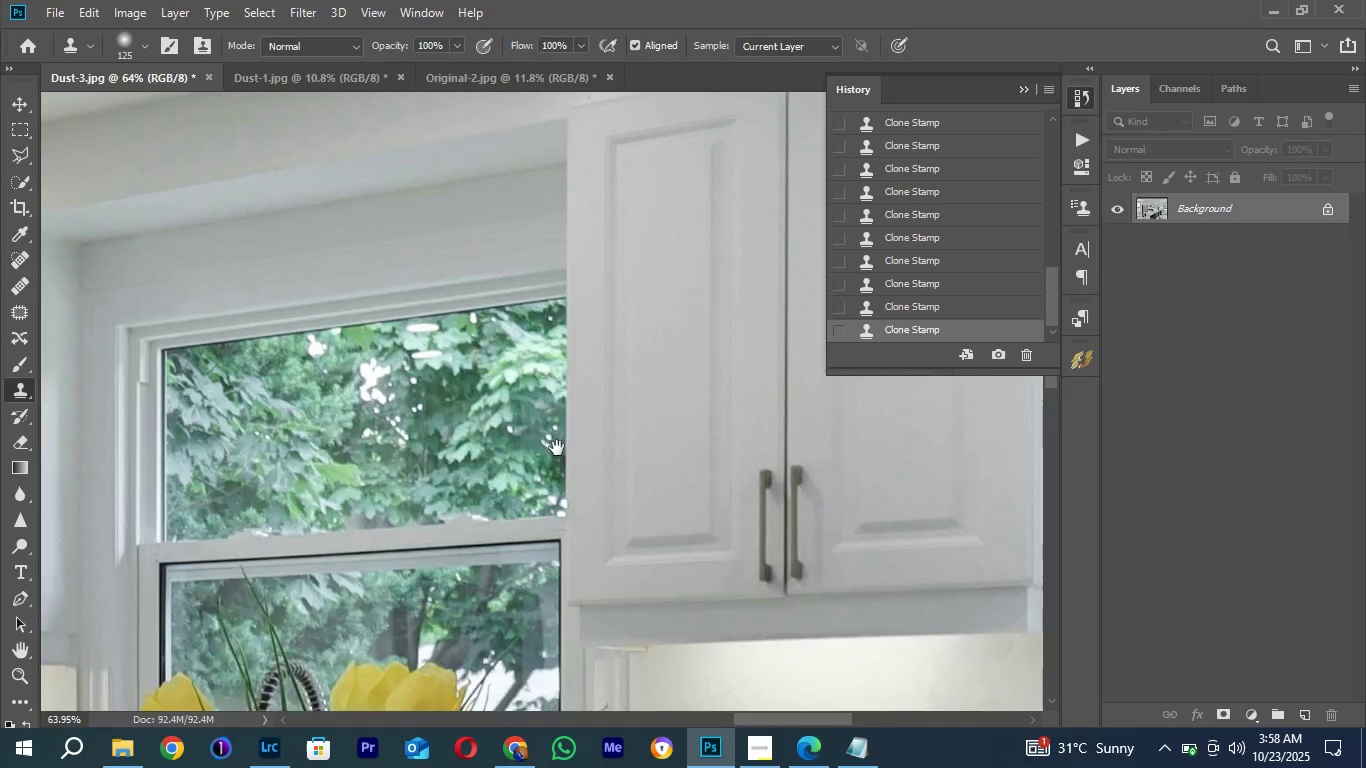 
left_click_drag(start_coordinate=[526, 389], to_coordinate=[647, 671])
 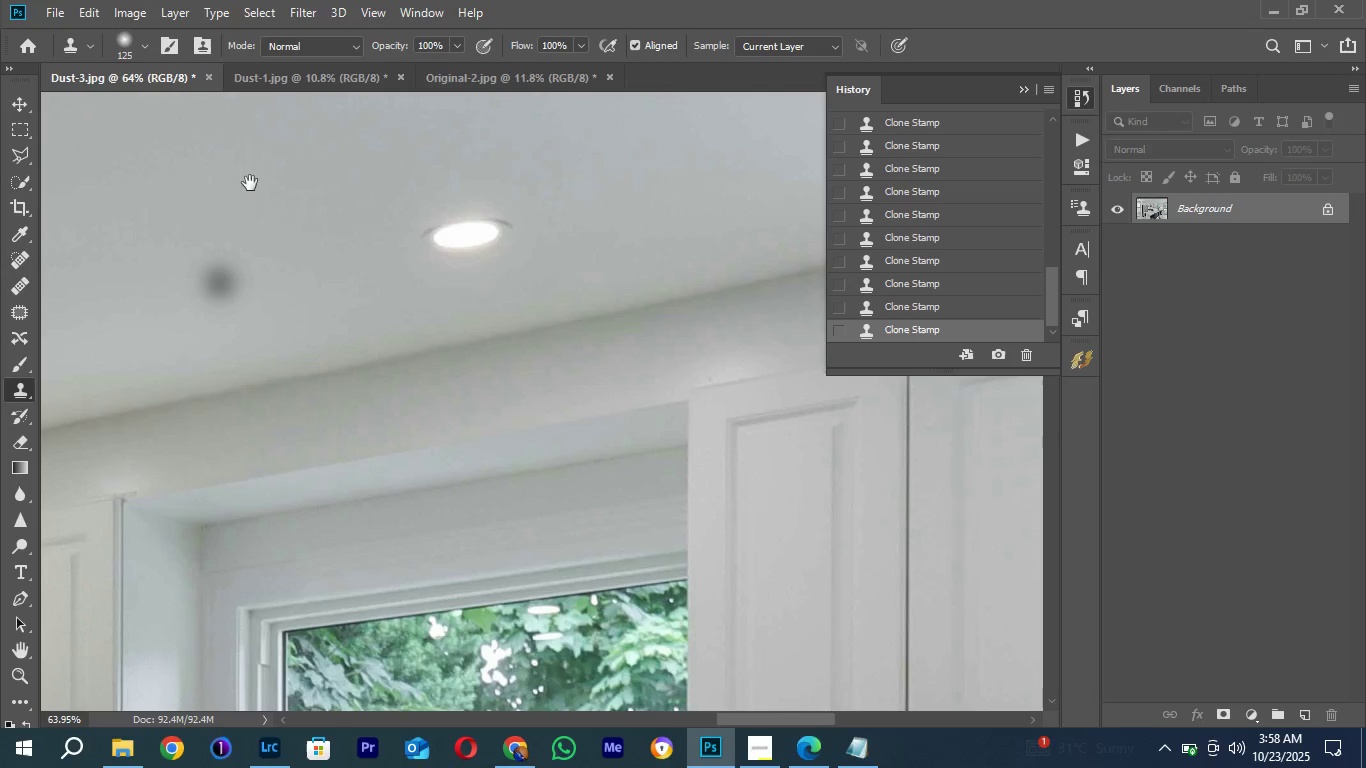 
hold_key(key=AltLeft, duration=1.15)
left_click([249, 193])
 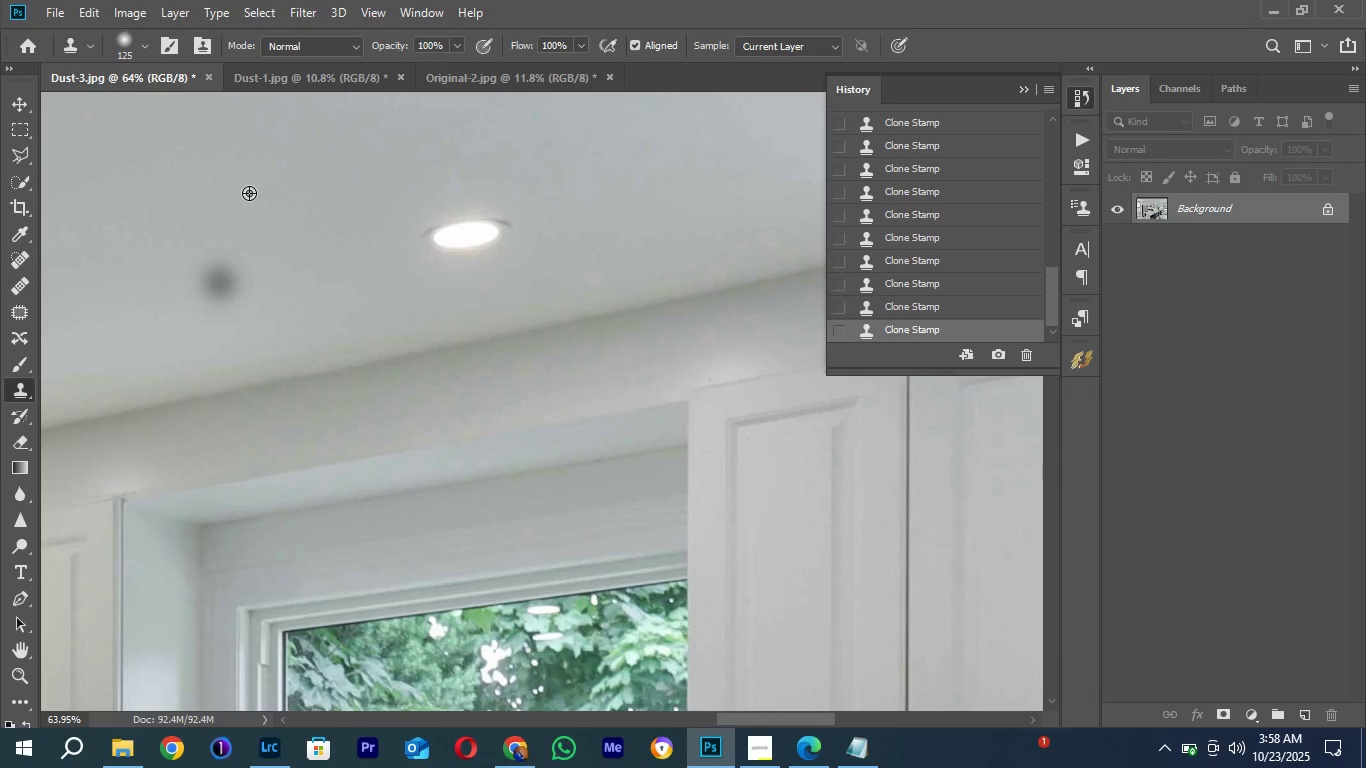 
double_click([249, 193])
 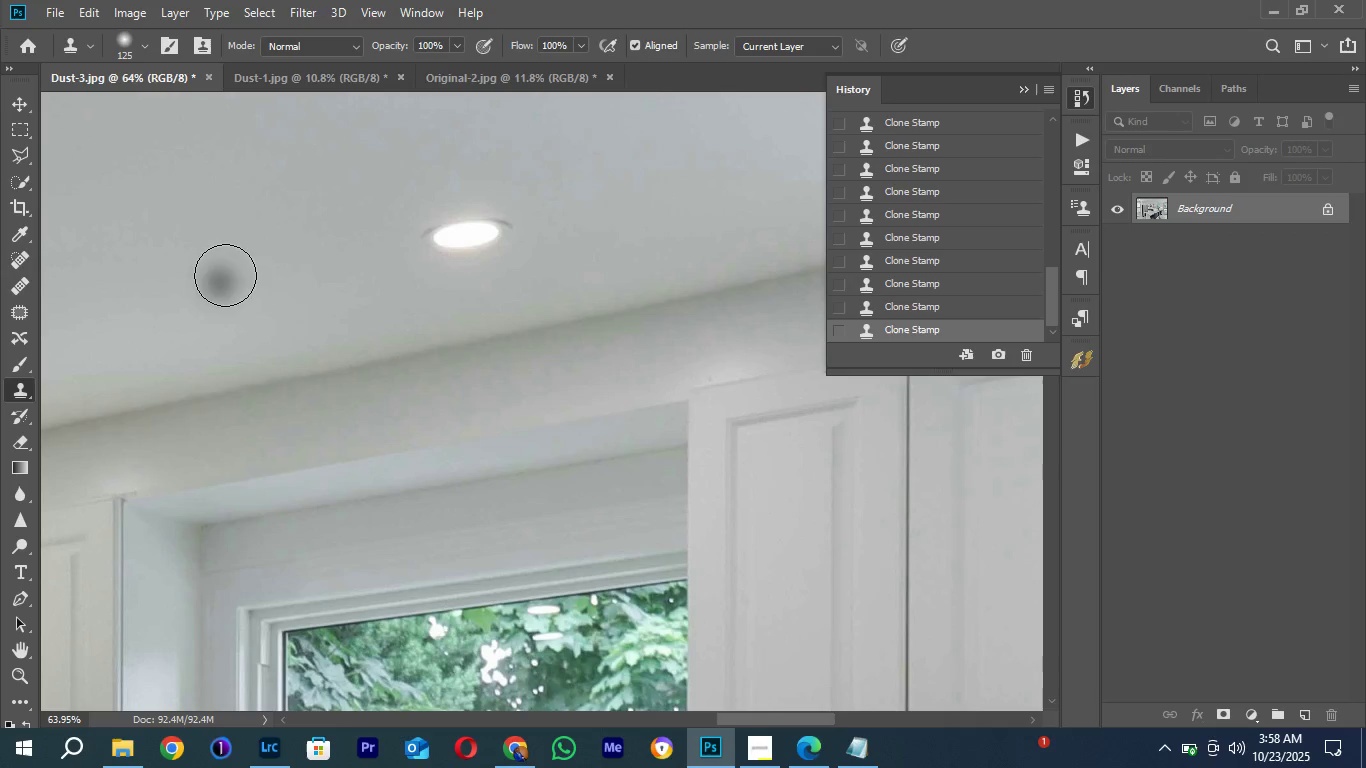 
left_click_drag(start_coordinate=[225, 276], to_coordinate=[216, 283])
 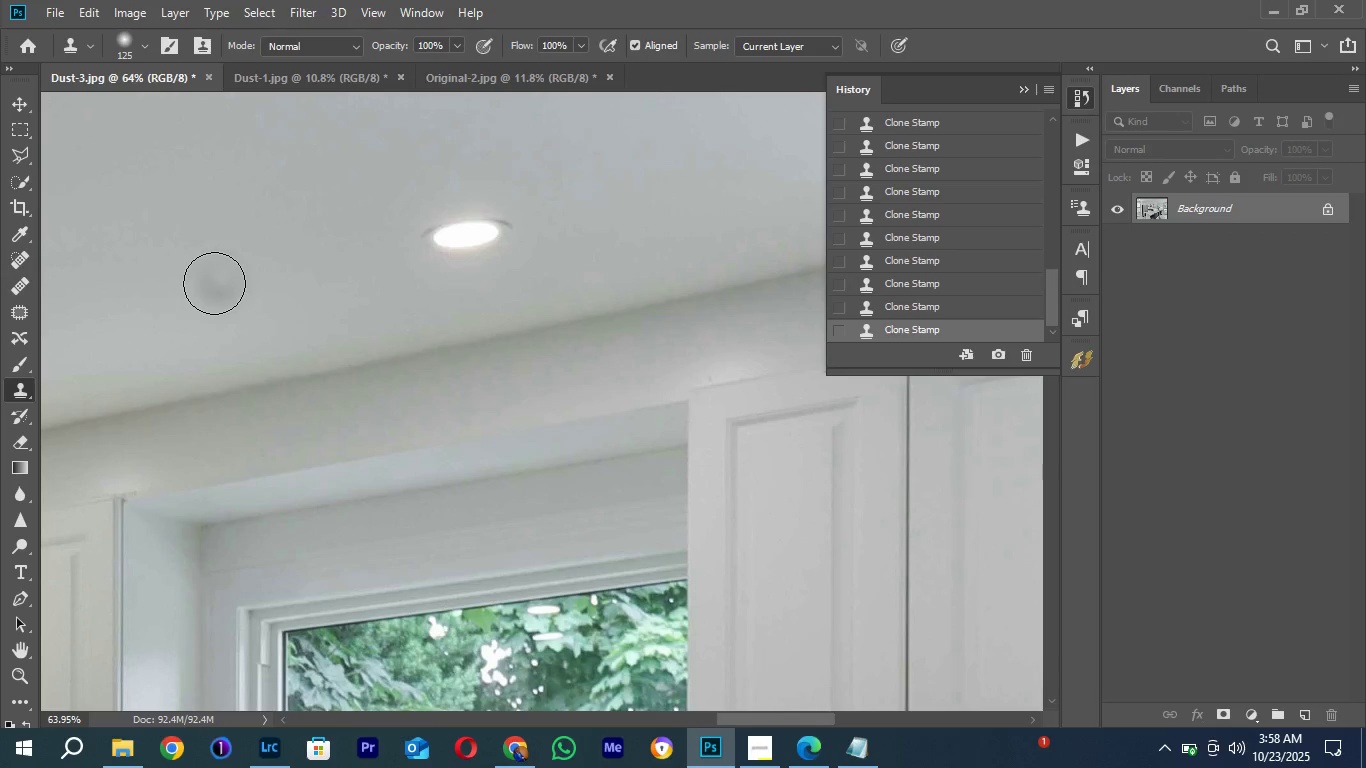 
triple_click([214, 283])
 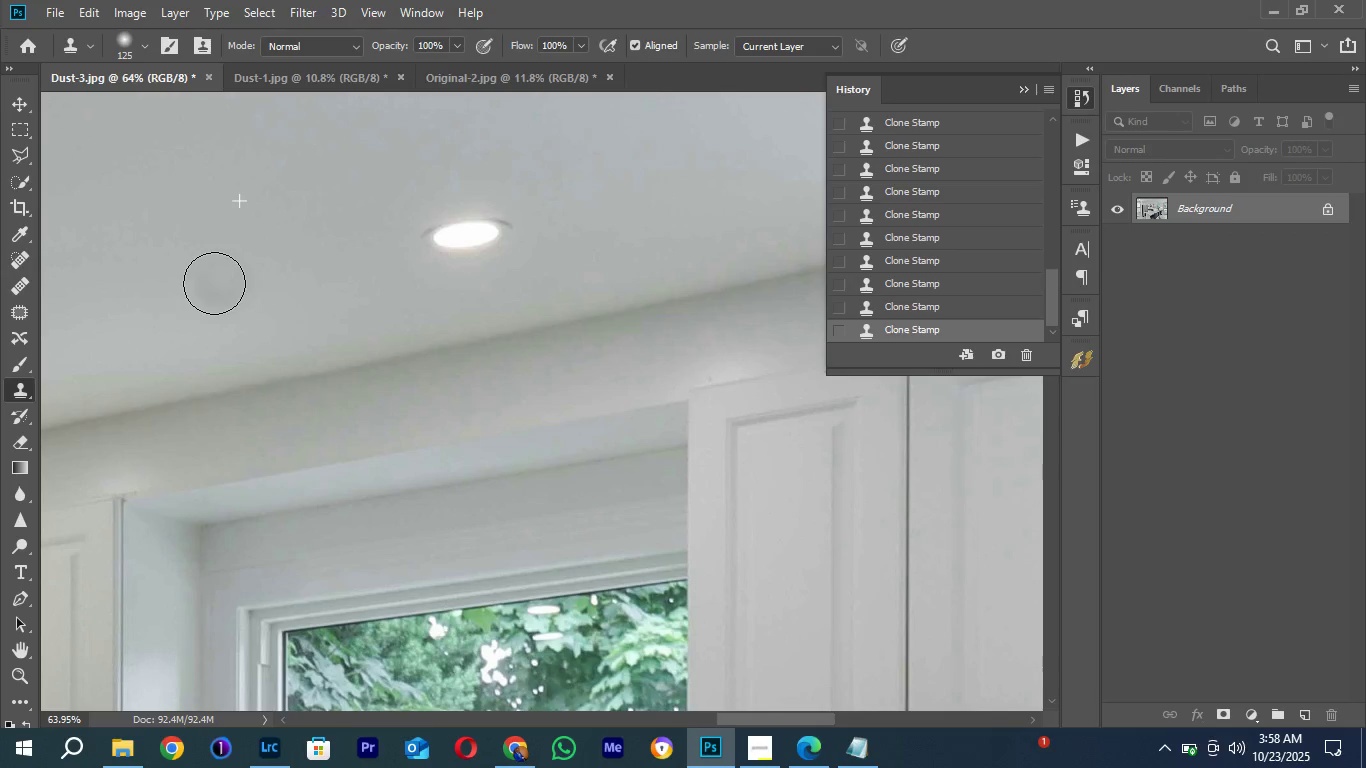 
triple_click([214, 283])
 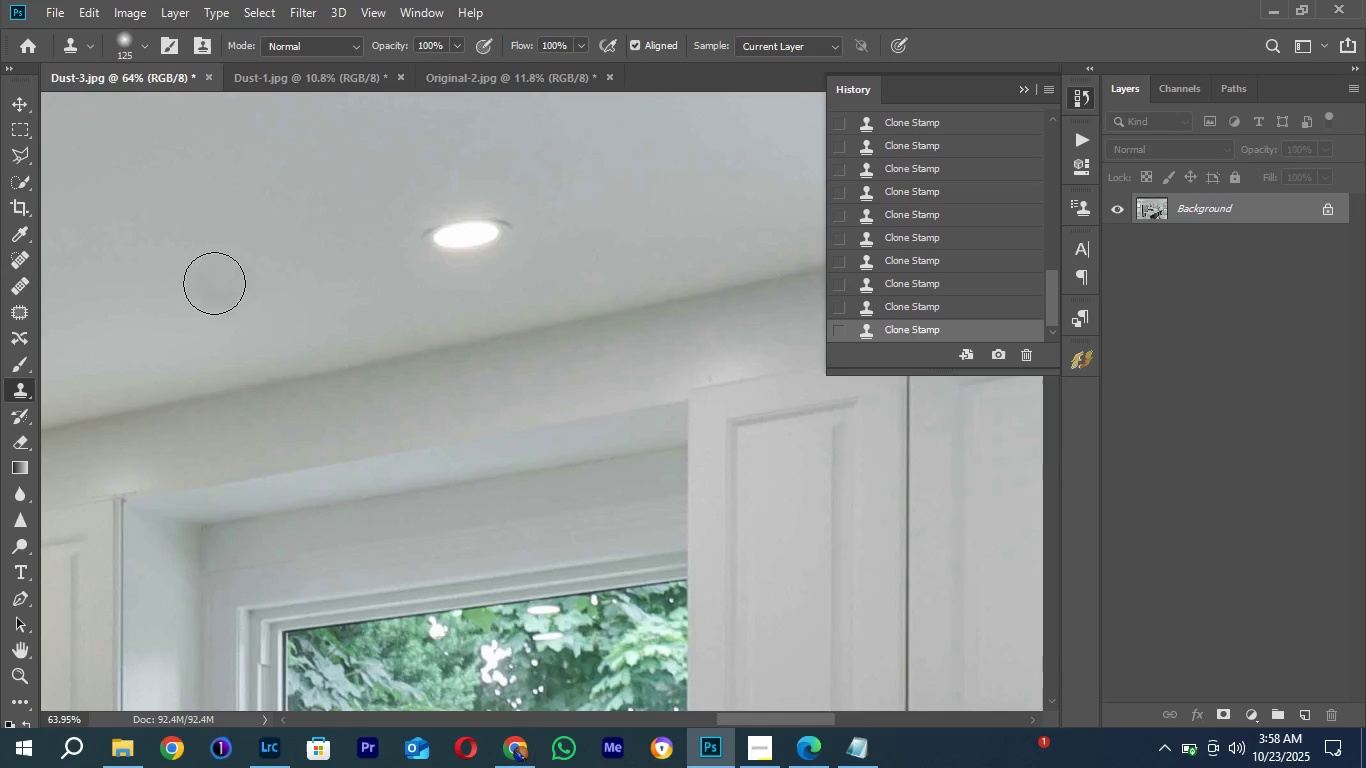 
triple_click([214, 283])
 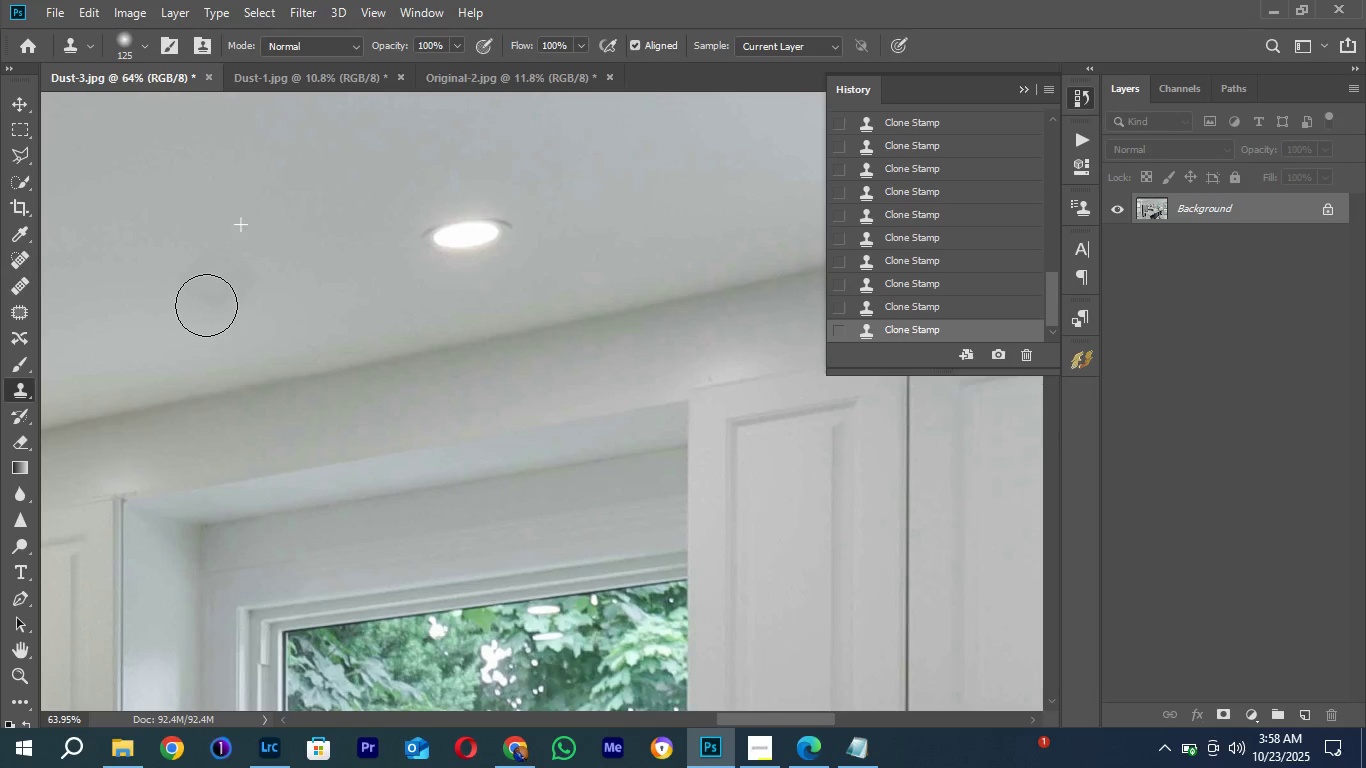 
left_click_drag(start_coordinate=[210, 307], to_coordinate=[203, 290])
 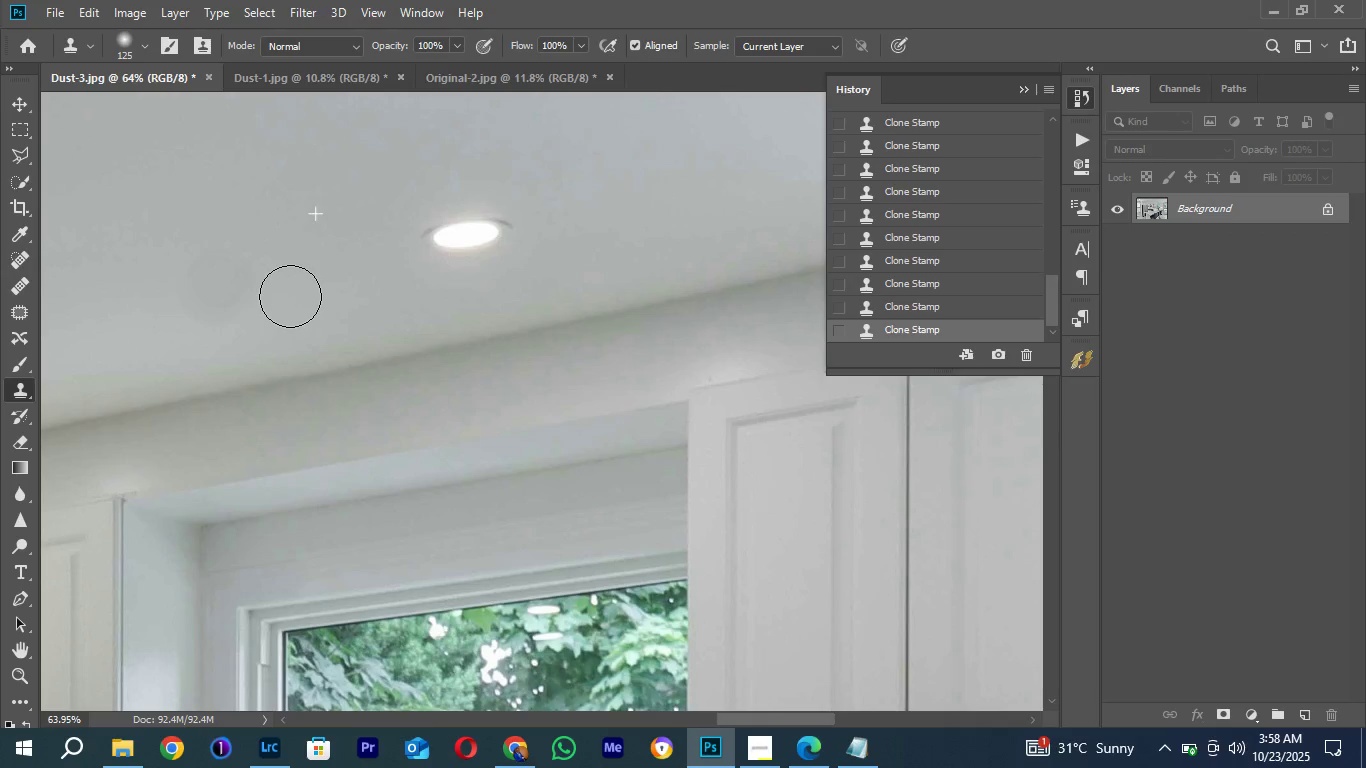 
type(zx)
 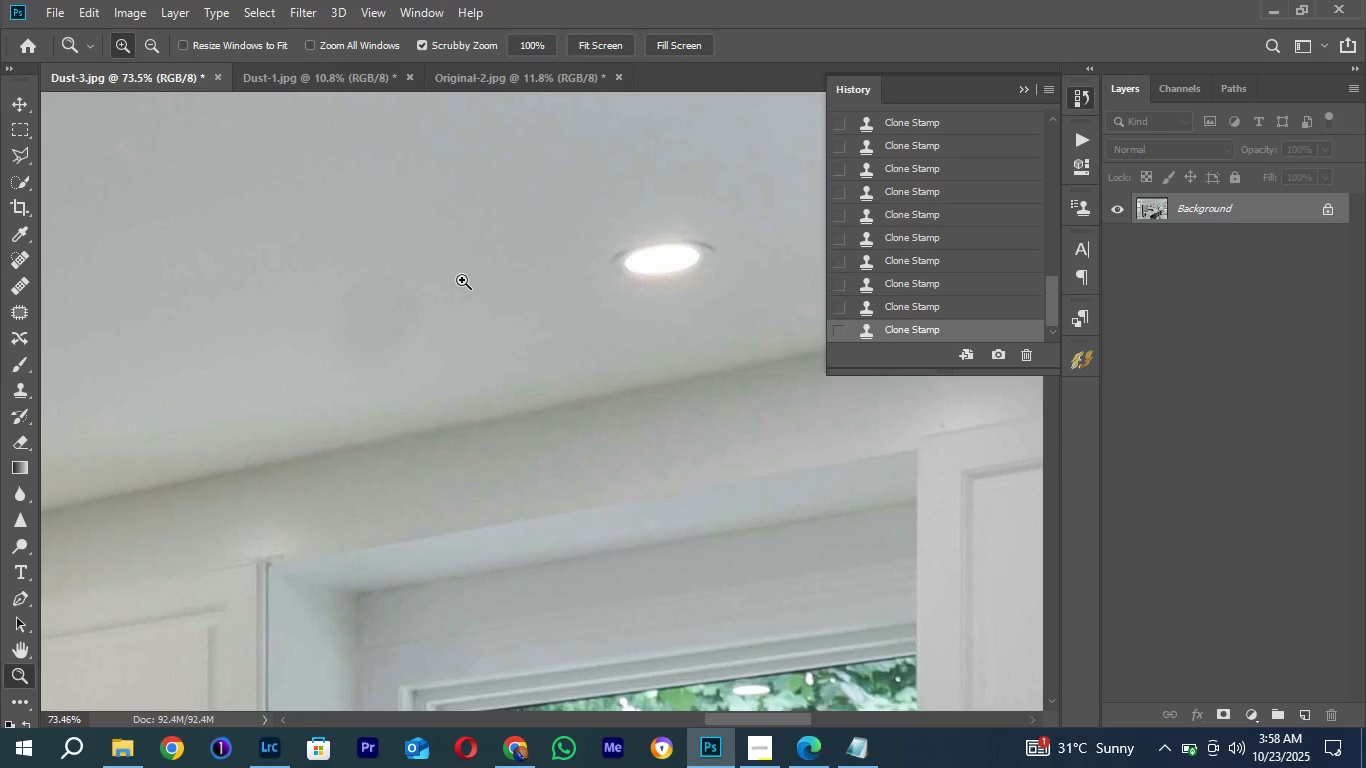 
left_click_drag(start_coordinate=[357, 197], to_coordinate=[266, 377])
 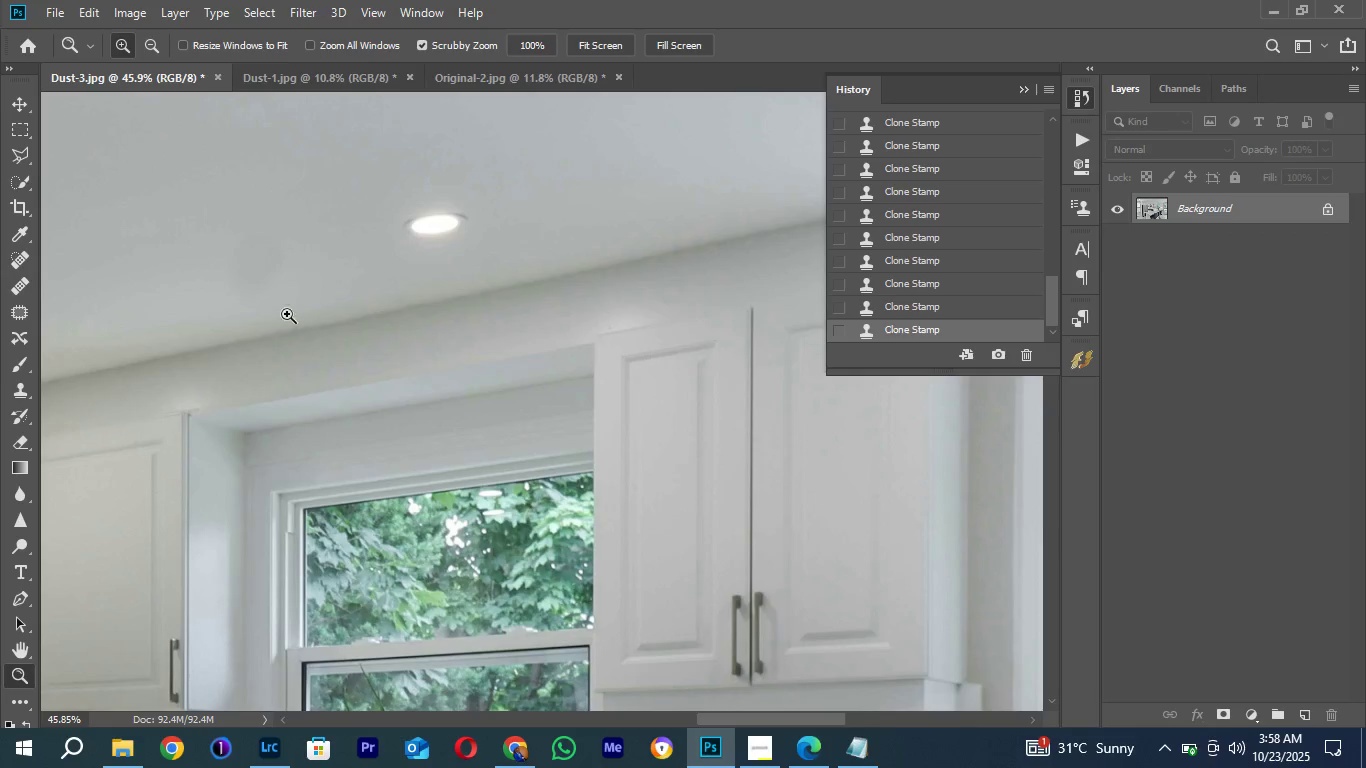 
hold_key(key=Space, duration=0.54)
 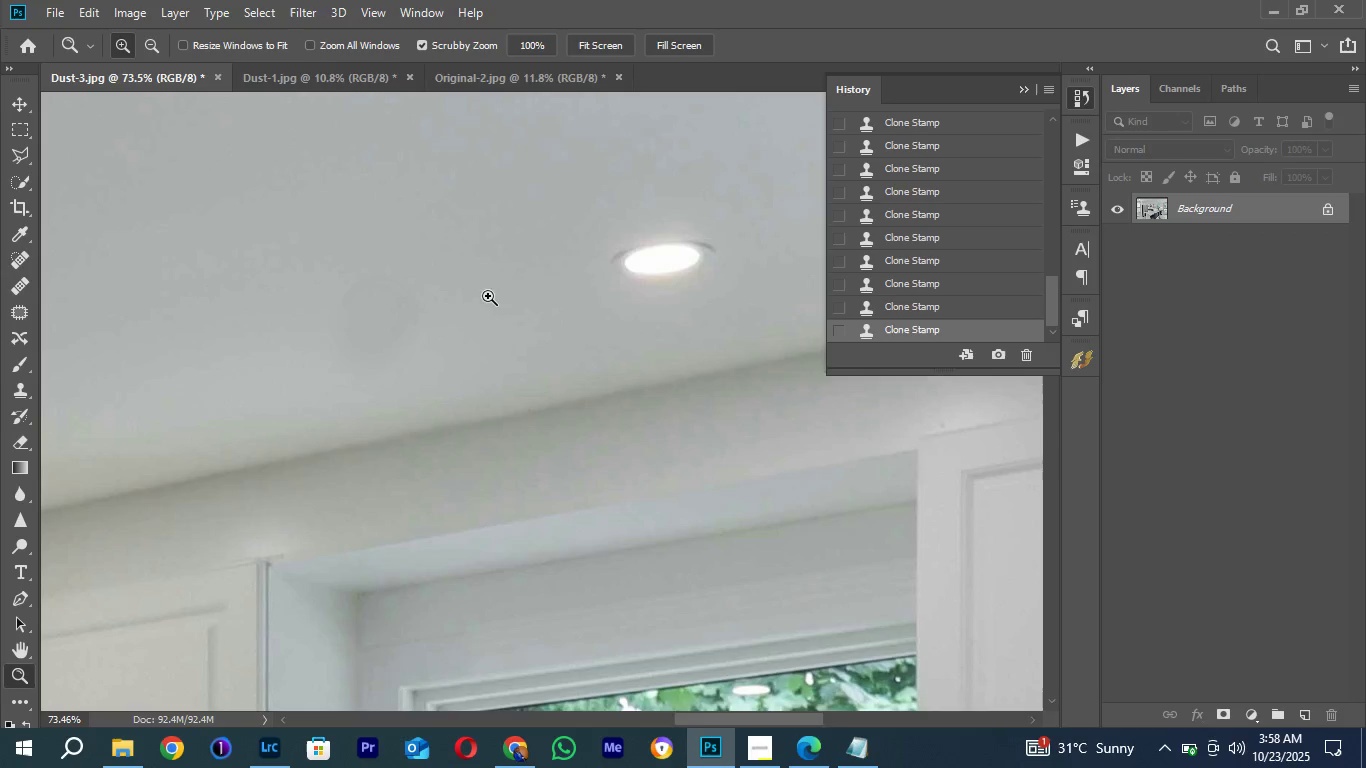 
left_click_drag(start_coordinate=[258, 331], to_coordinate=[409, 385])
 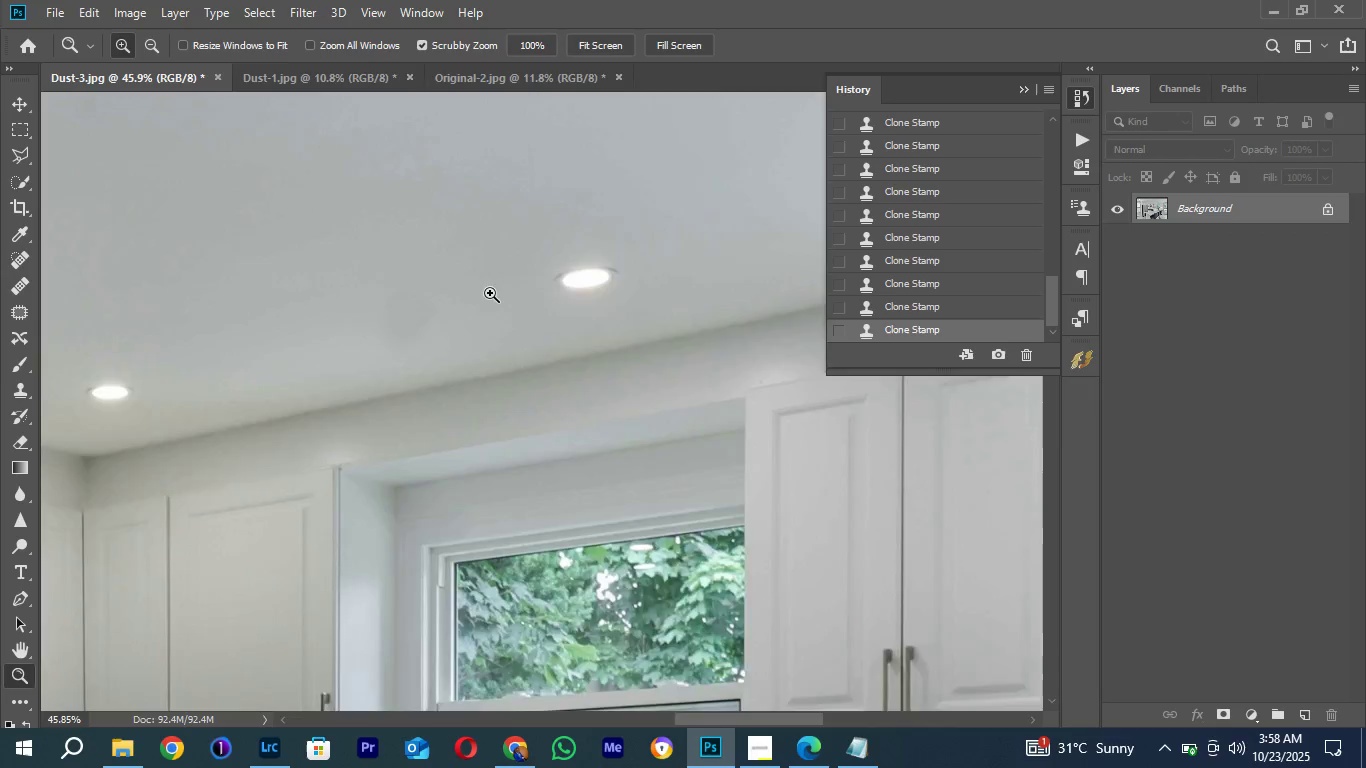 
left_click_drag(start_coordinate=[461, 309], to_coordinate=[509, 283])
 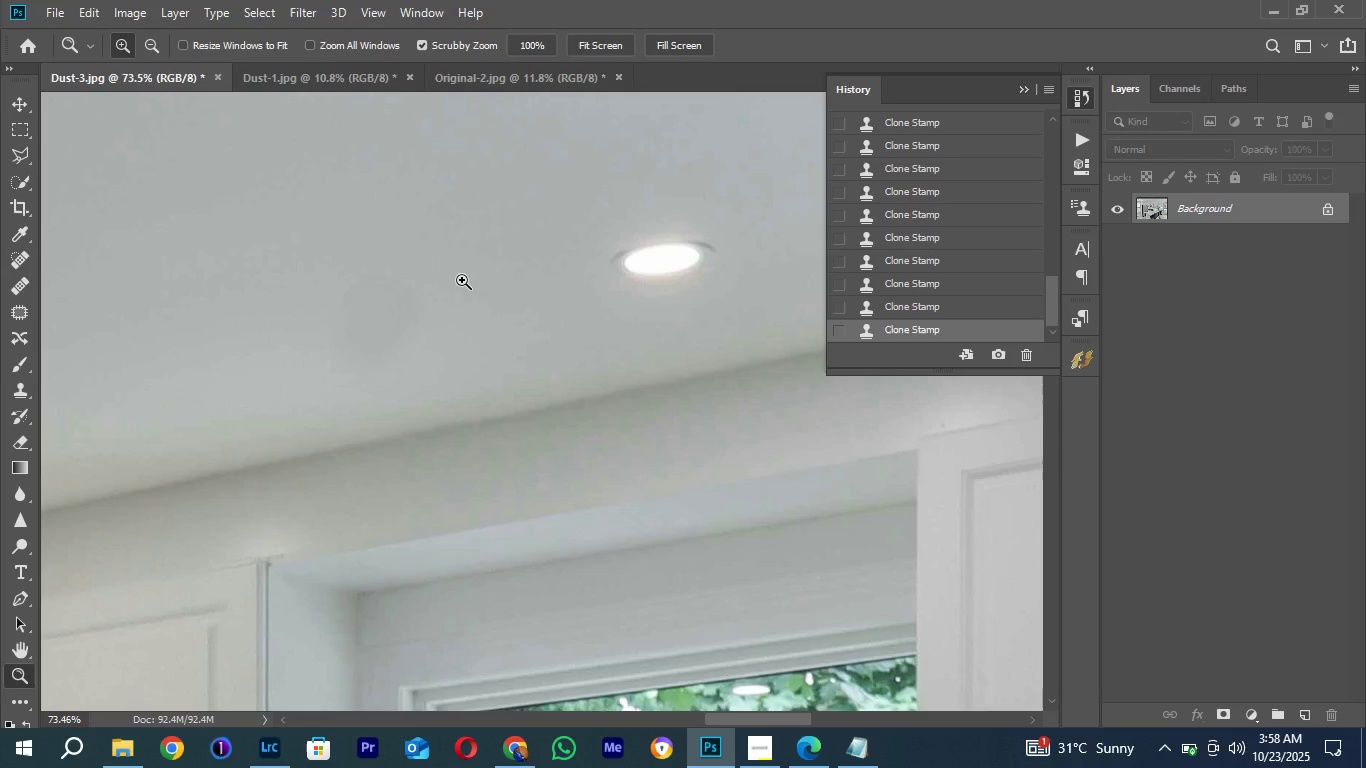 
key(S)
 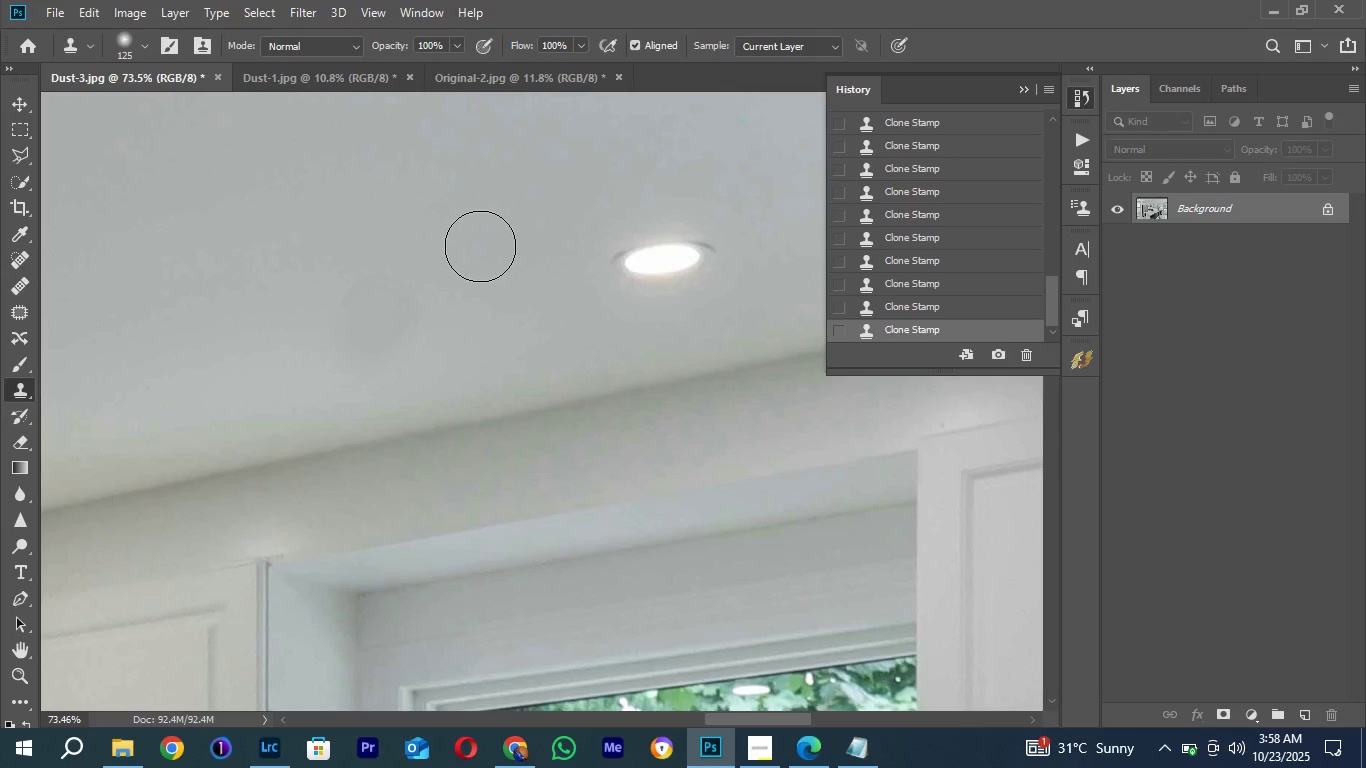 
hold_key(key=AltLeft, duration=0.98)
left_click([456, 240])
 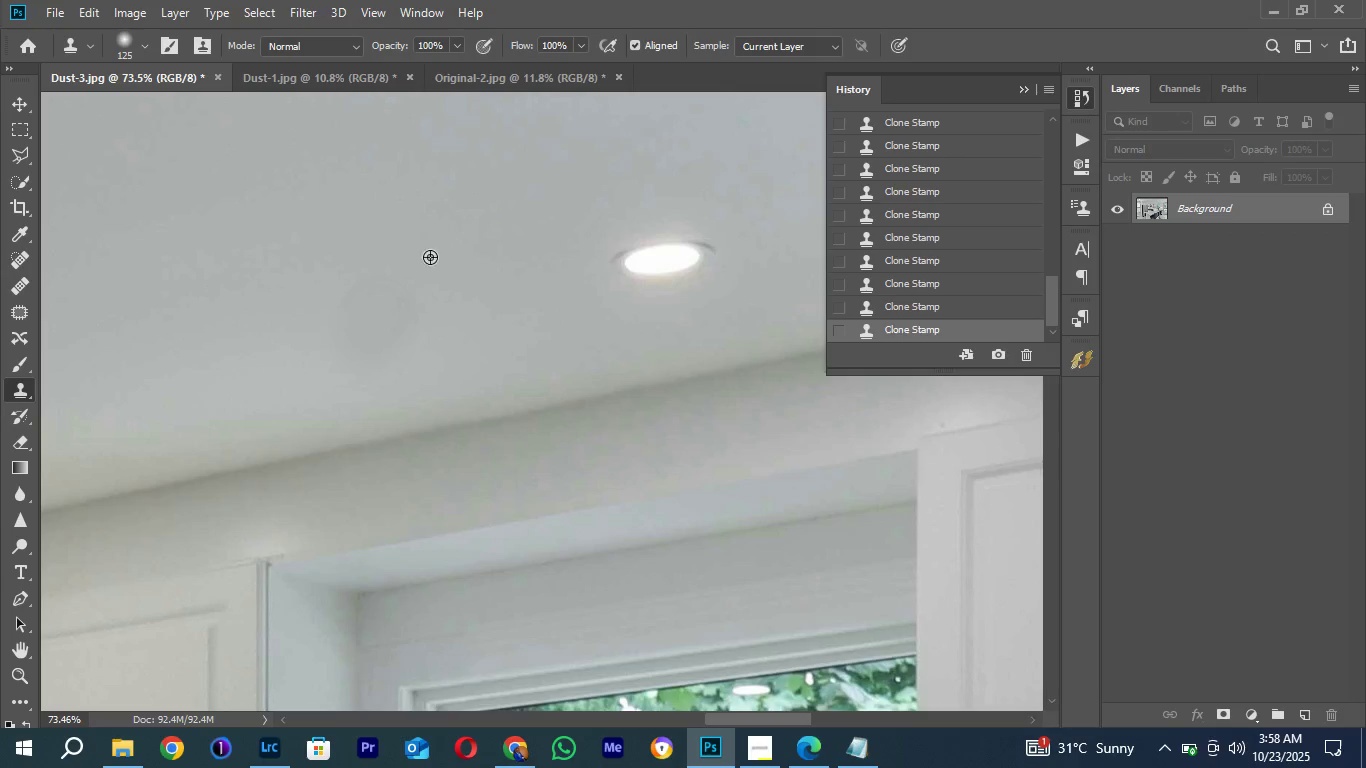 
triple_click([430, 257])
 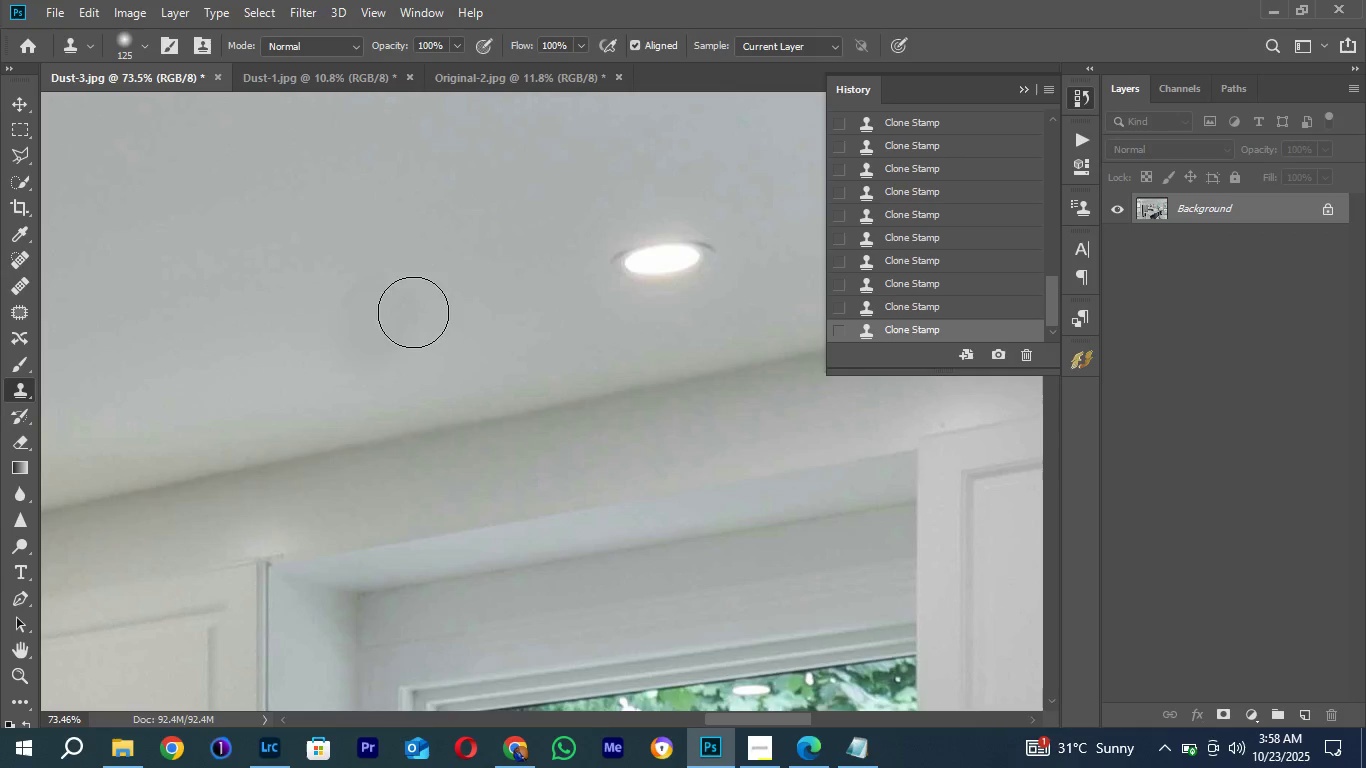 
left_click_drag(start_coordinate=[414, 306], to_coordinate=[383, 286])
 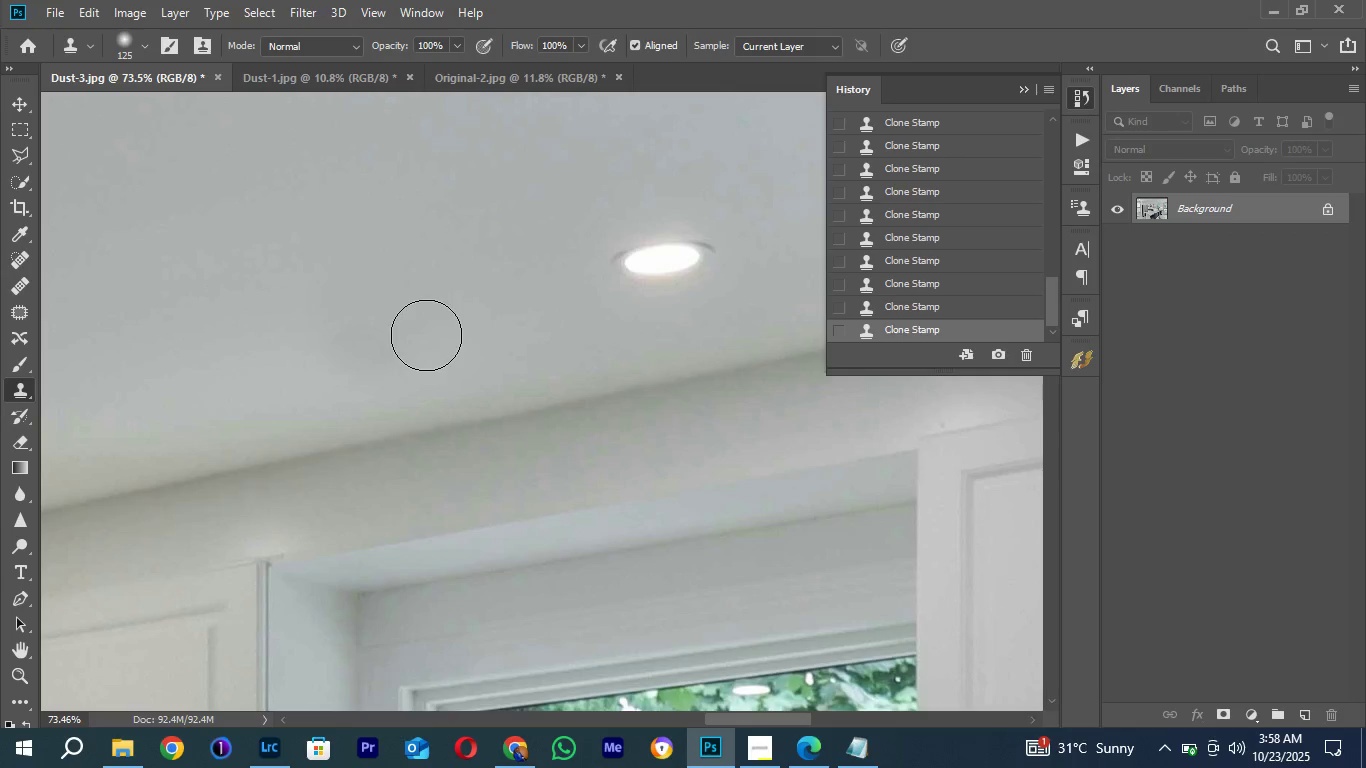 
key(Alt+AltLeft)
 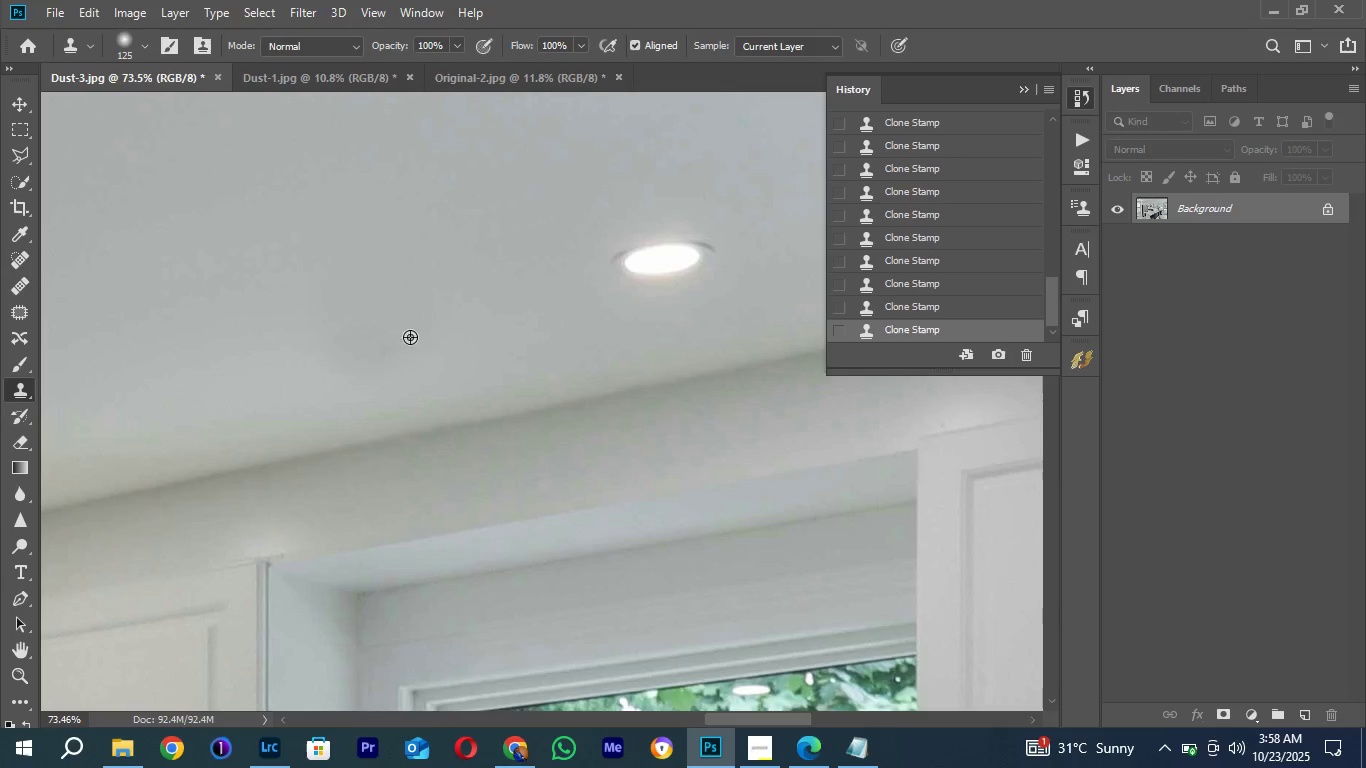 
left_click_drag(start_coordinate=[426, 335], to_coordinate=[407, 338])
 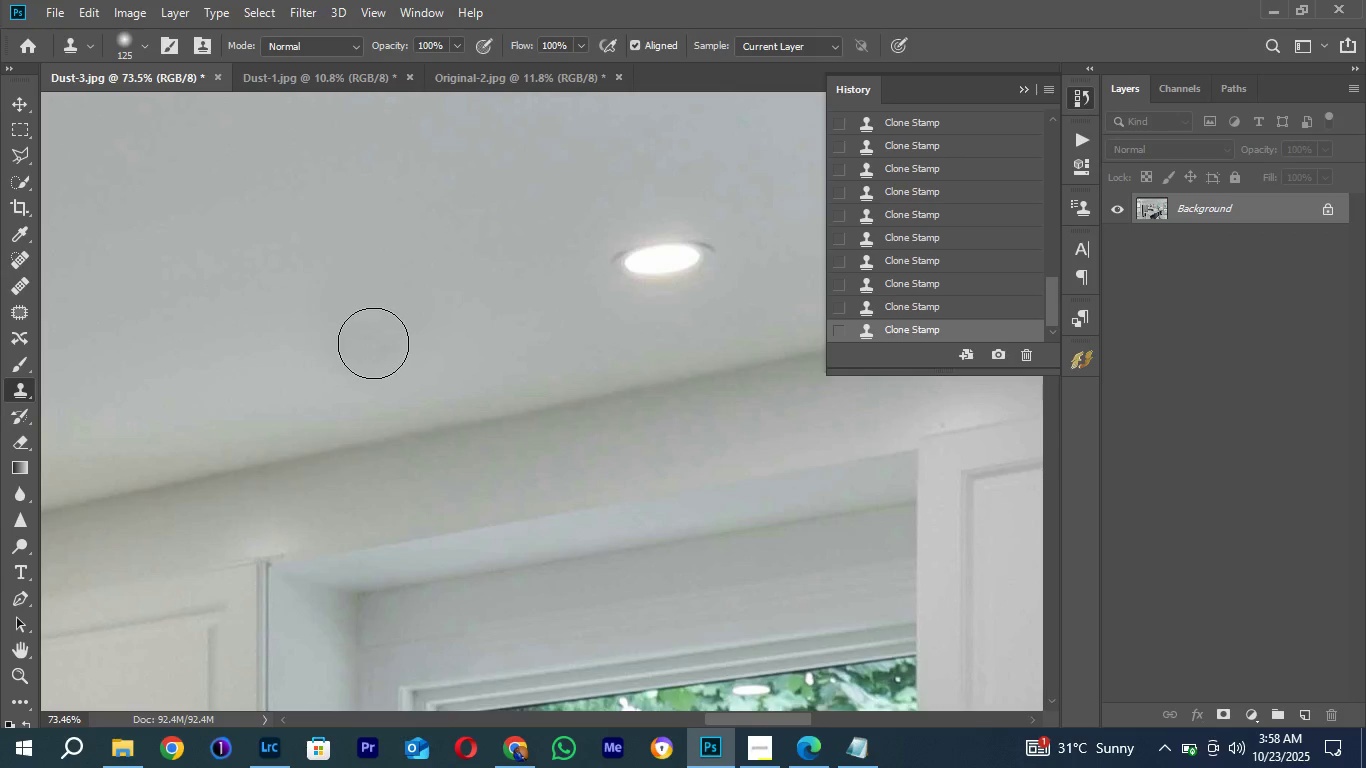 
left_click_drag(start_coordinate=[379, 343], to_coordinate=[356, 338])
 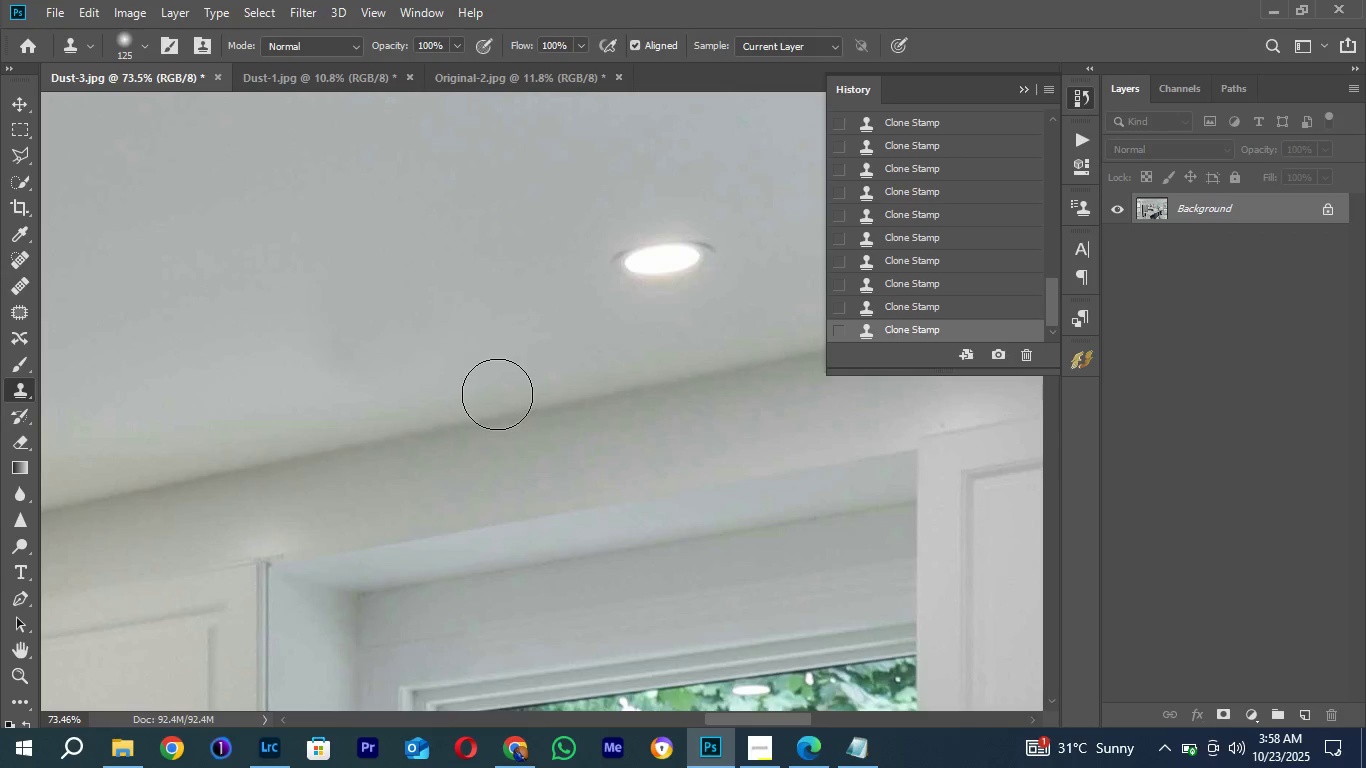 
type(xz)
 